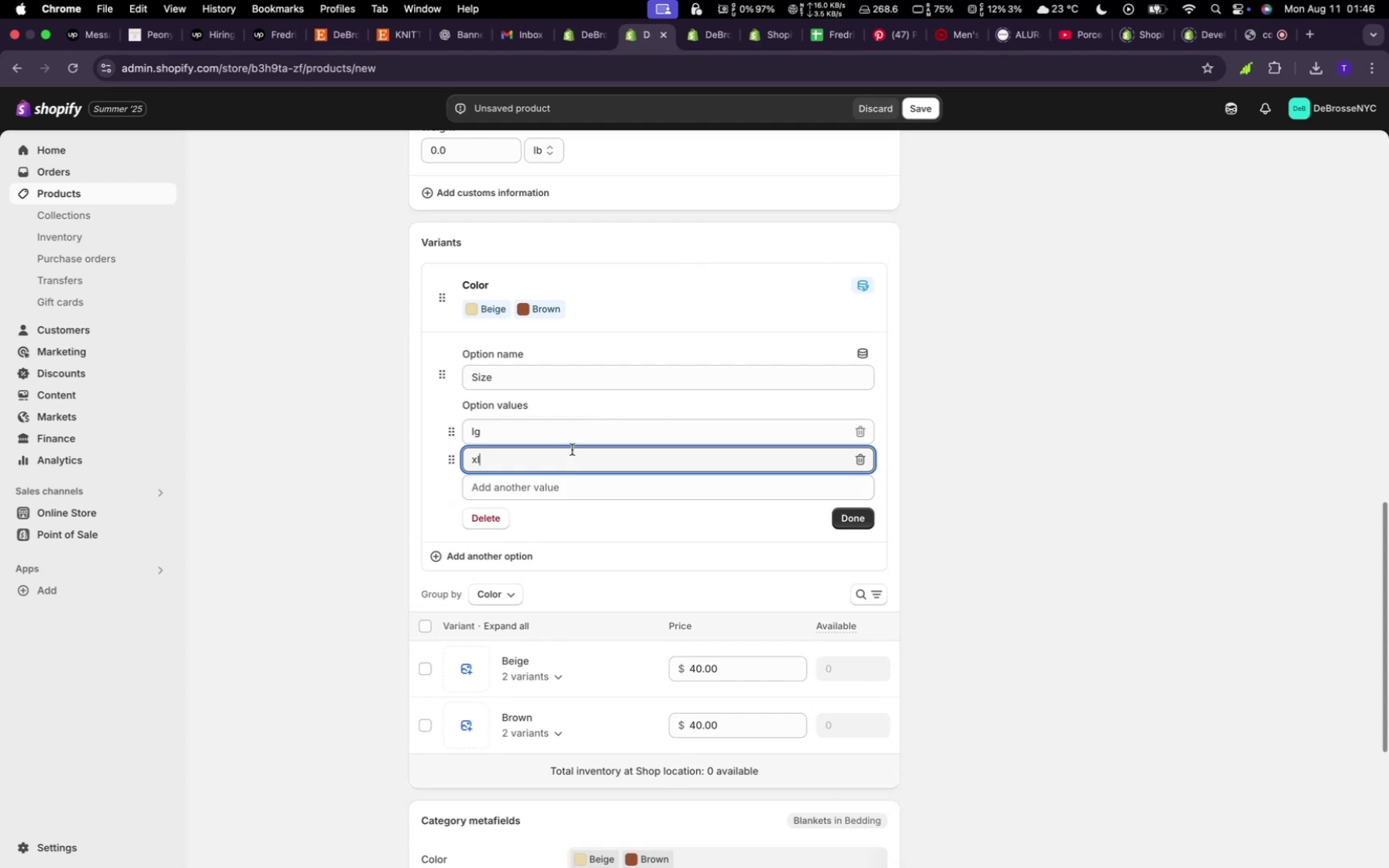 
wait(5.73)
 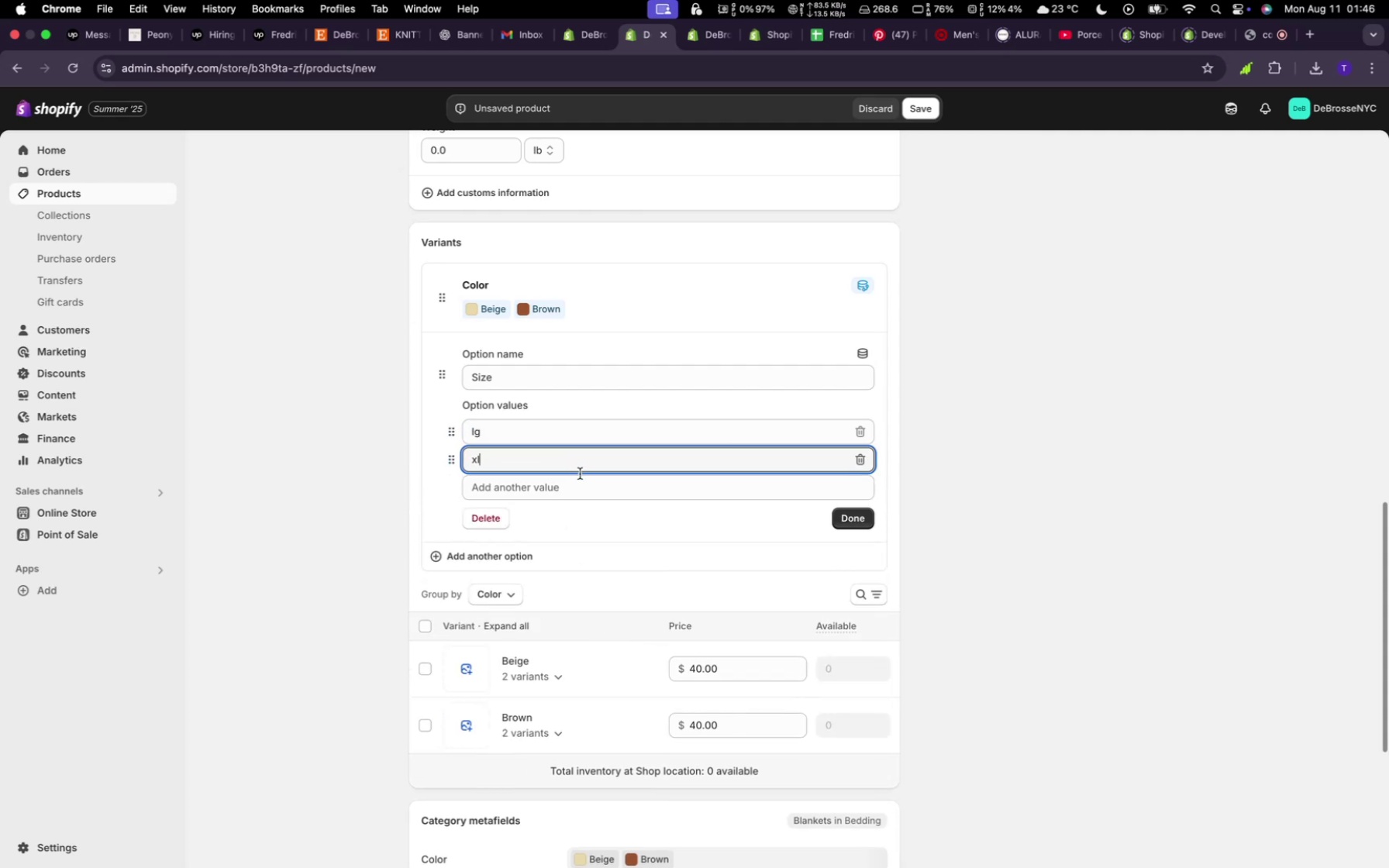 
left_click([867, 517])
 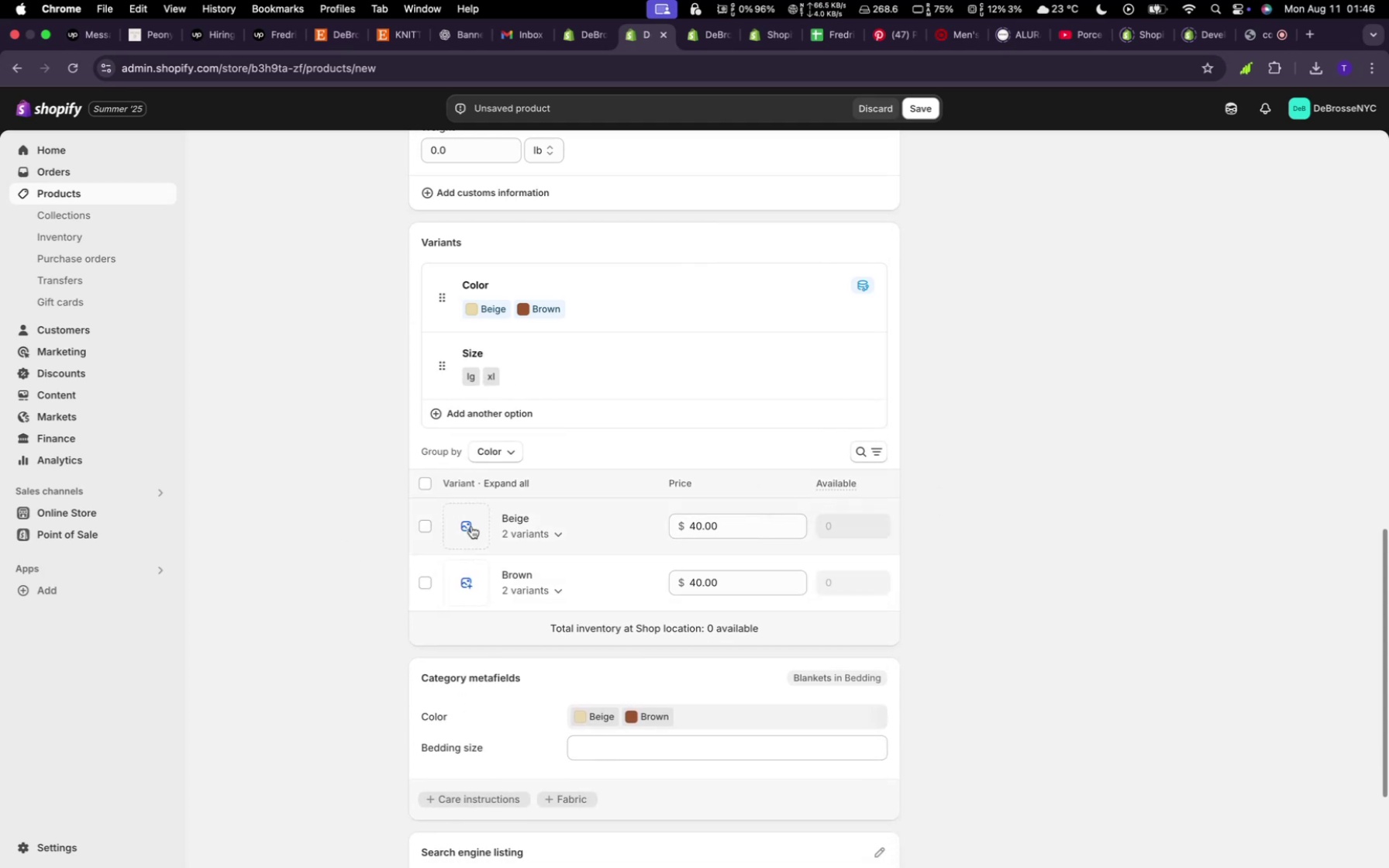 
left_click([490, 536])
 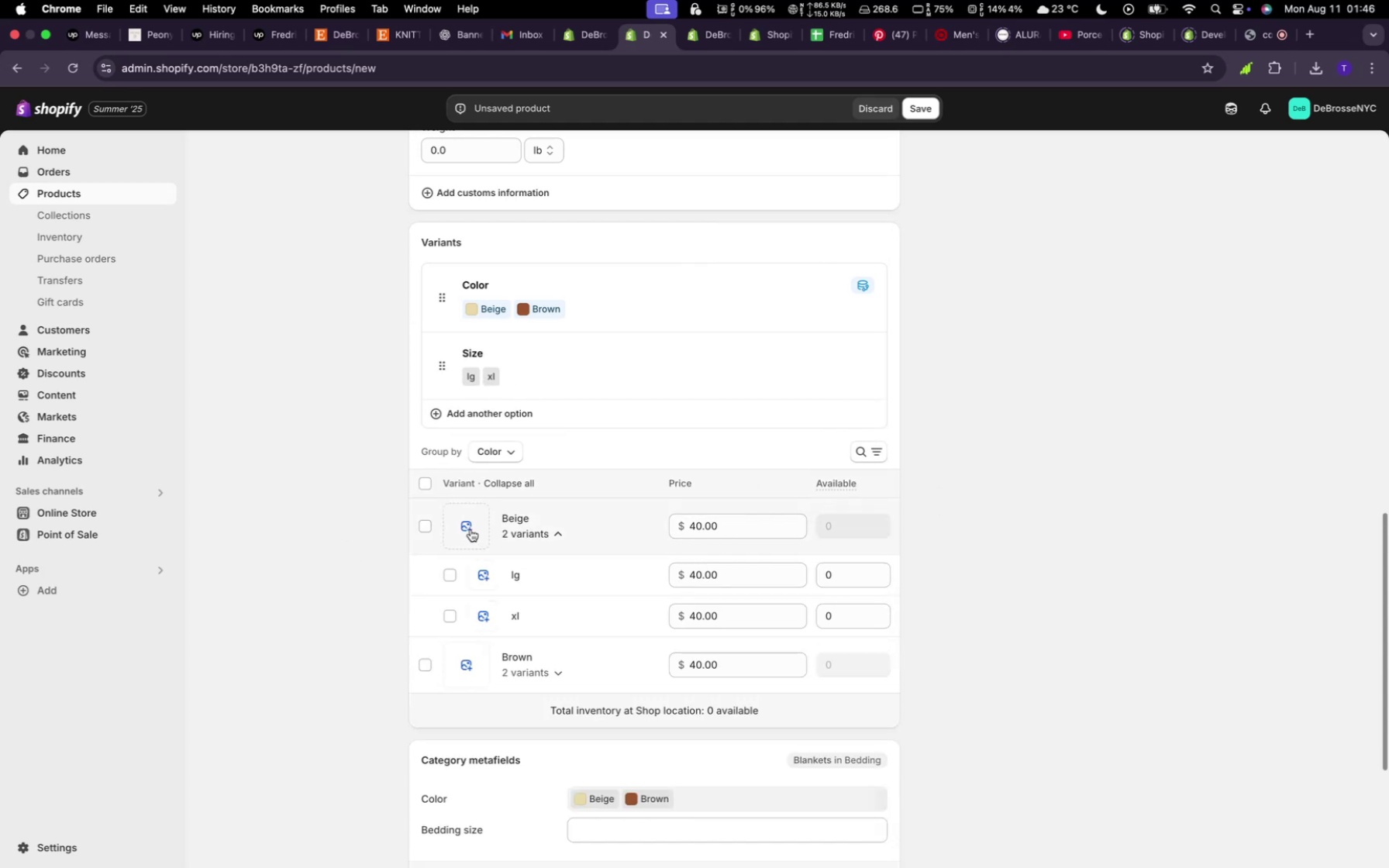 
left_click([470, 529])
 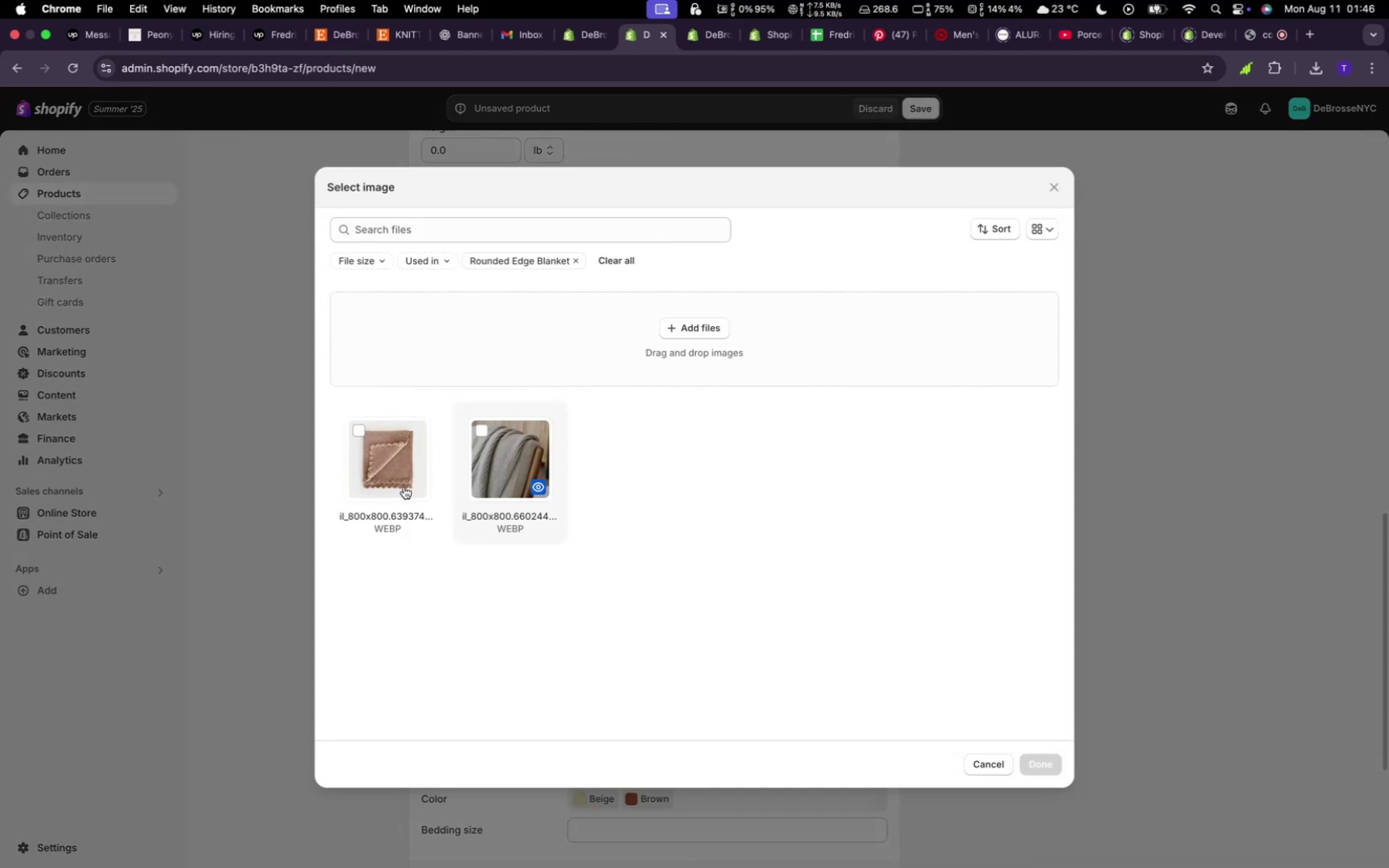 
left_click([404, 487])
 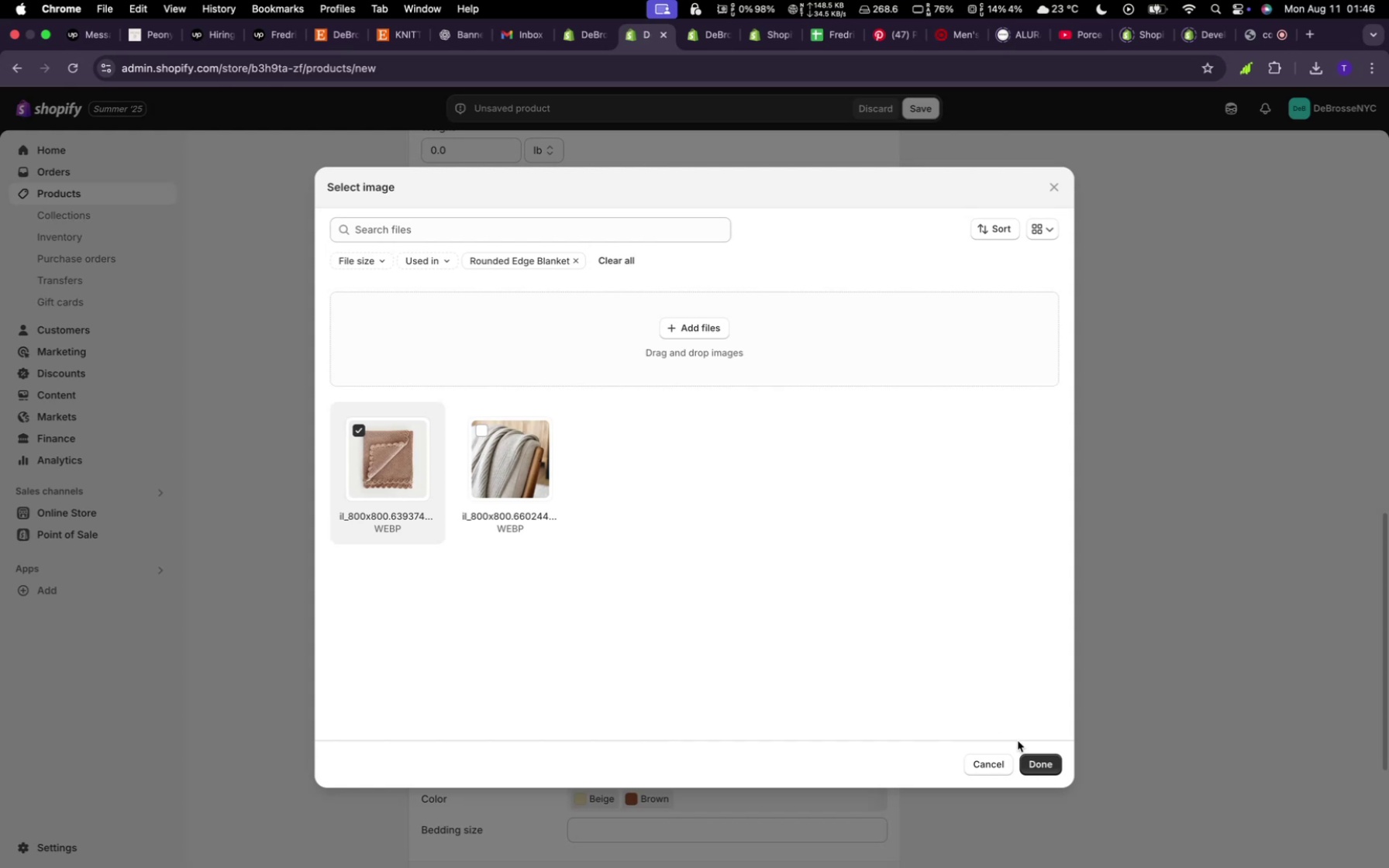 
left_click([1036, 766])
 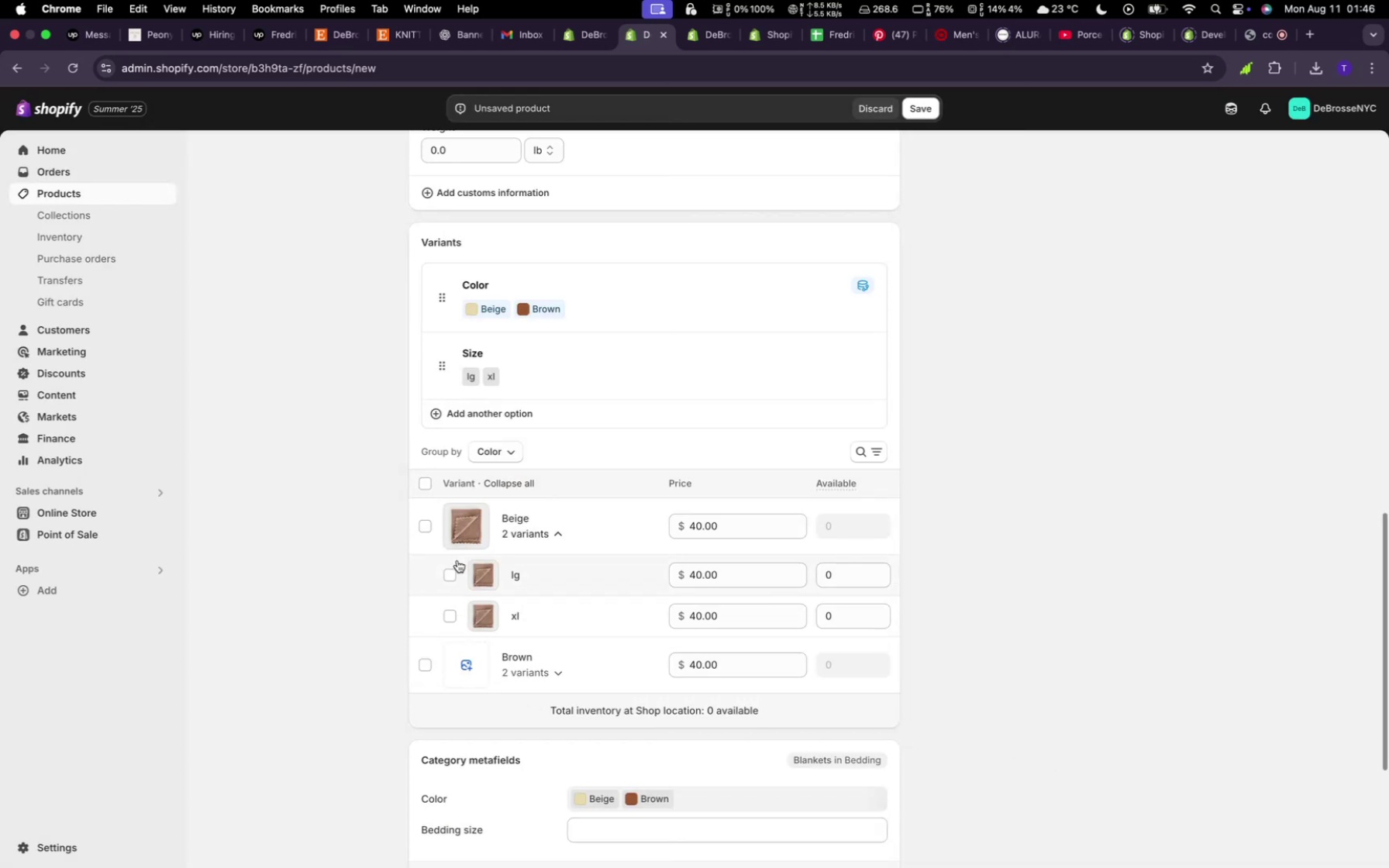 
left_click([463, 534])
 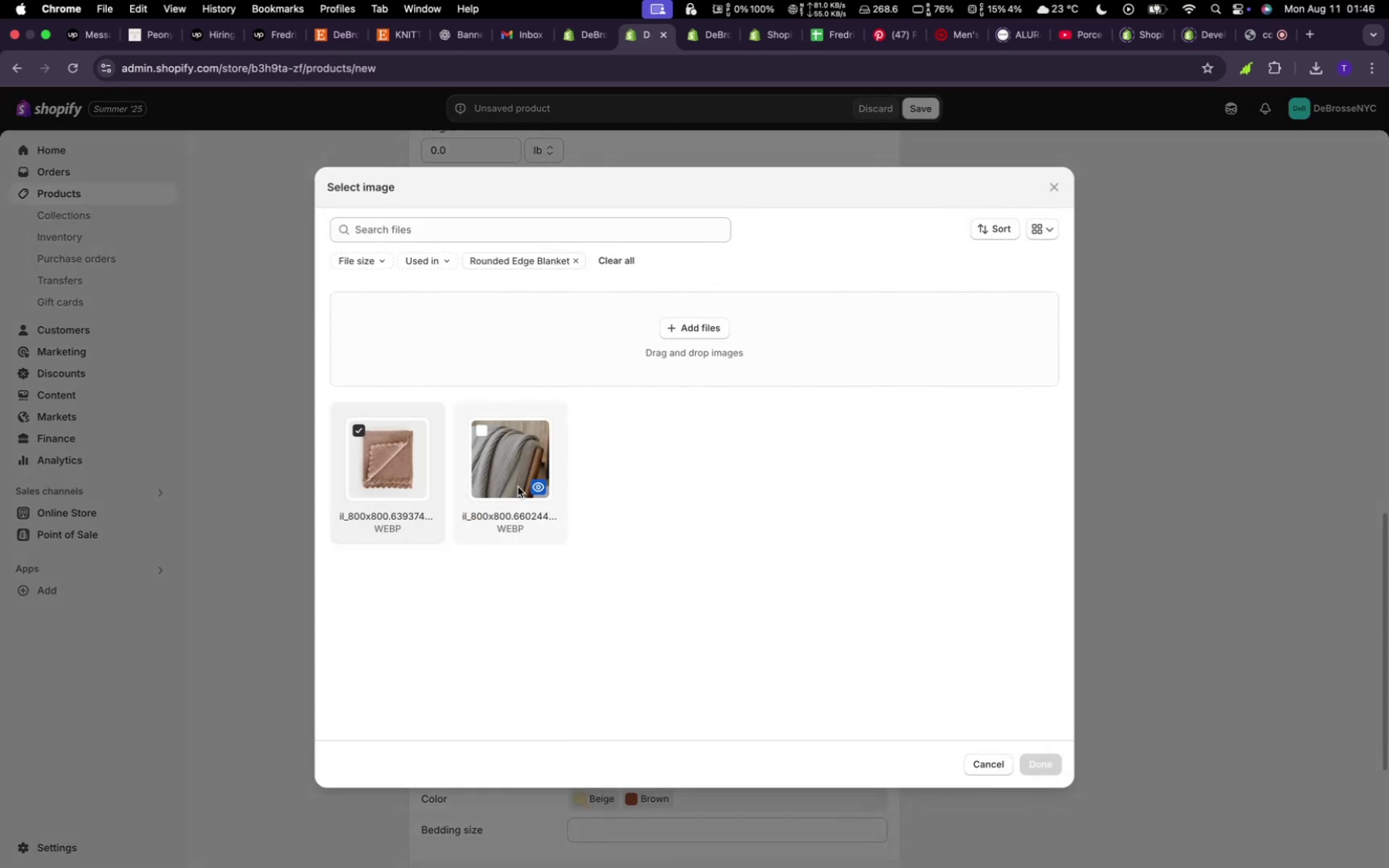 
left_click([519, 484])
 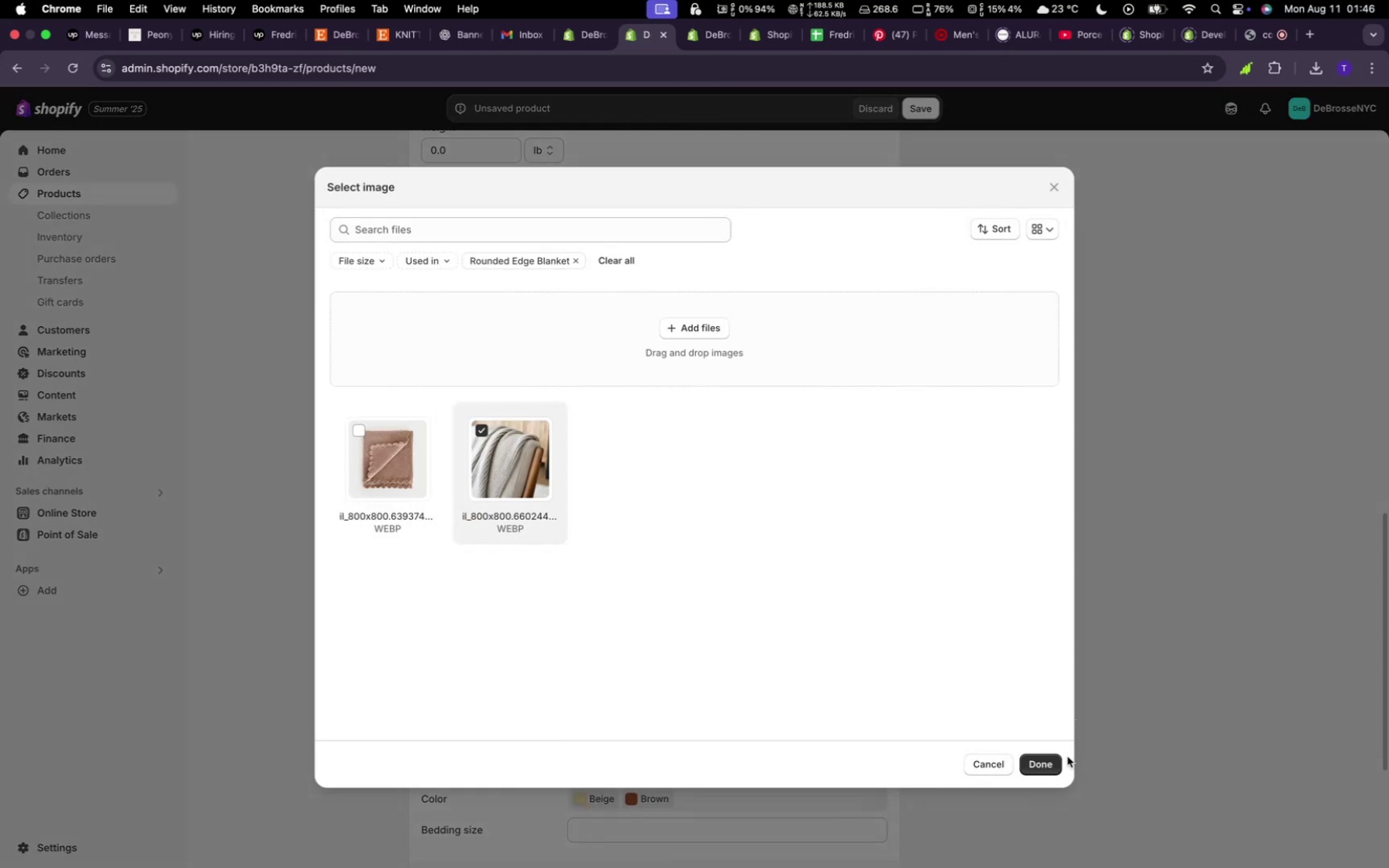 
left_click([1039, 756])
 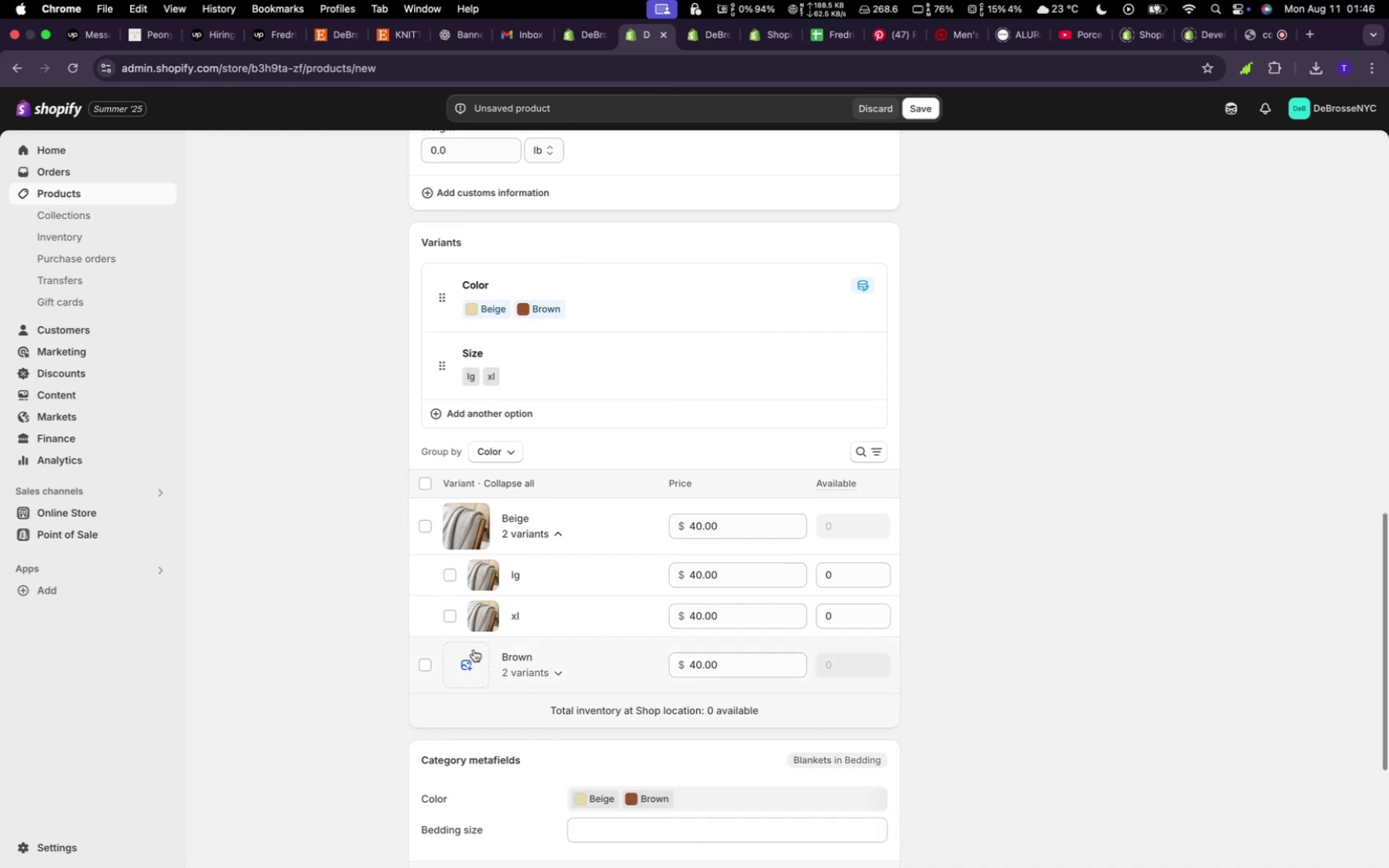 
left_click([474, 650])
 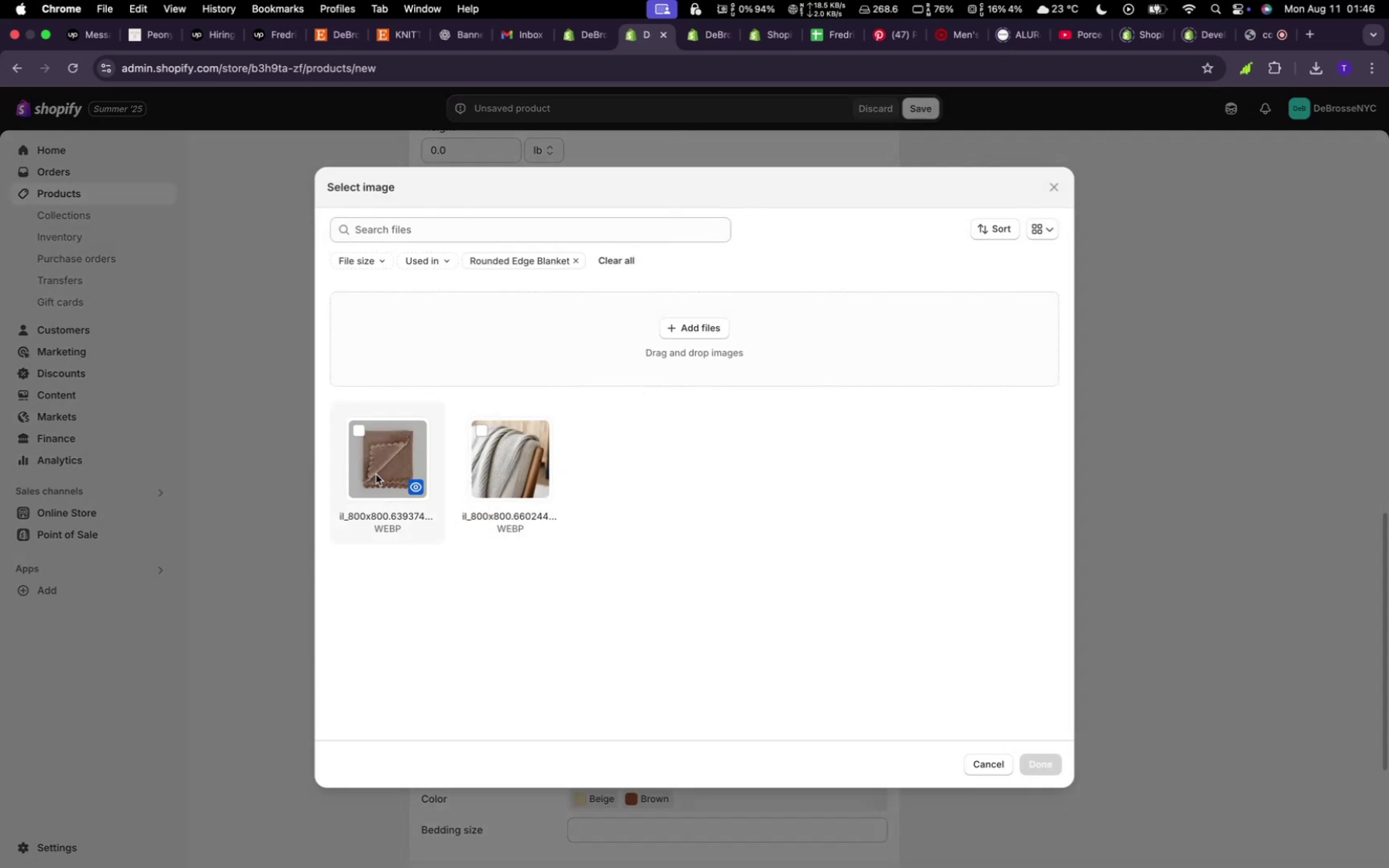 
left_click([372, 469])
 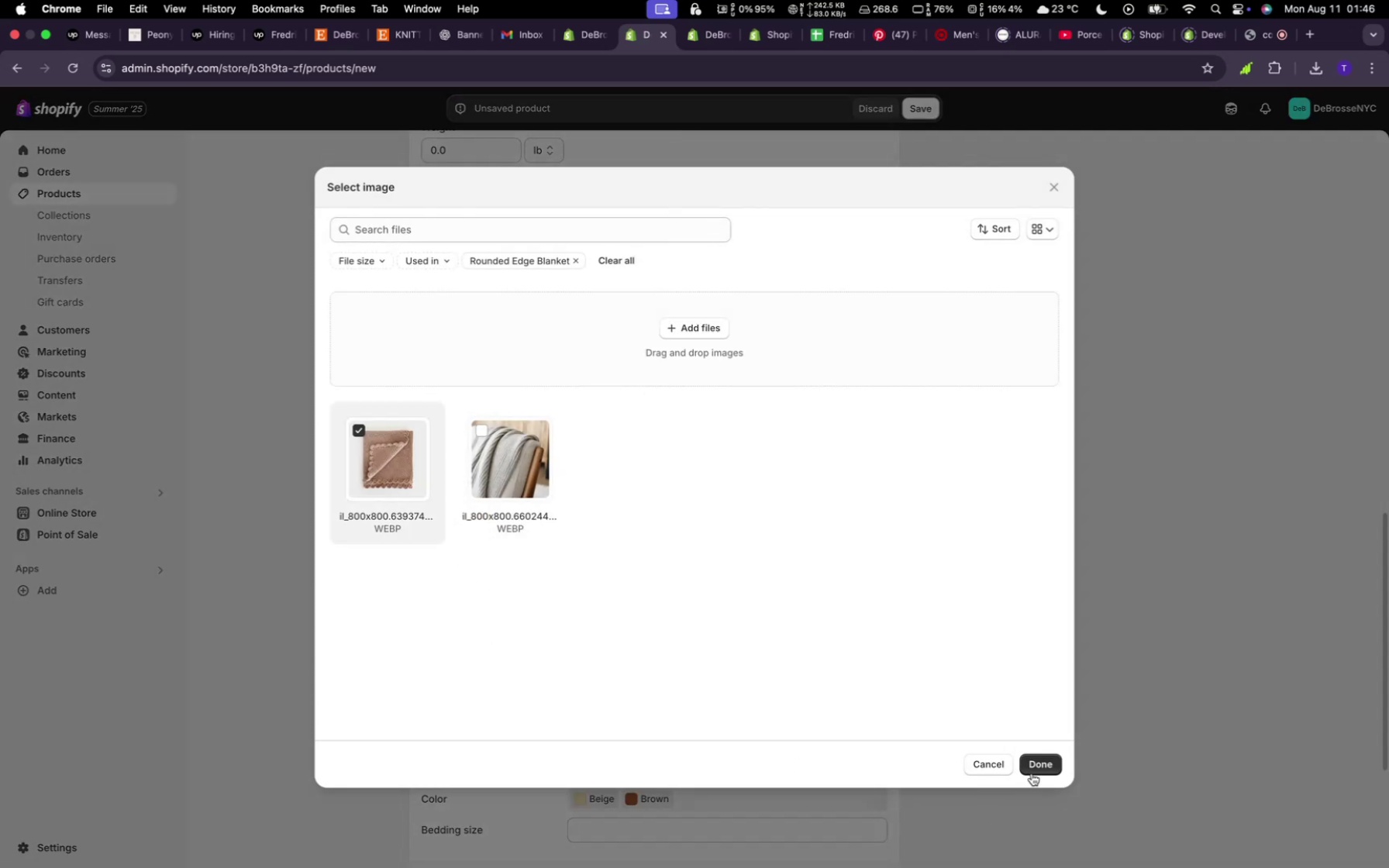 
left_click([1032, 773])
 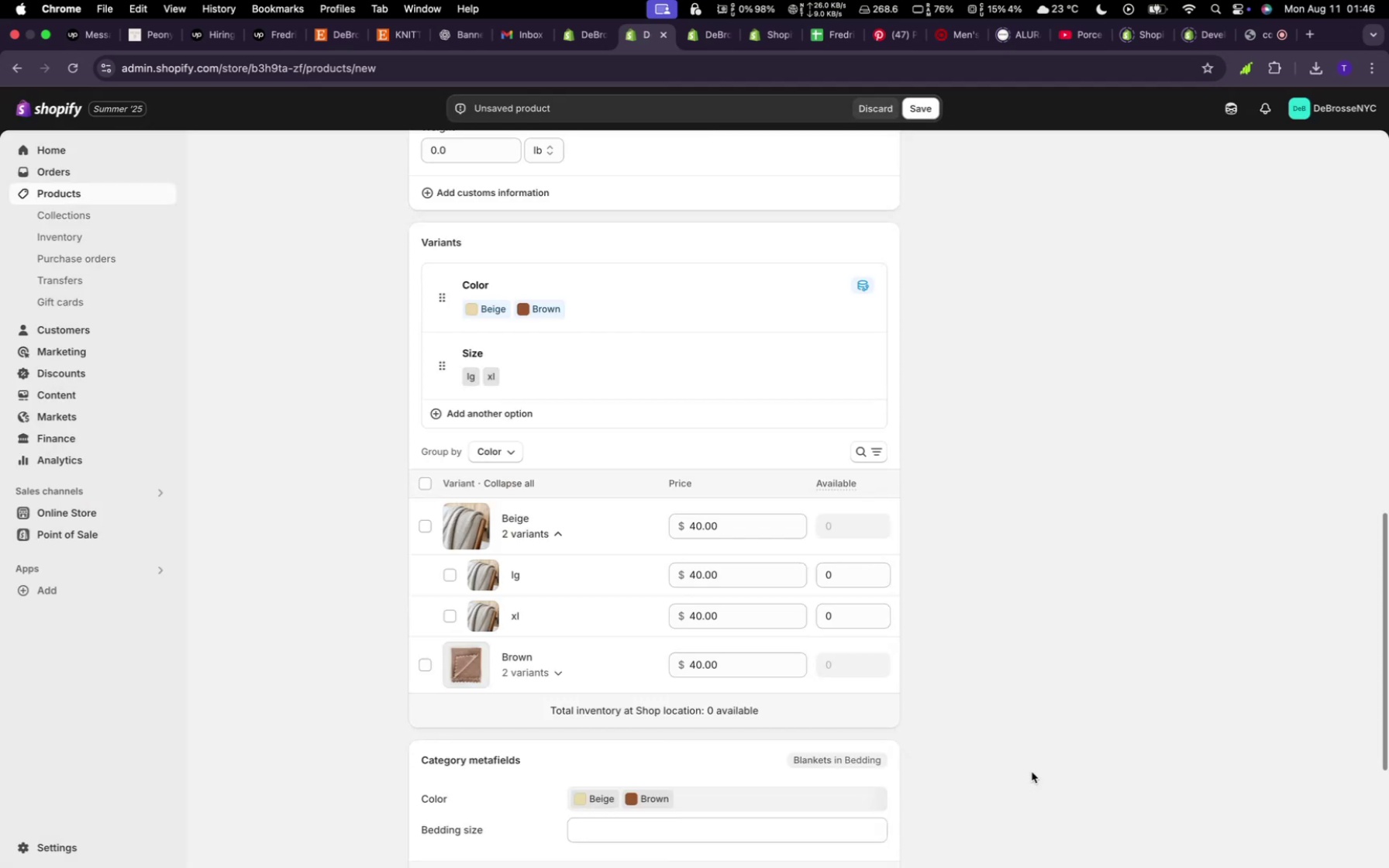 
scroll: coordinate [799, 724], scroll_direction: down, amount: 19.0
 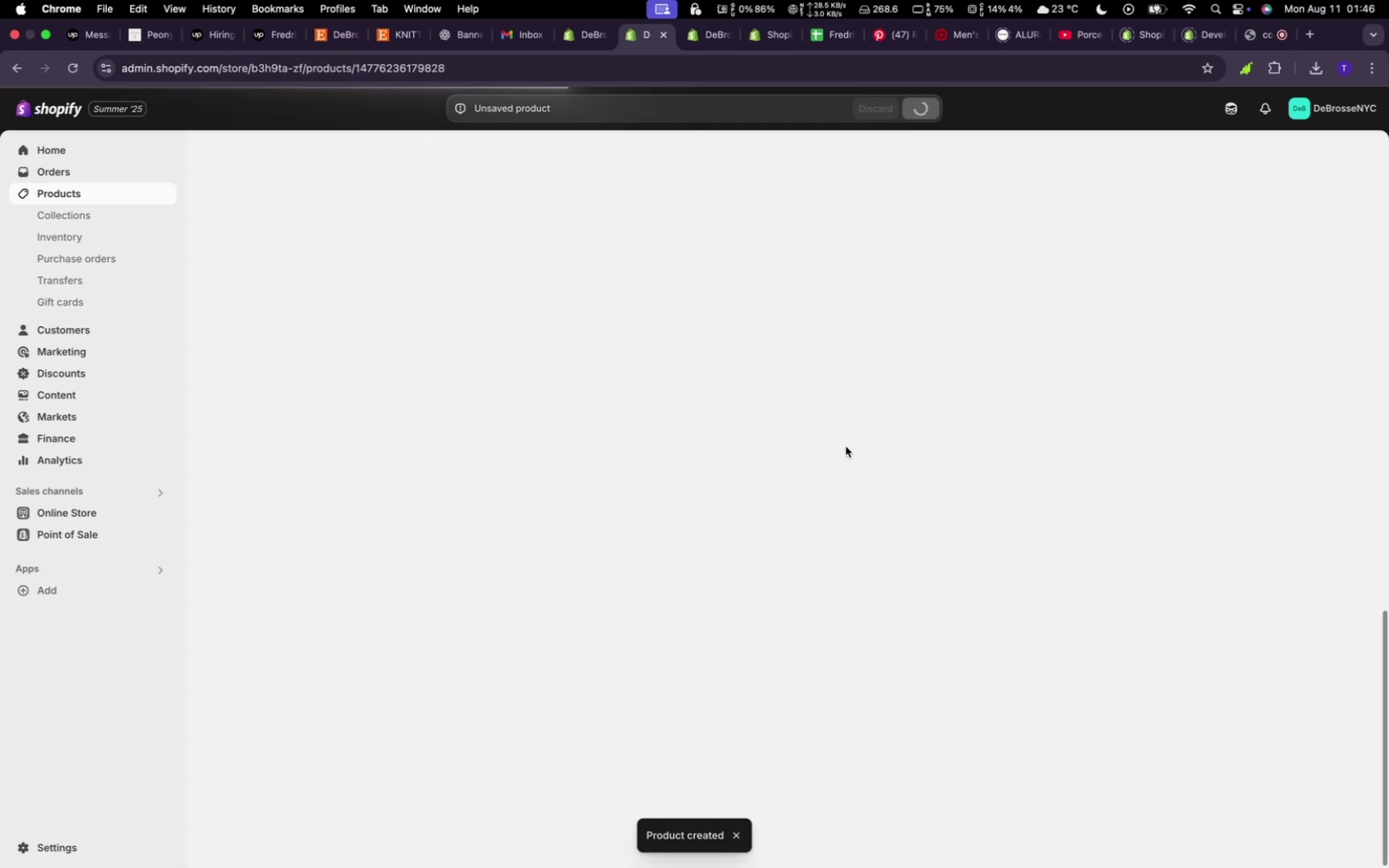 
wait(6.59)
 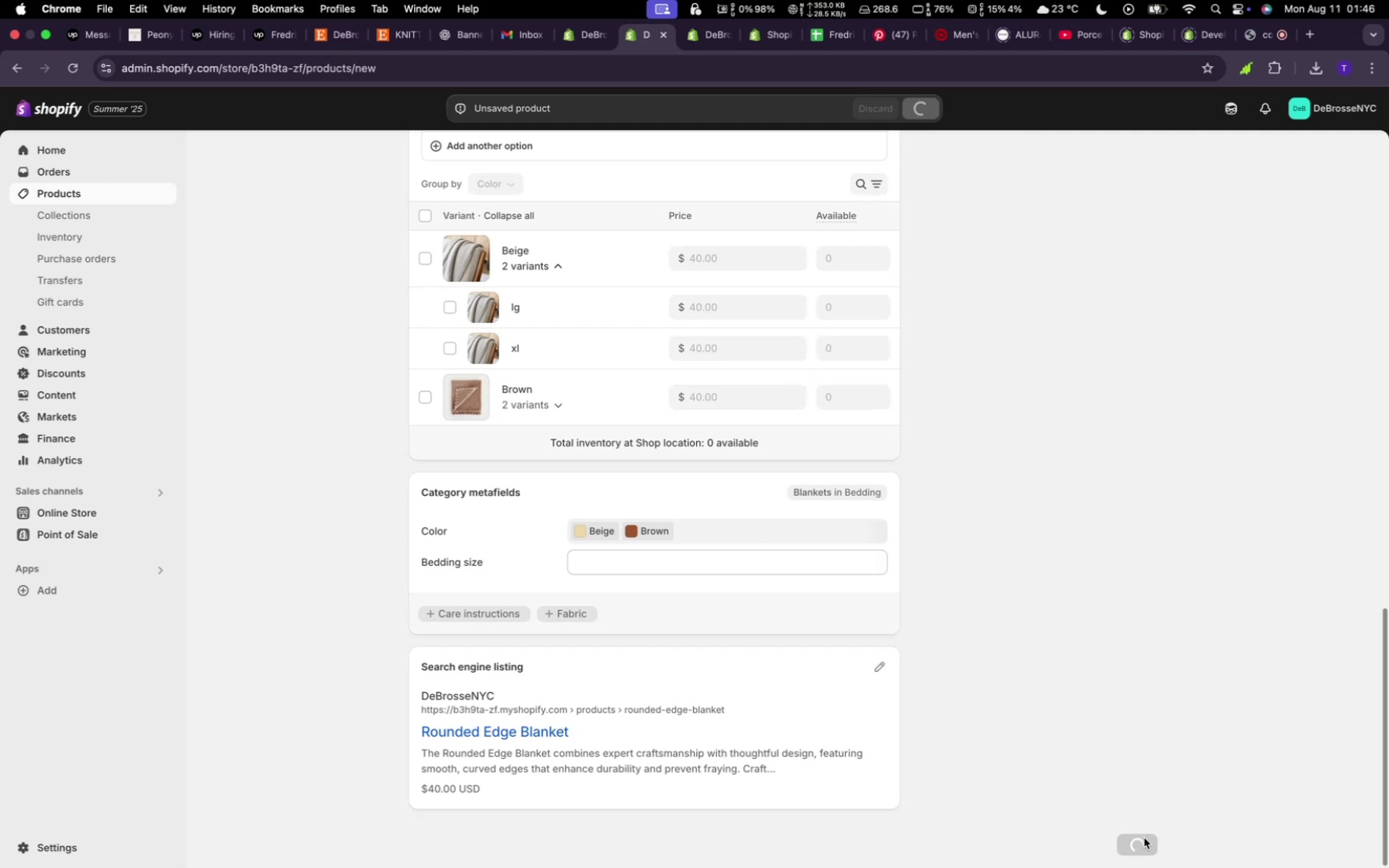 
scroll: coordinate [835, 541], scroll_direction: down, amount: 29.0
 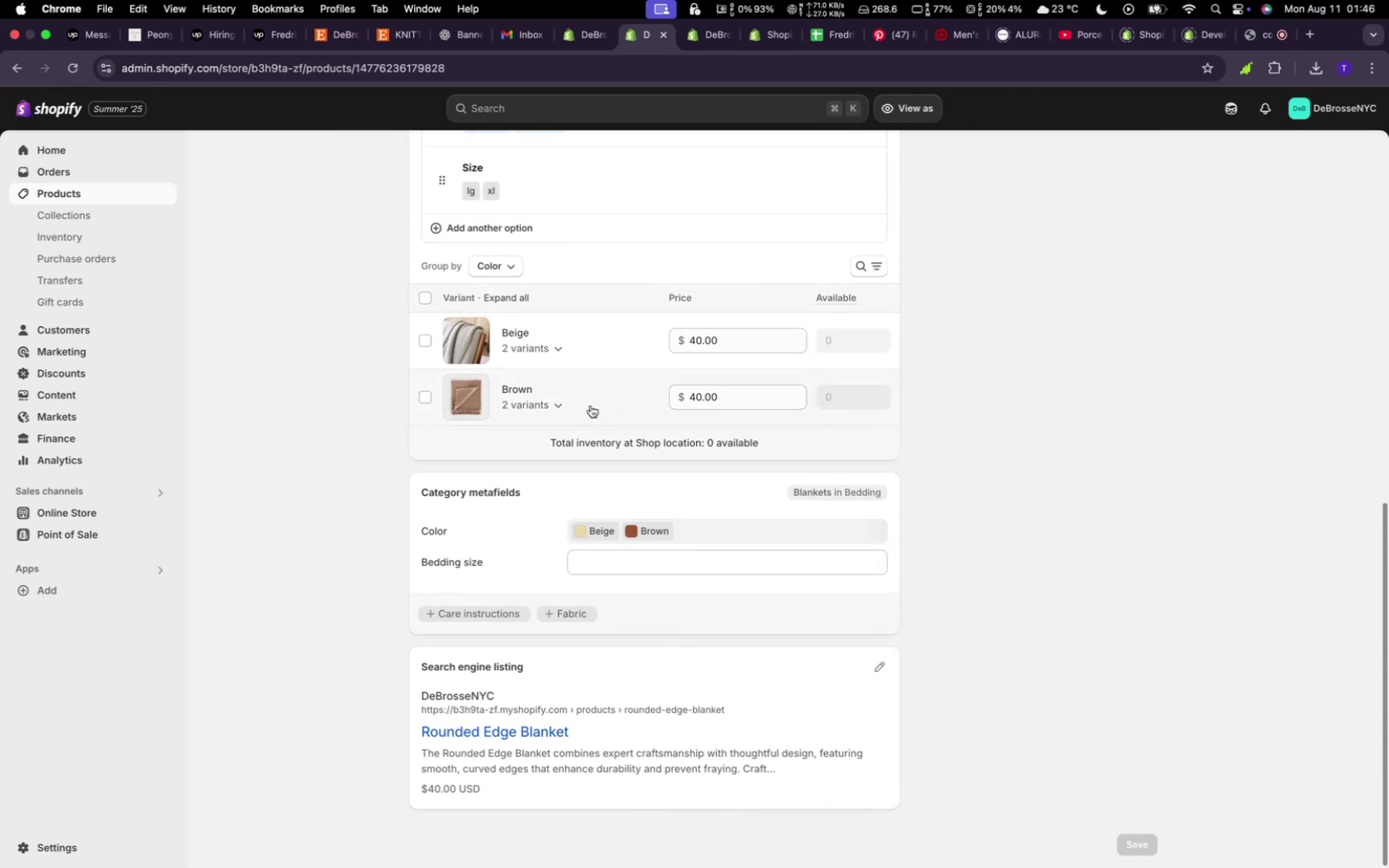 
left_click([563, 396])
 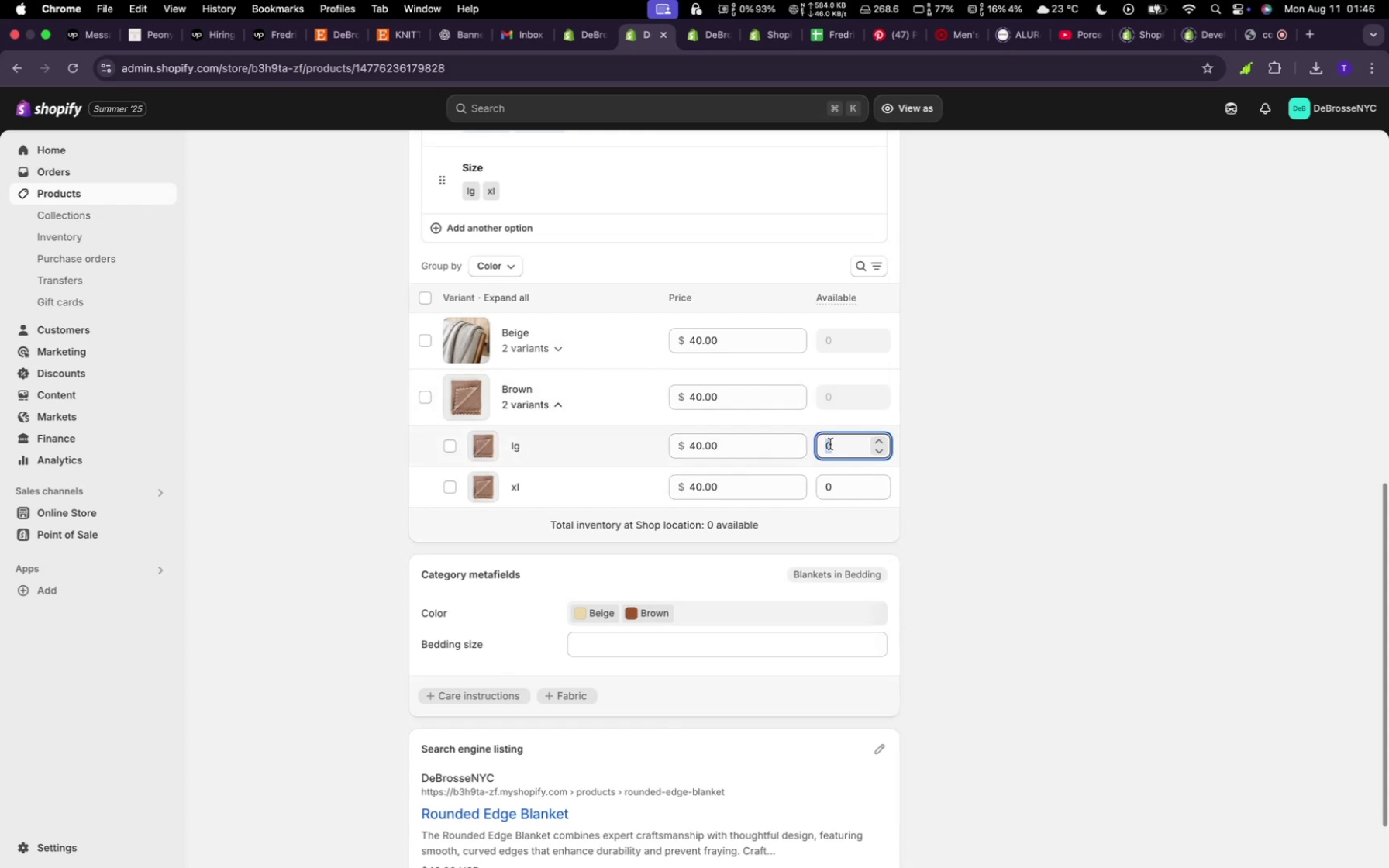 
key(3)
 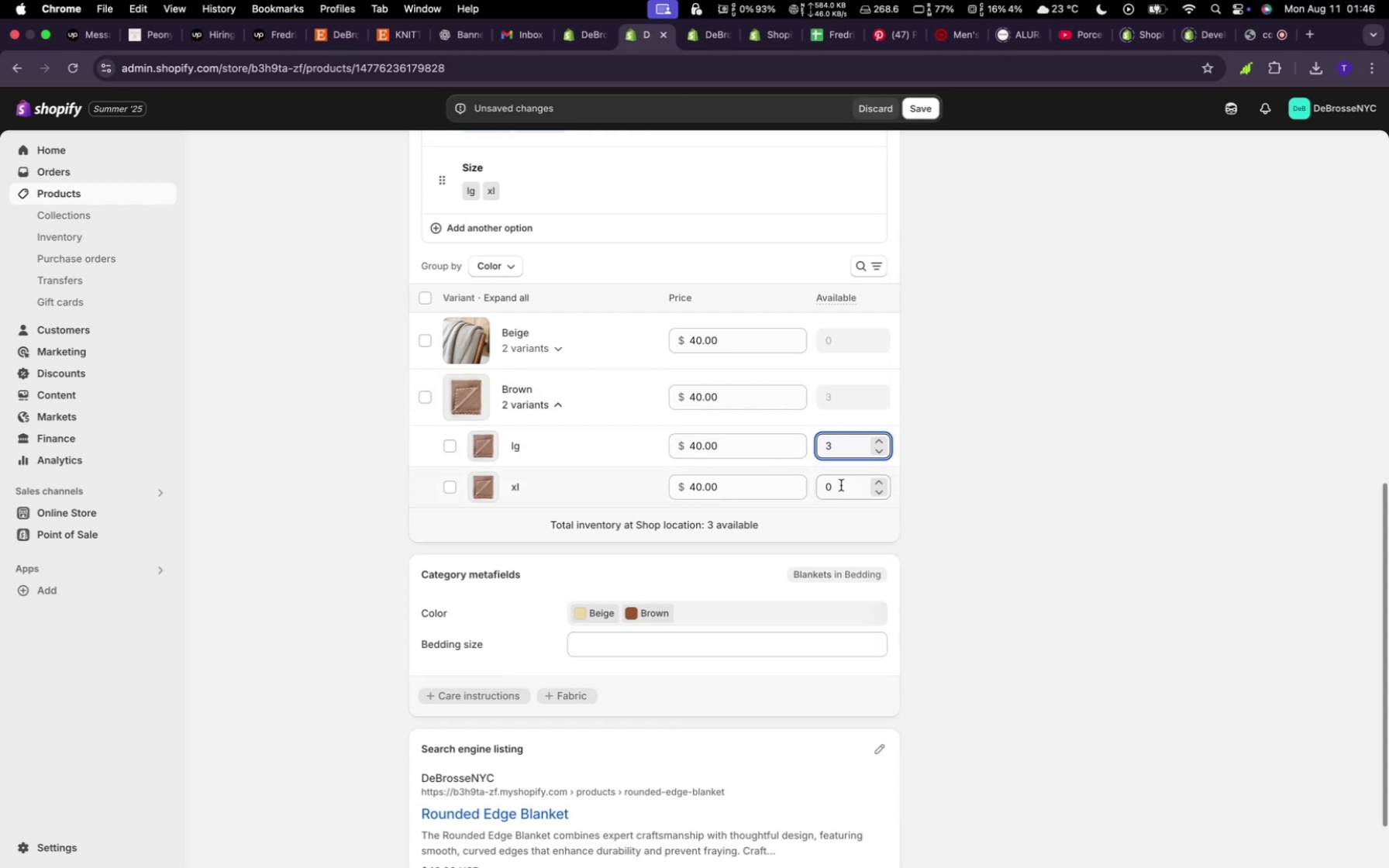 
left_click([841, 485])
 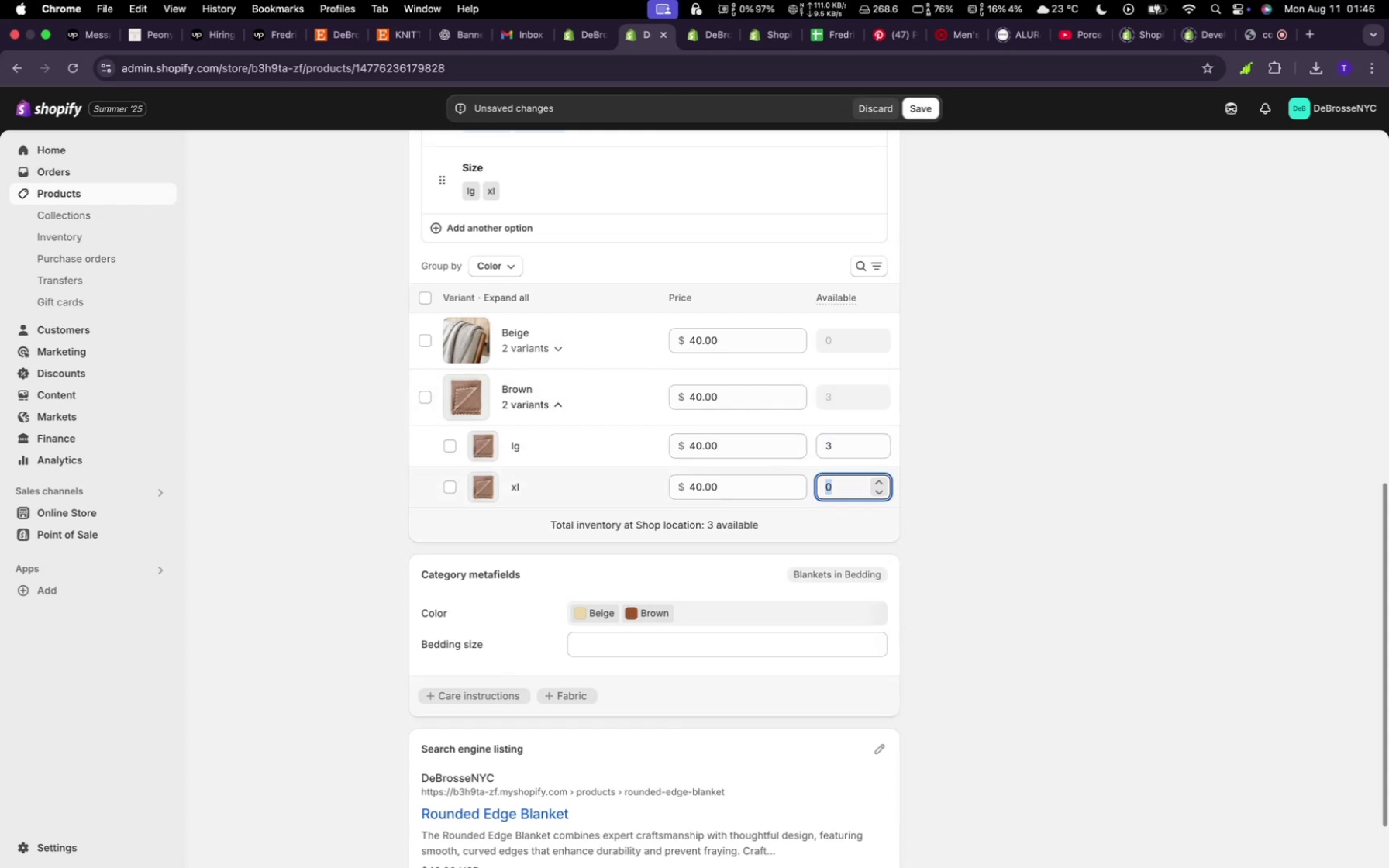 
key(3)
 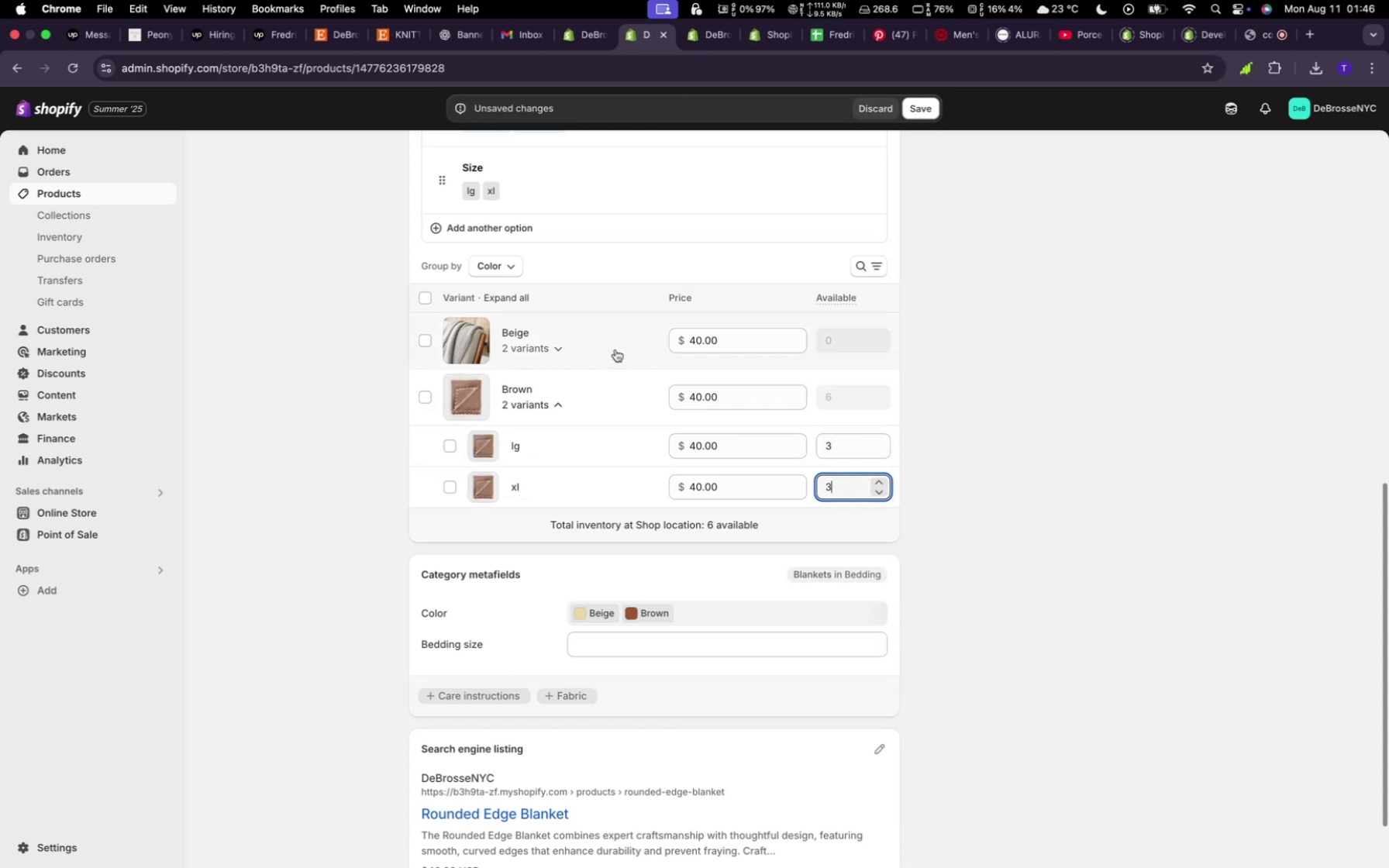 
left_click([615, 348])
 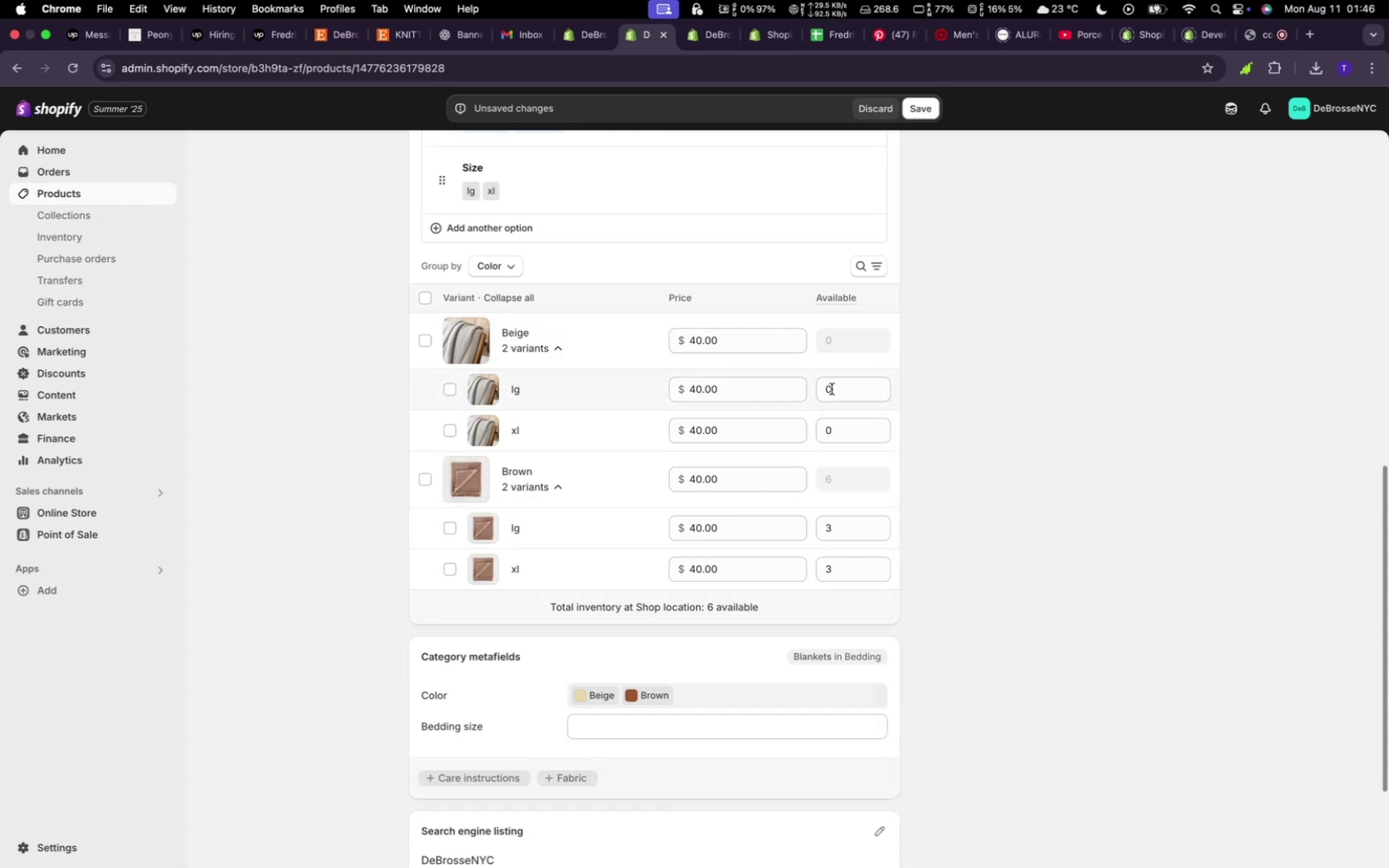 
left_click([832, 389])
 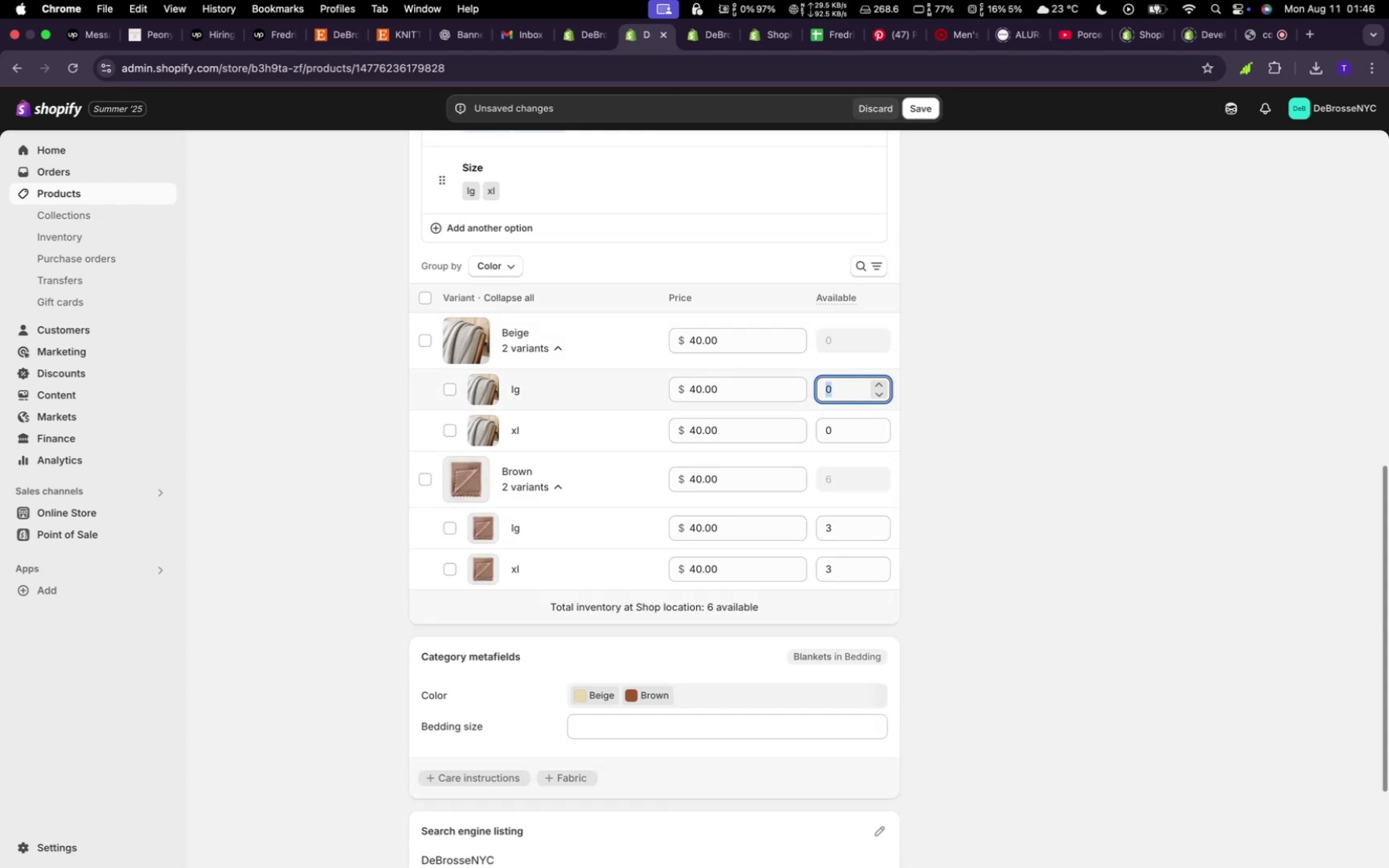 
key(4)
 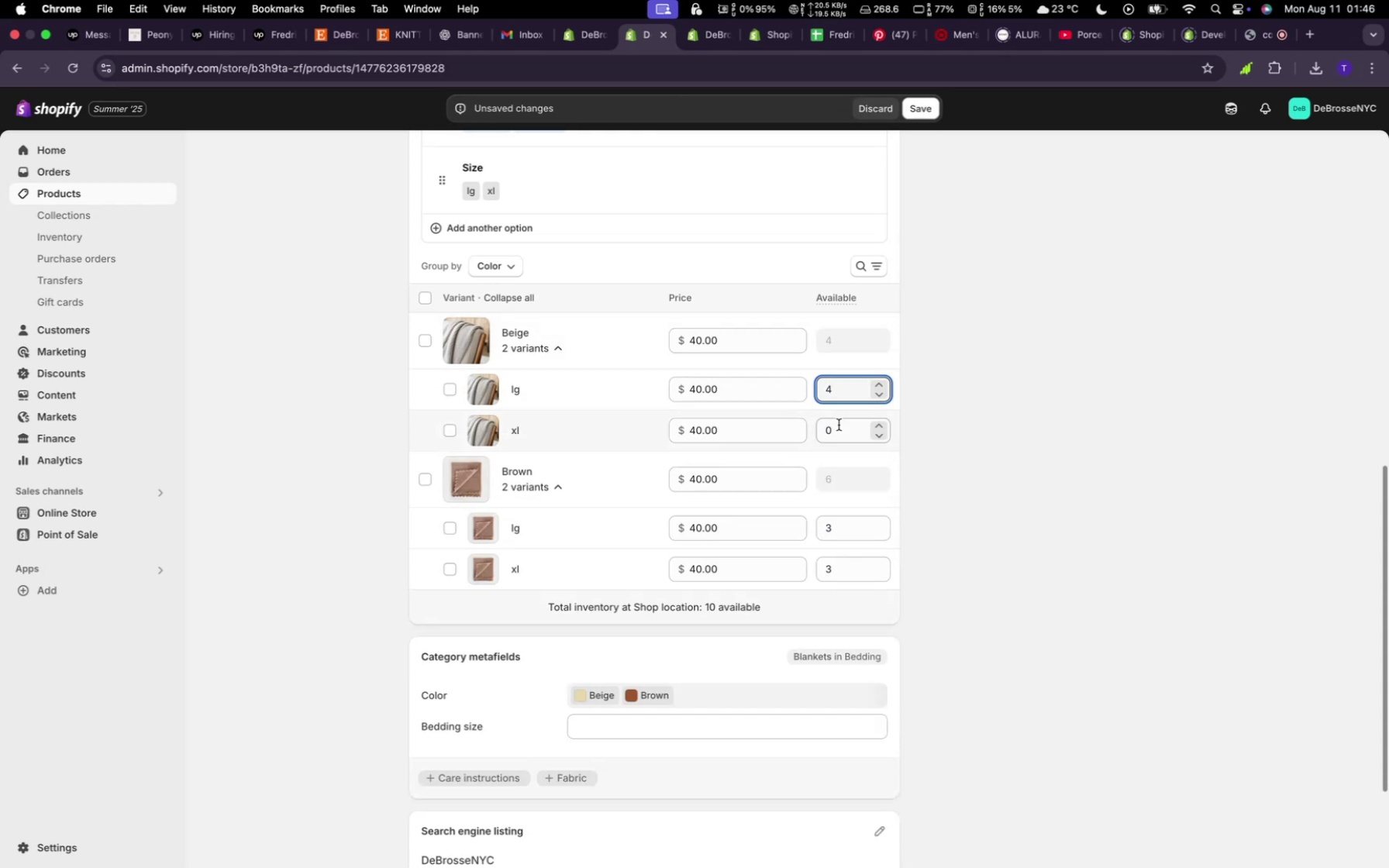 
left_click([839, 425])
 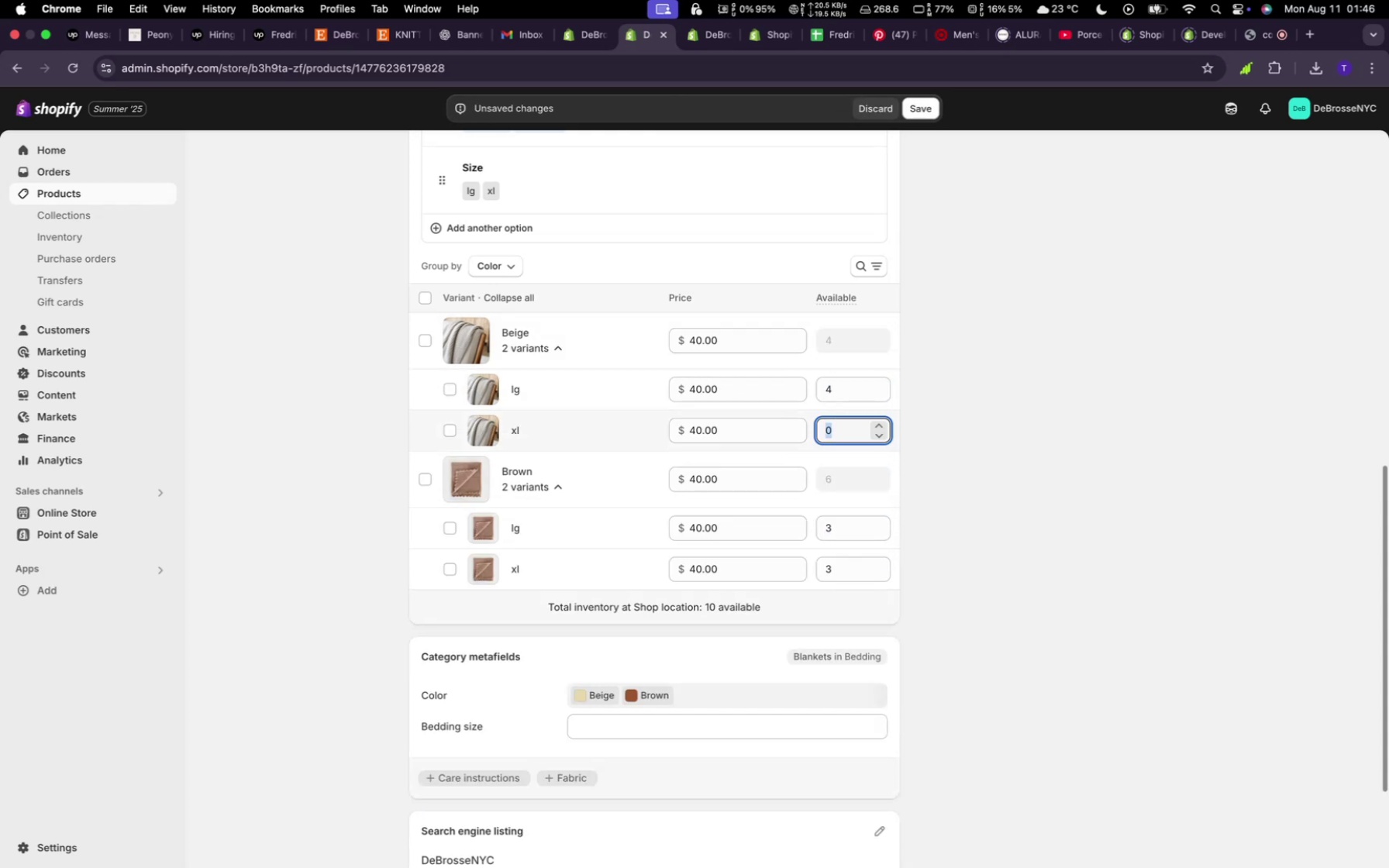 
key(4)
 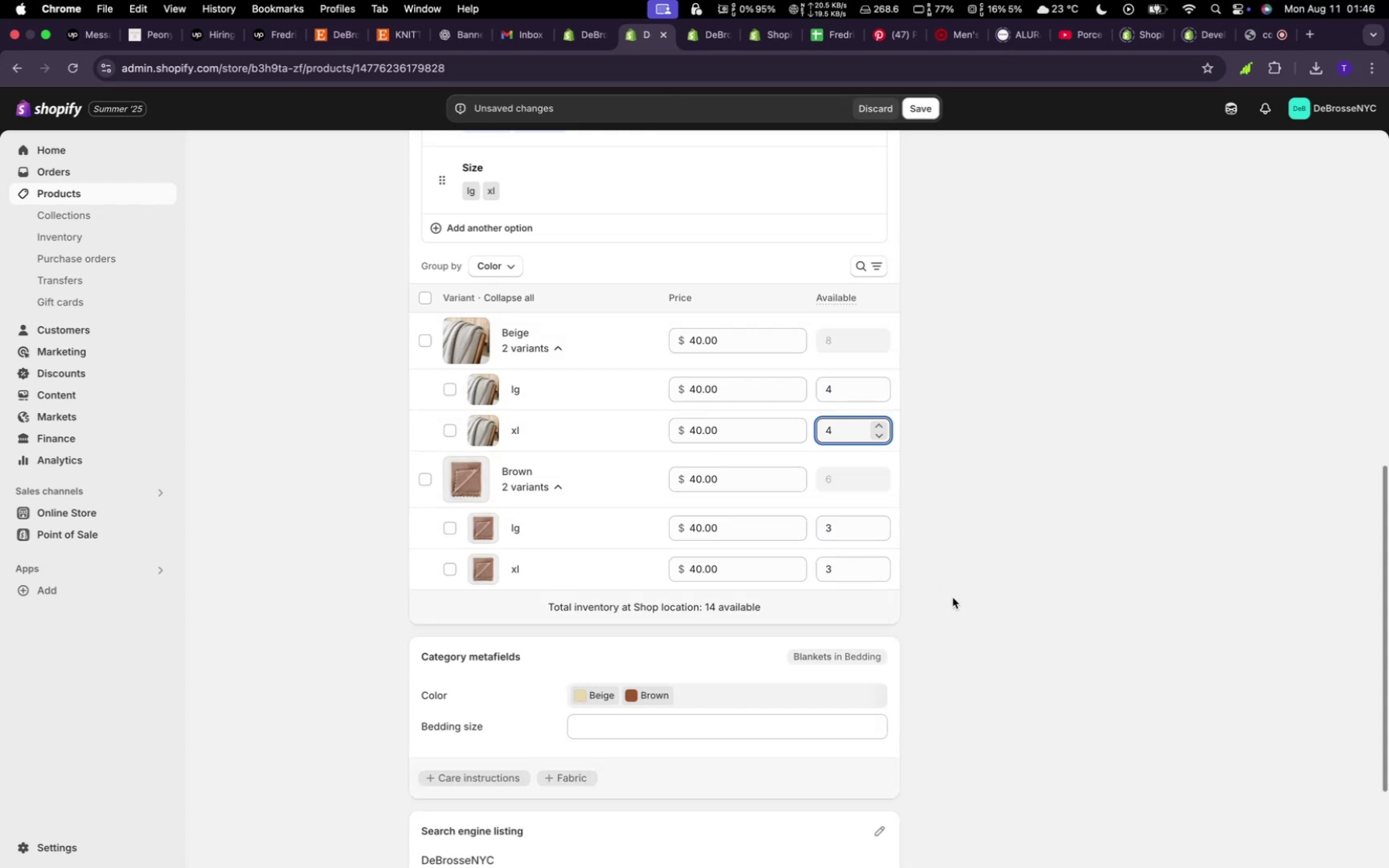 
scroll: coordinate [998, 648], scroll_direction: down, amount: 20.0
 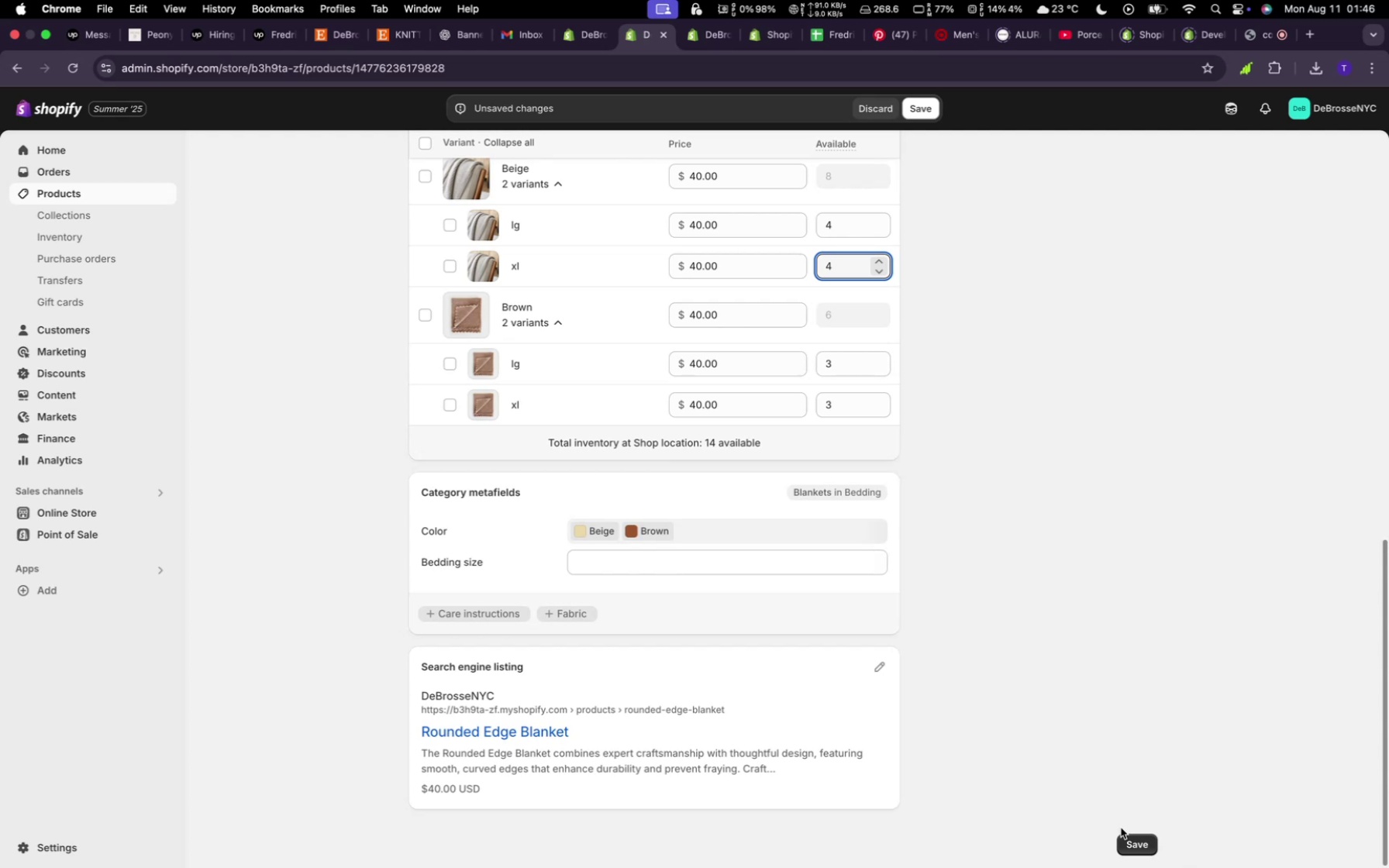 
left_click([1128, 840])
 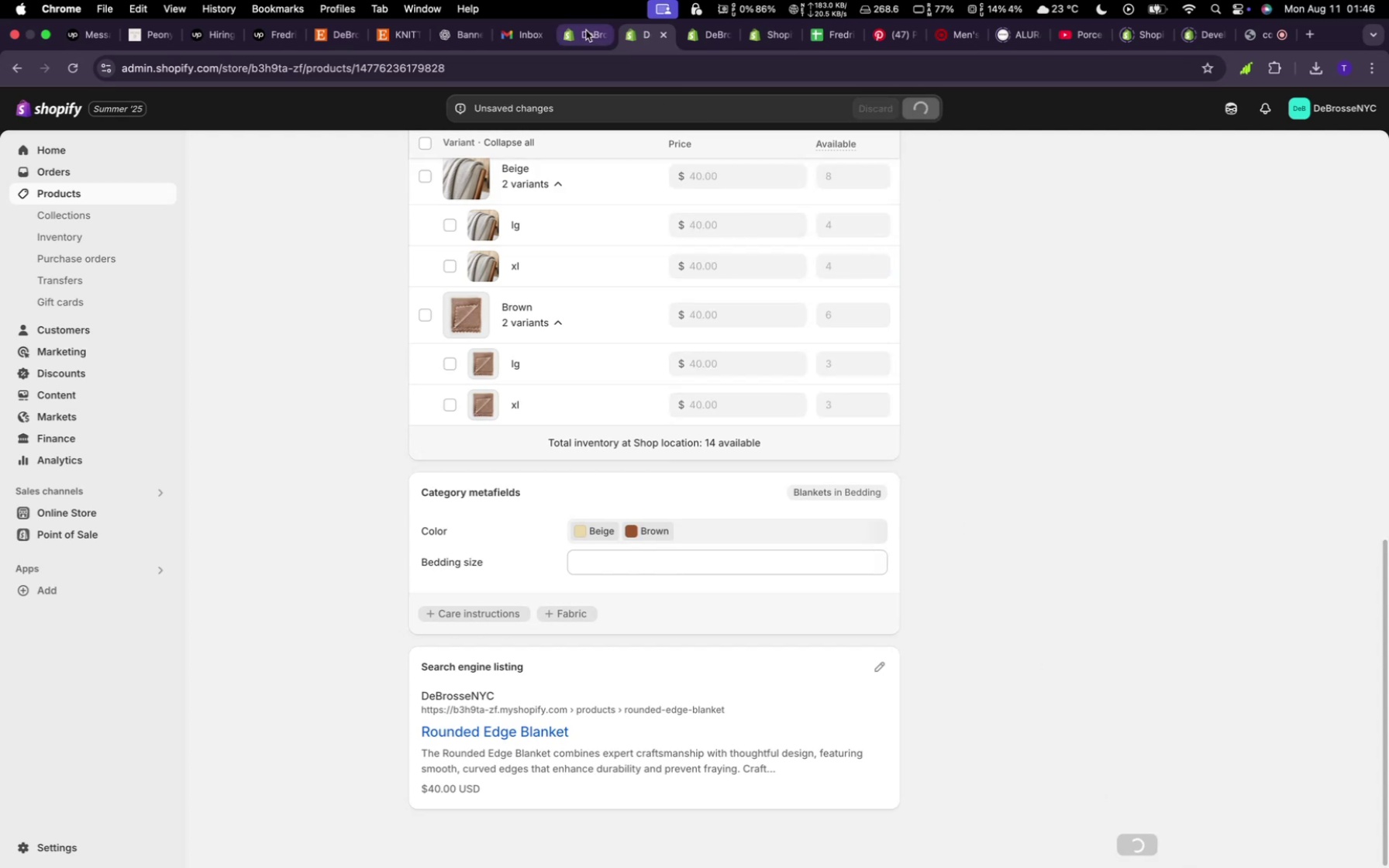 
wait(5.59)
 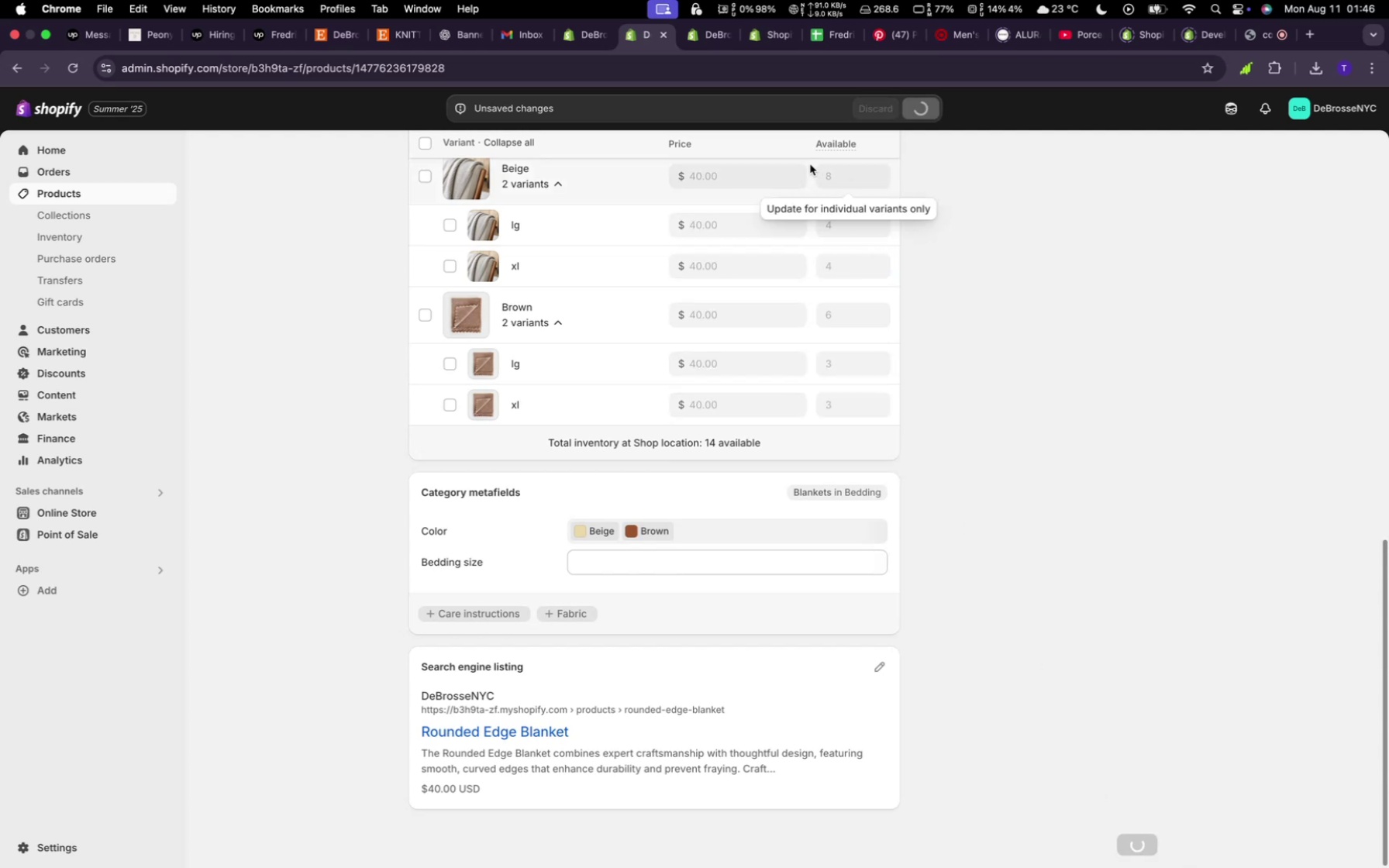 
scroll: coordinate [636, 430], scroll_direction: up, amount: 56.0
 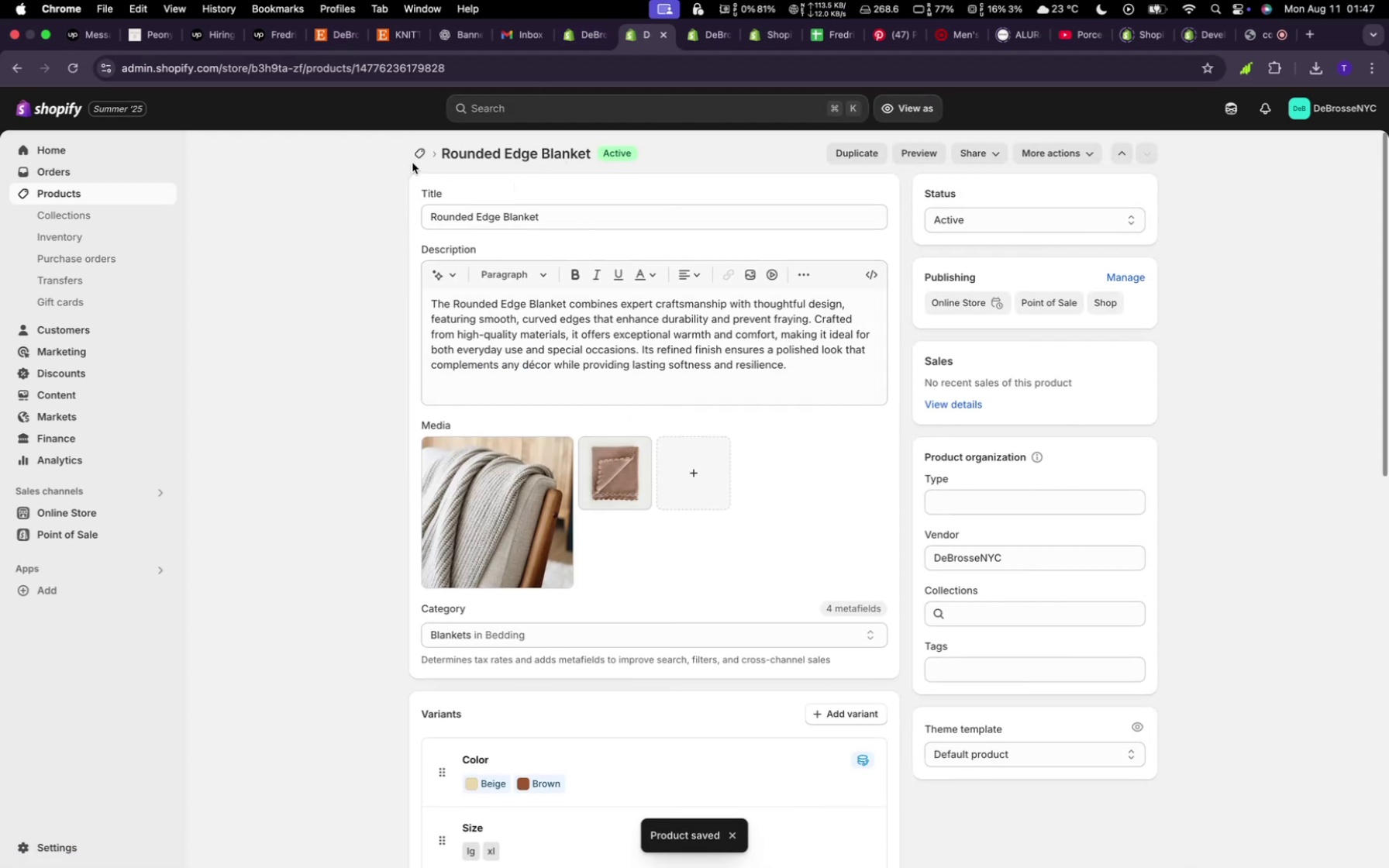 
left_click([412, 153])
 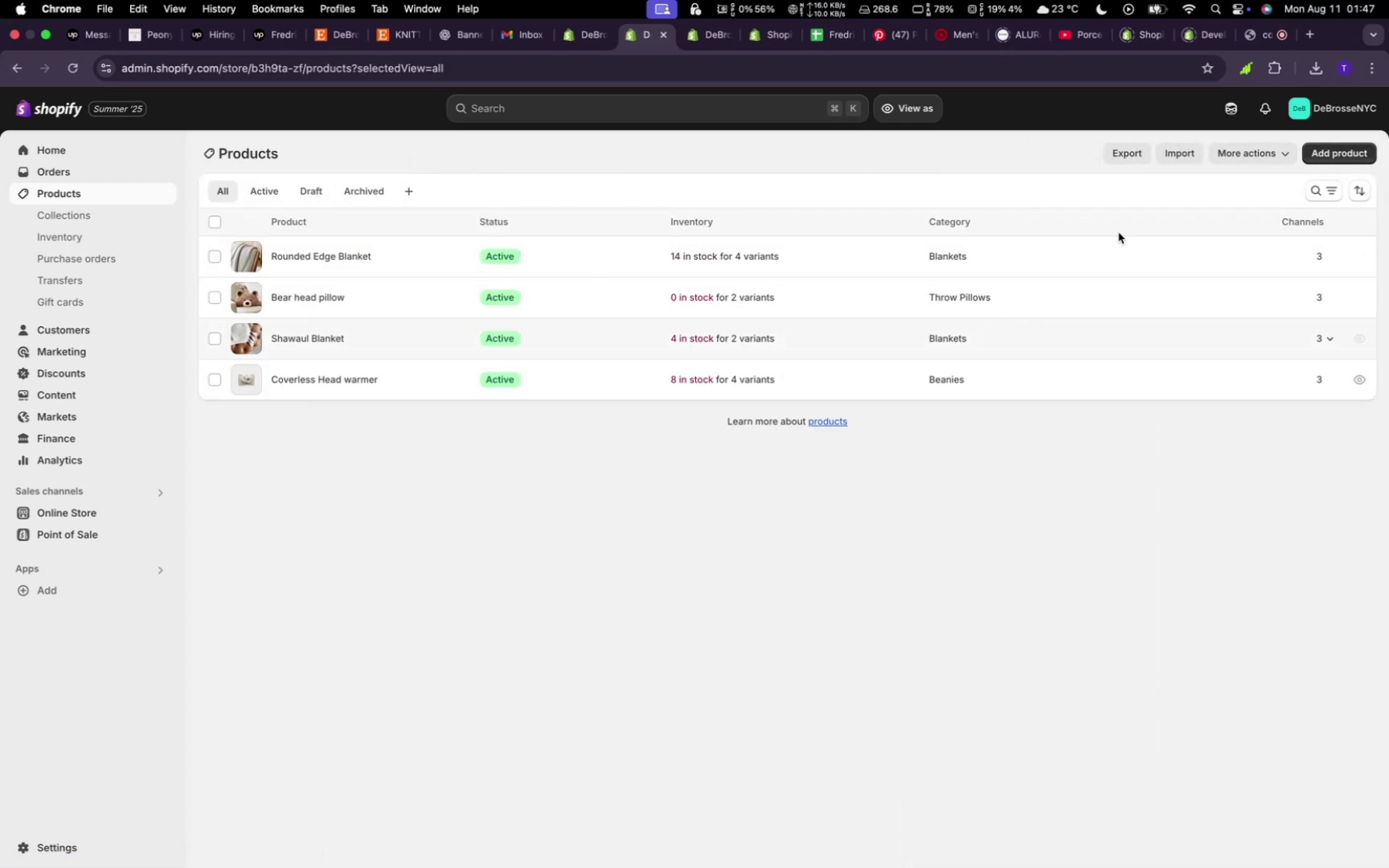 
wait(5.09)
 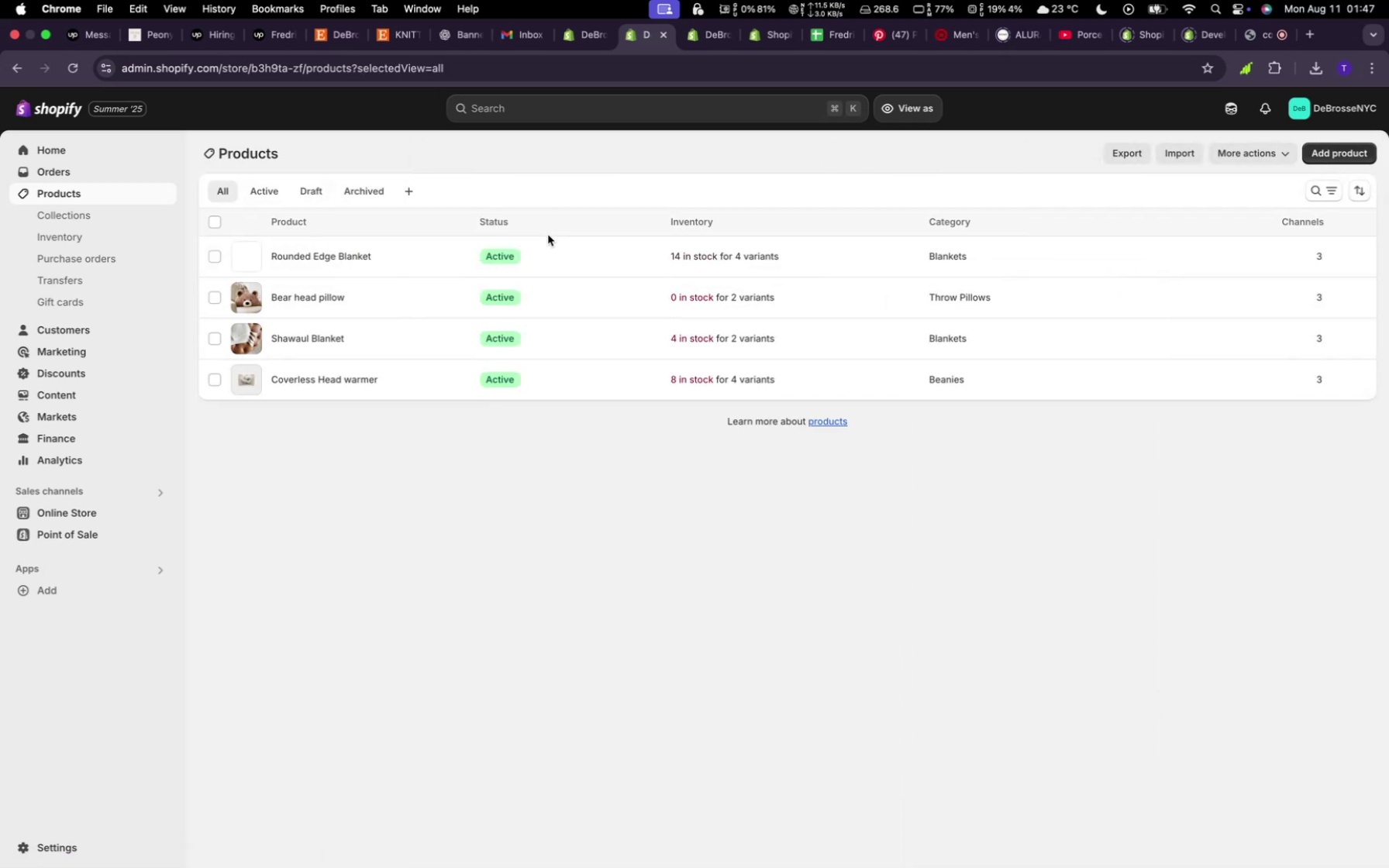 
left_click([1326, 151])
 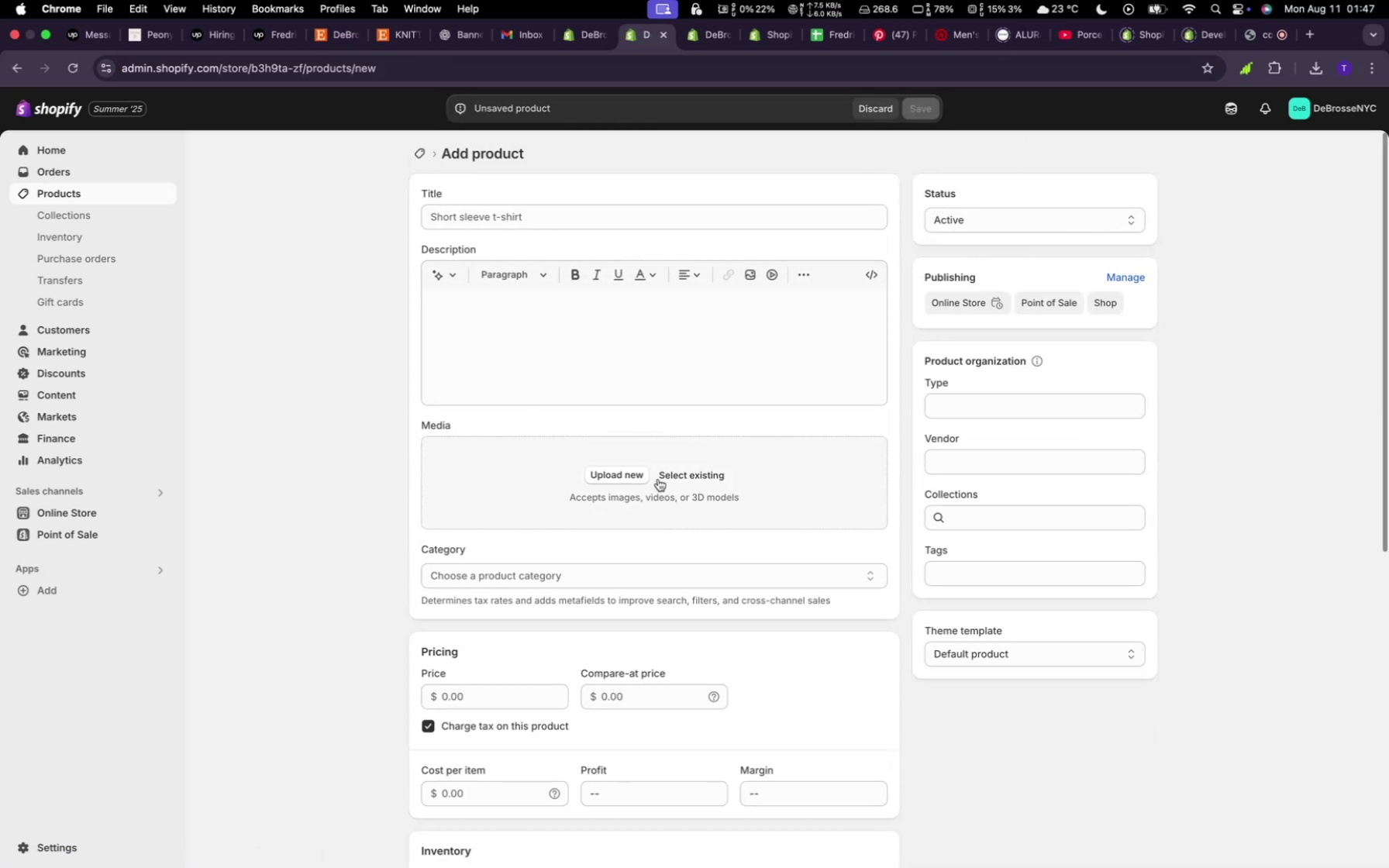 
left_click([662, 477])
 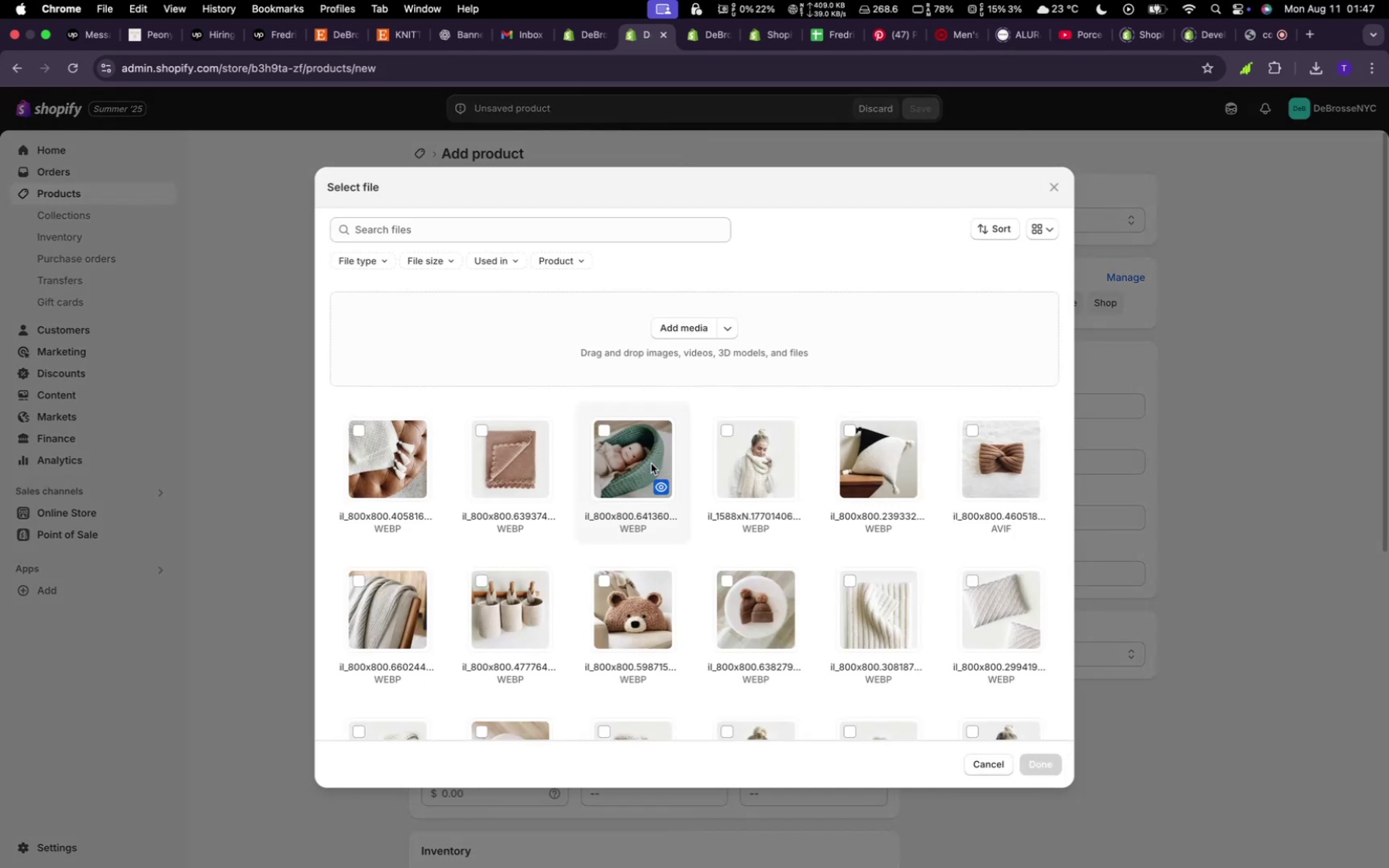 
left_click([646, 456])
 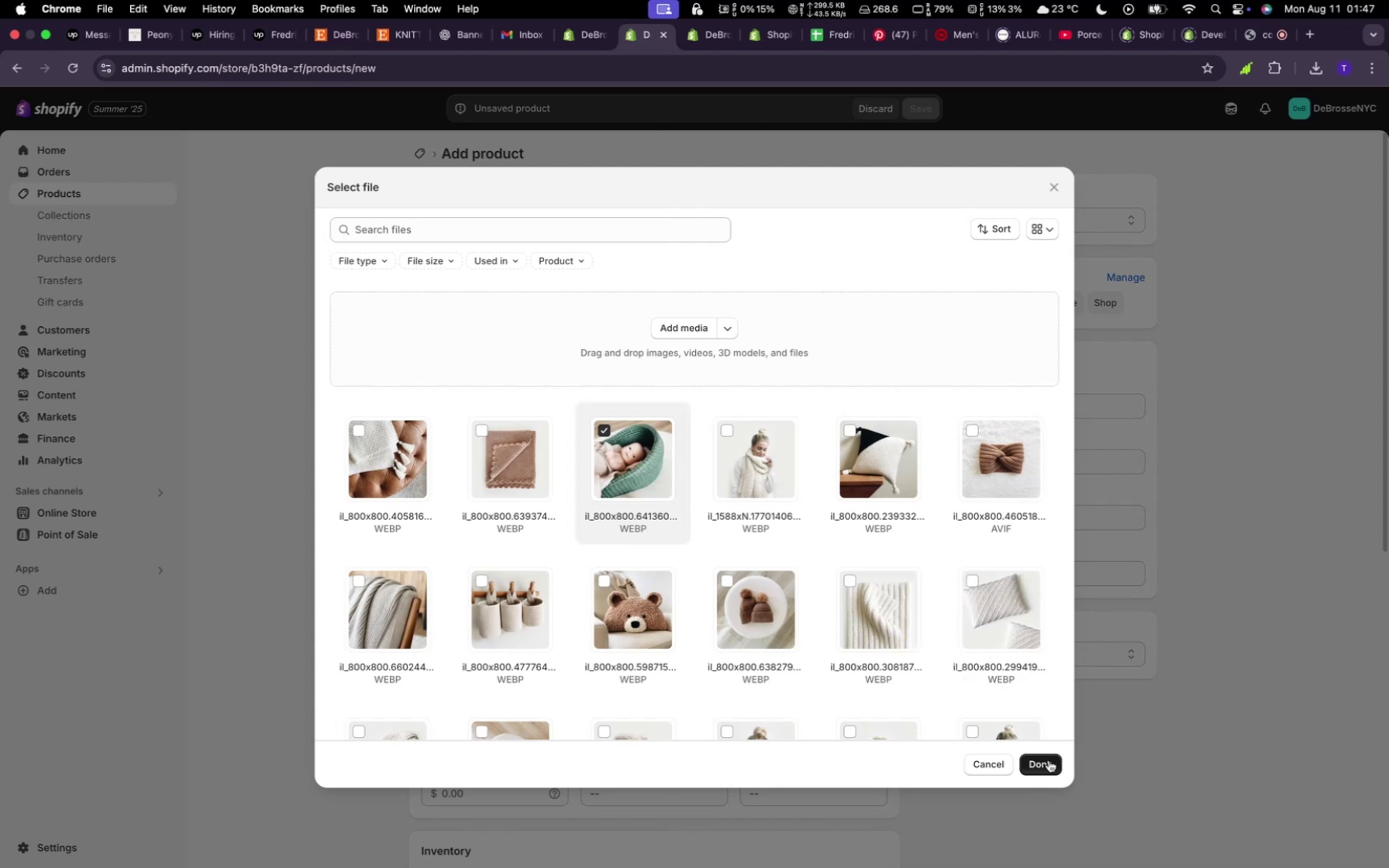 
left_click([1049, 760])
 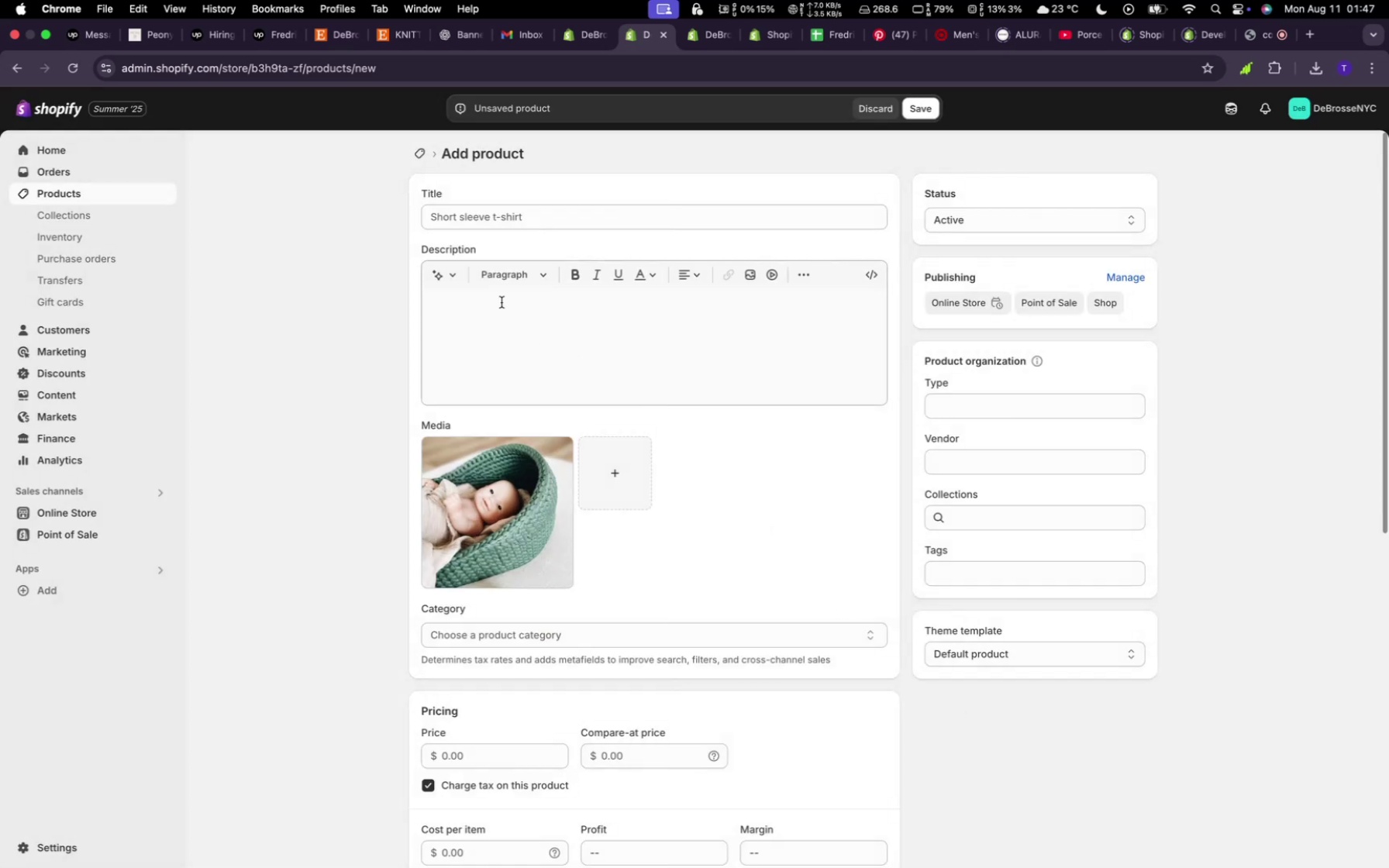 
left_click([472, 216])
 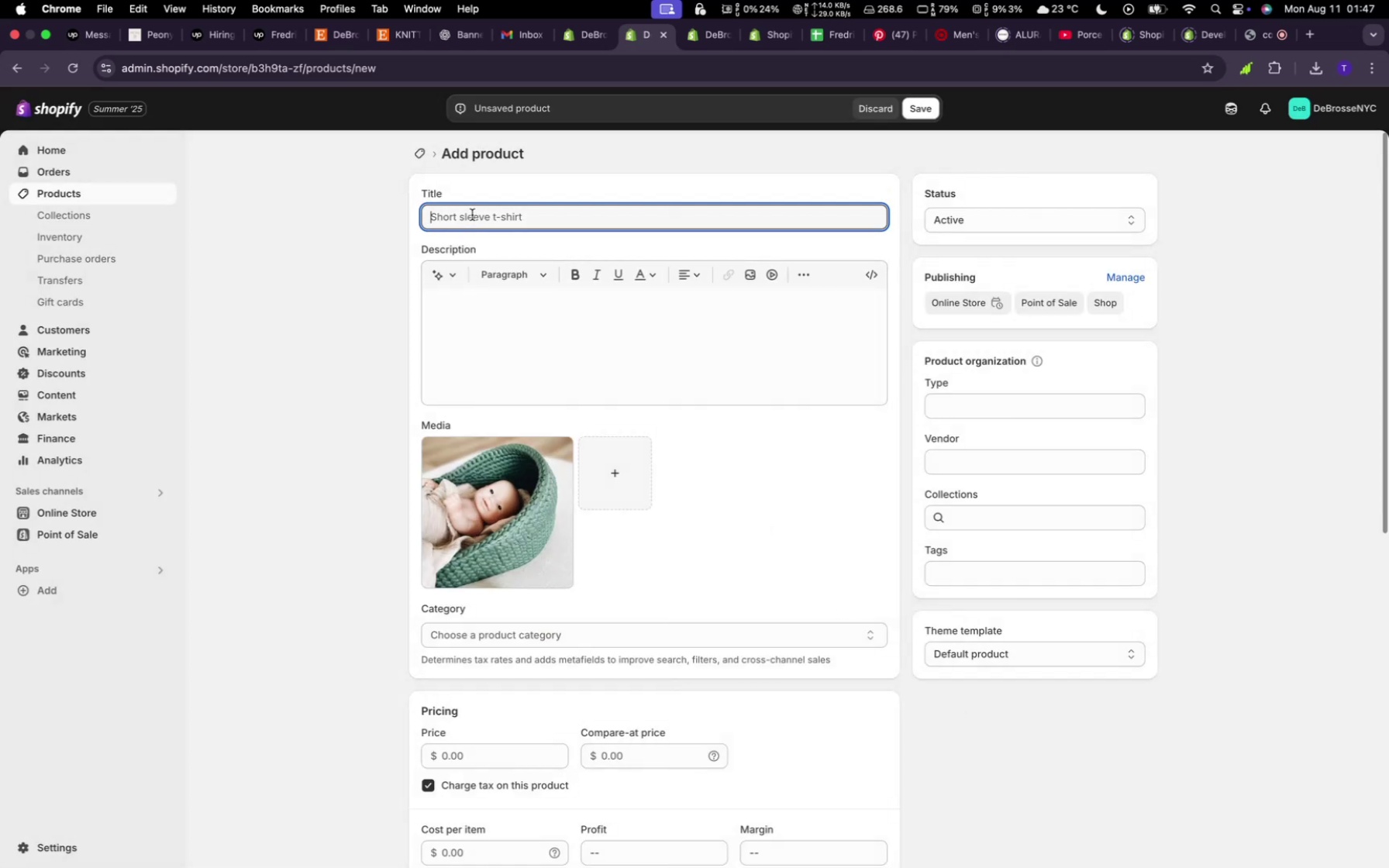 
type(Baby Cradel)
 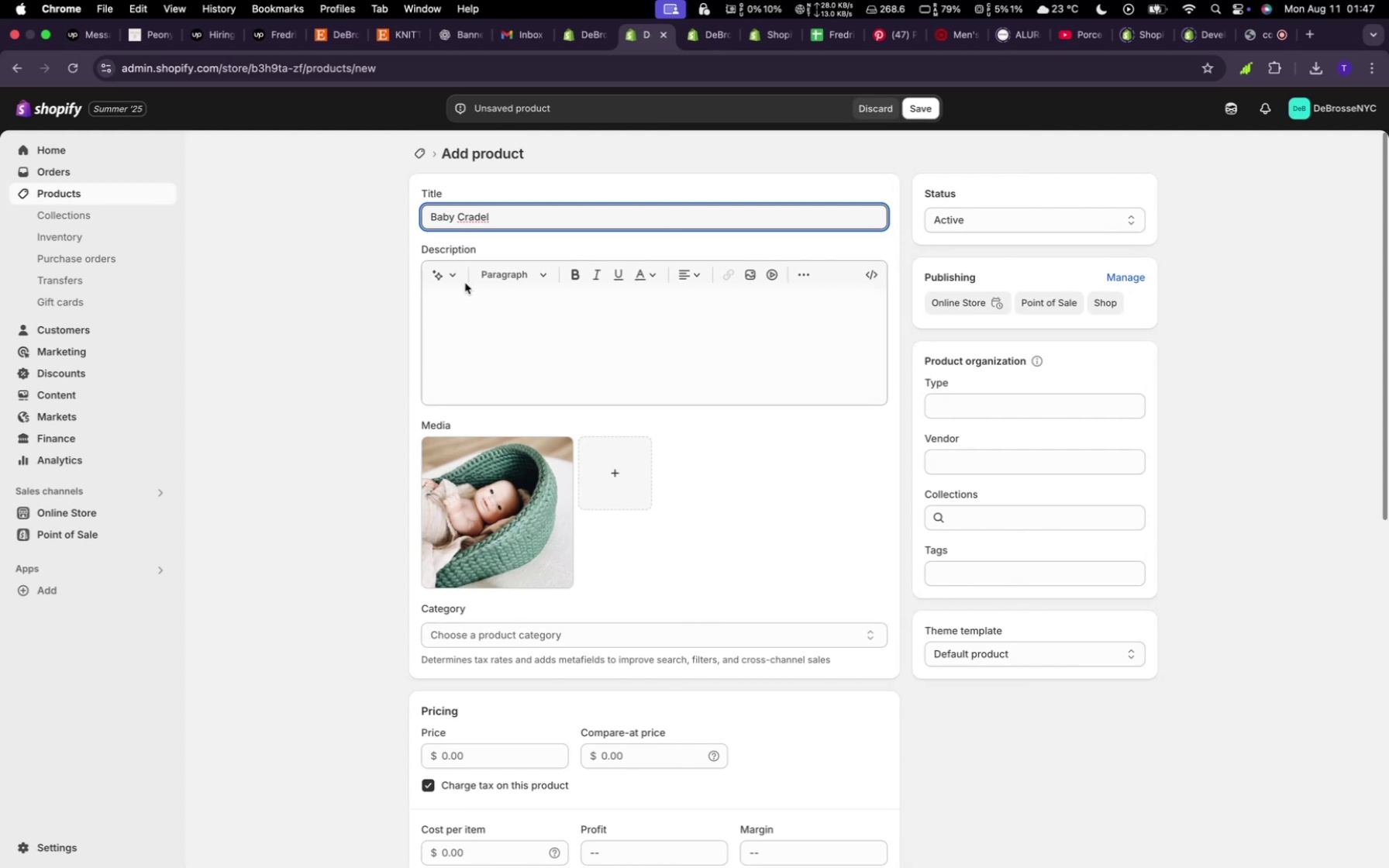 
left_click([460, 277])
 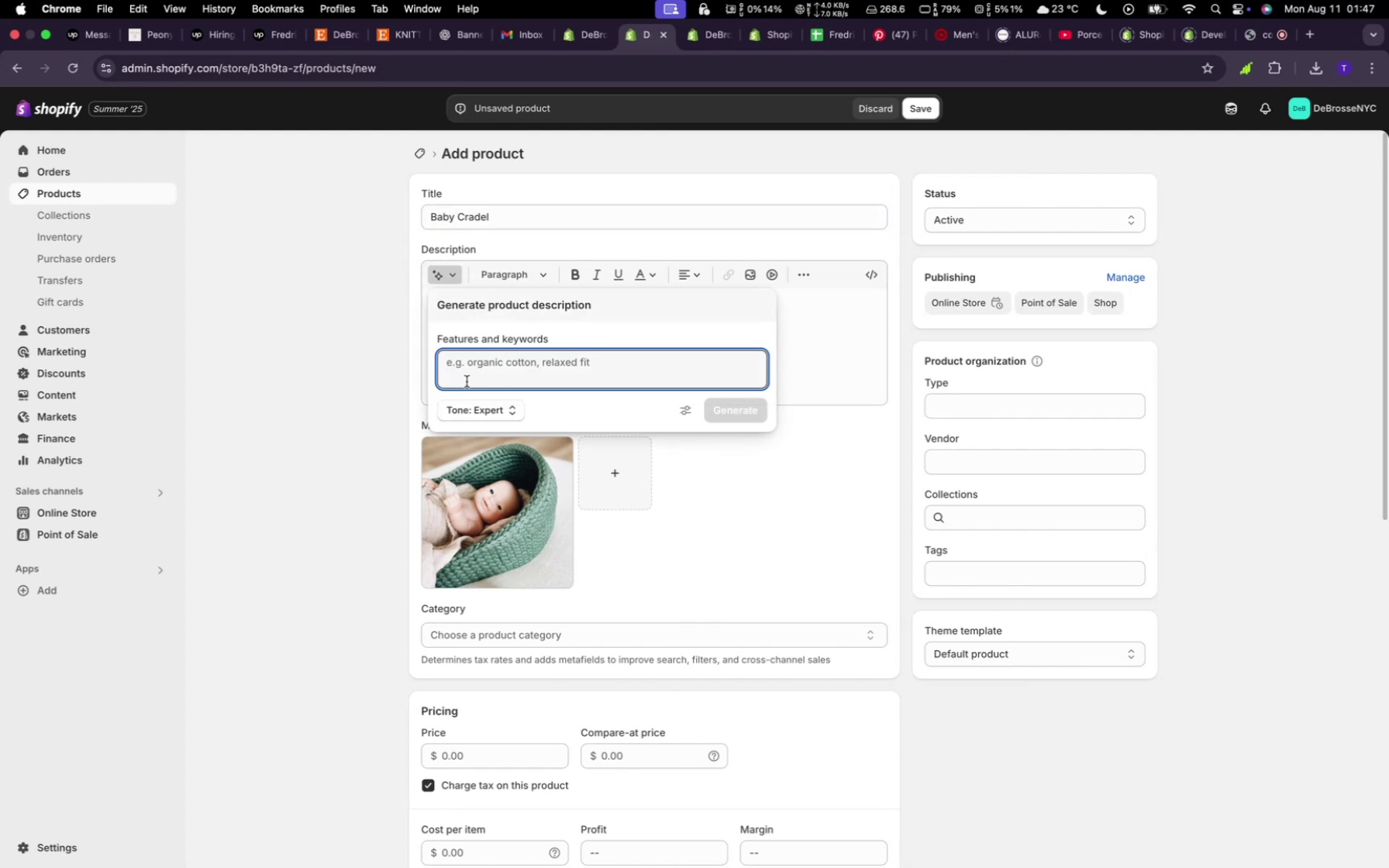 
left_click([467, 381])
 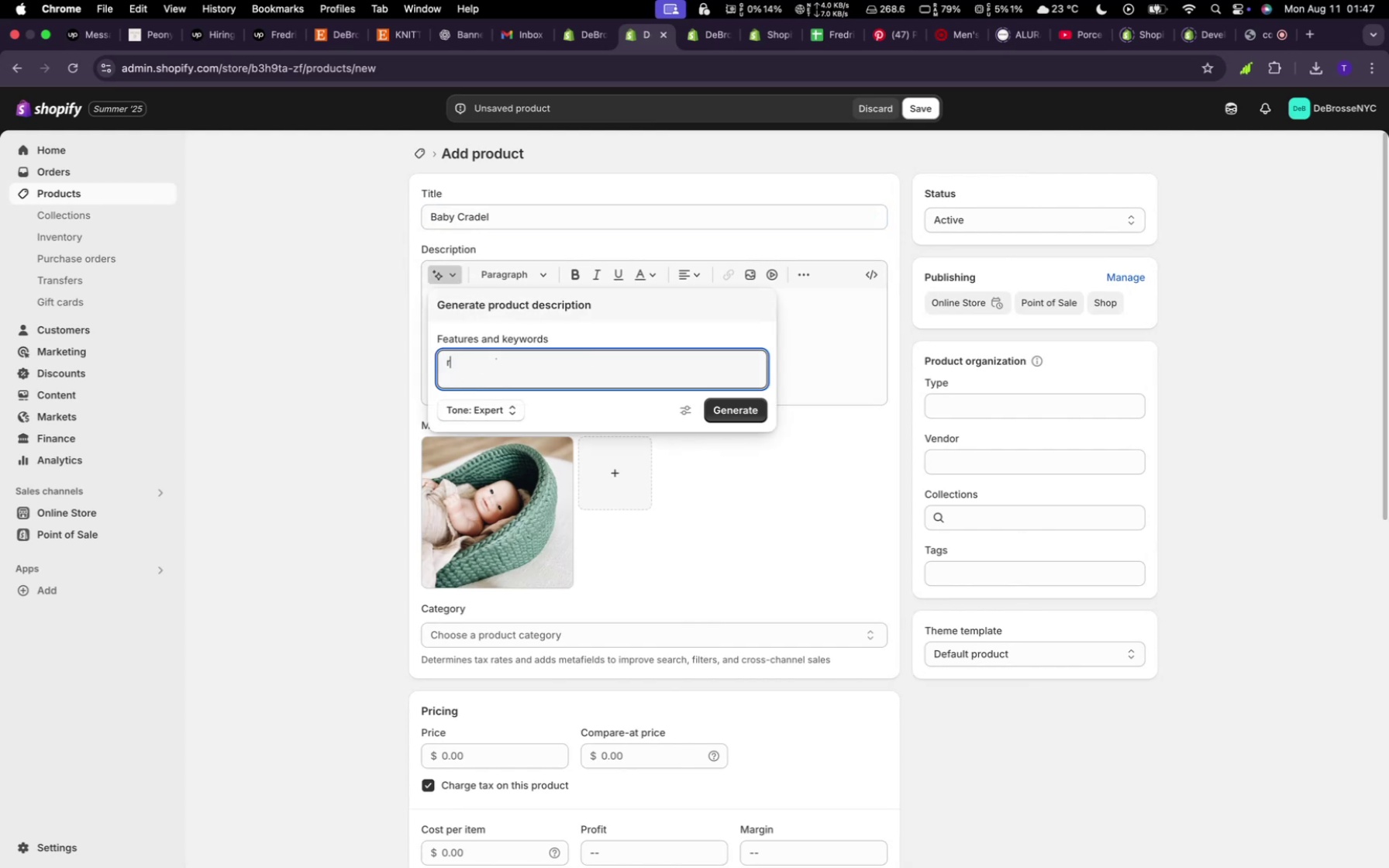 
type(random)
 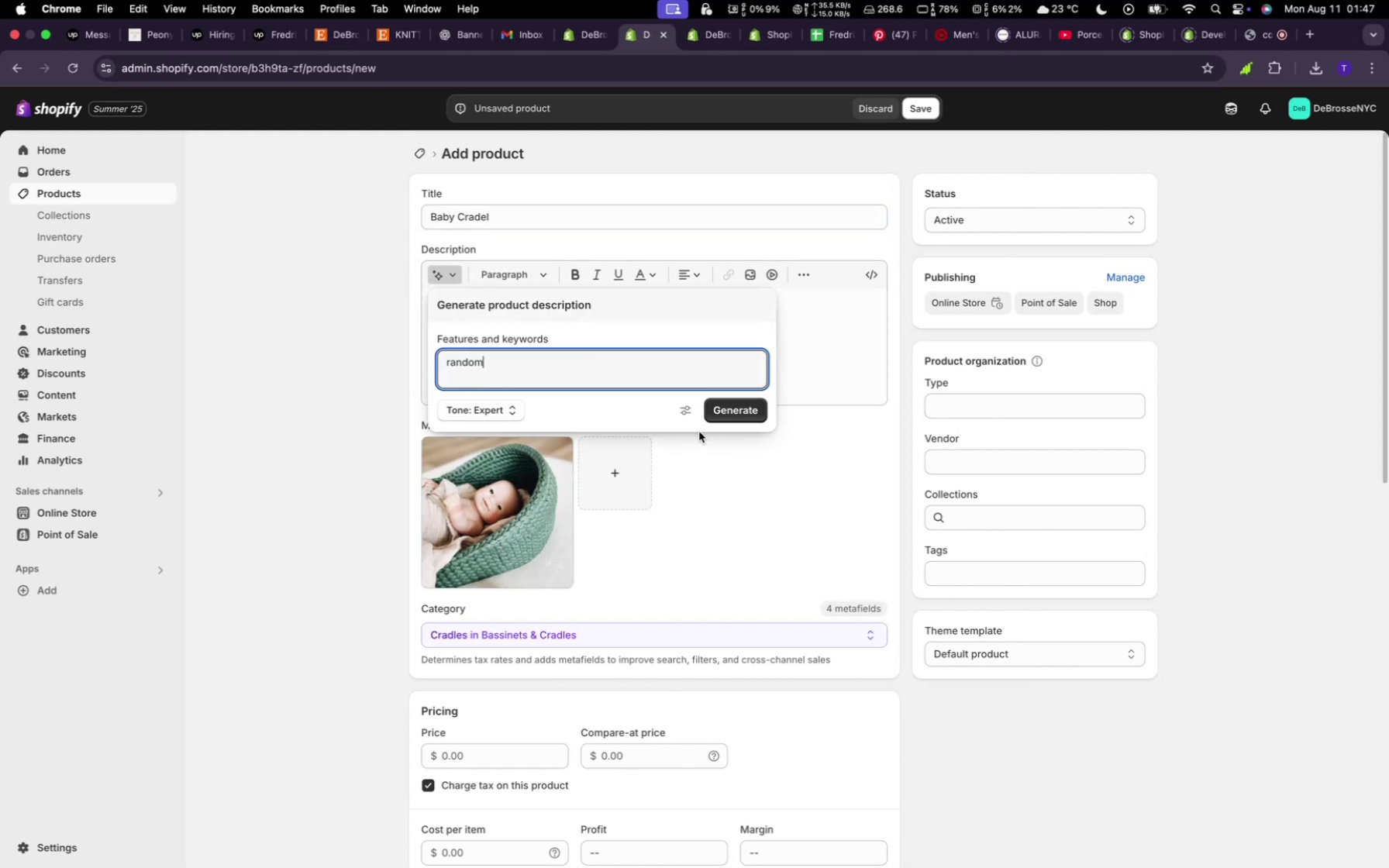 
left_click([734, 413])
 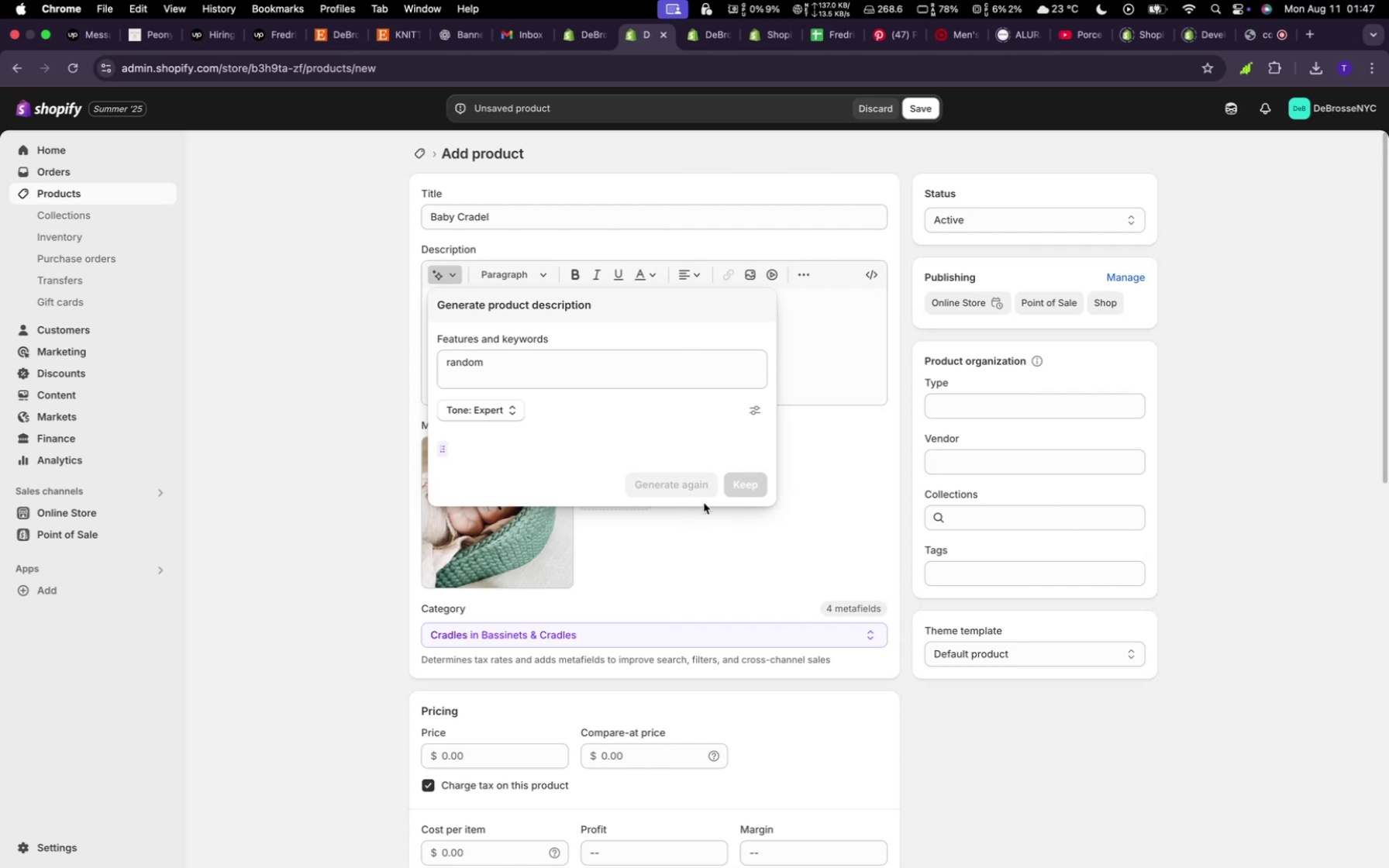 
mouse_move([701, 524])
 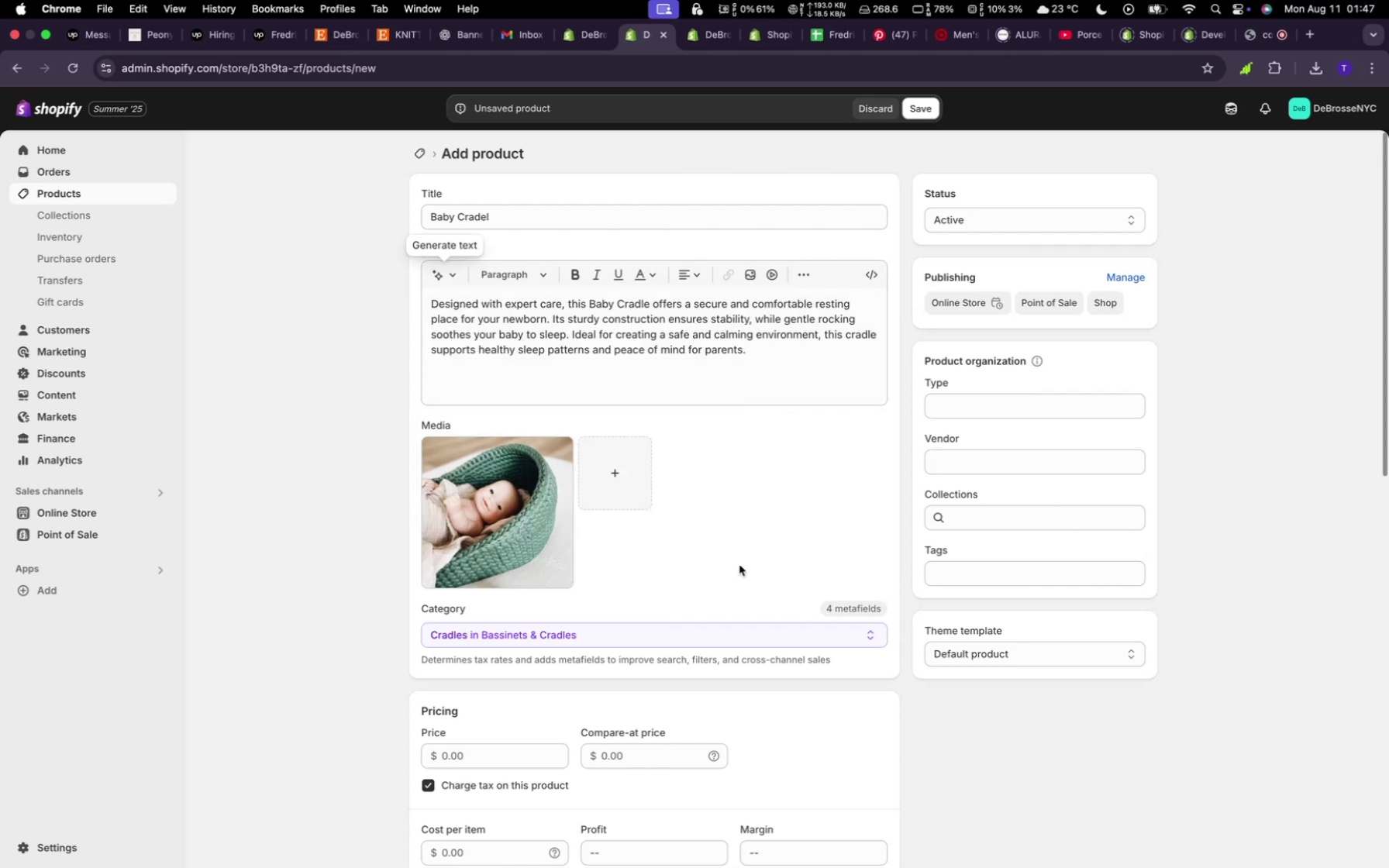 
scroll: coordinate [736, 602], scroll_direction: down, amount: 9.0
 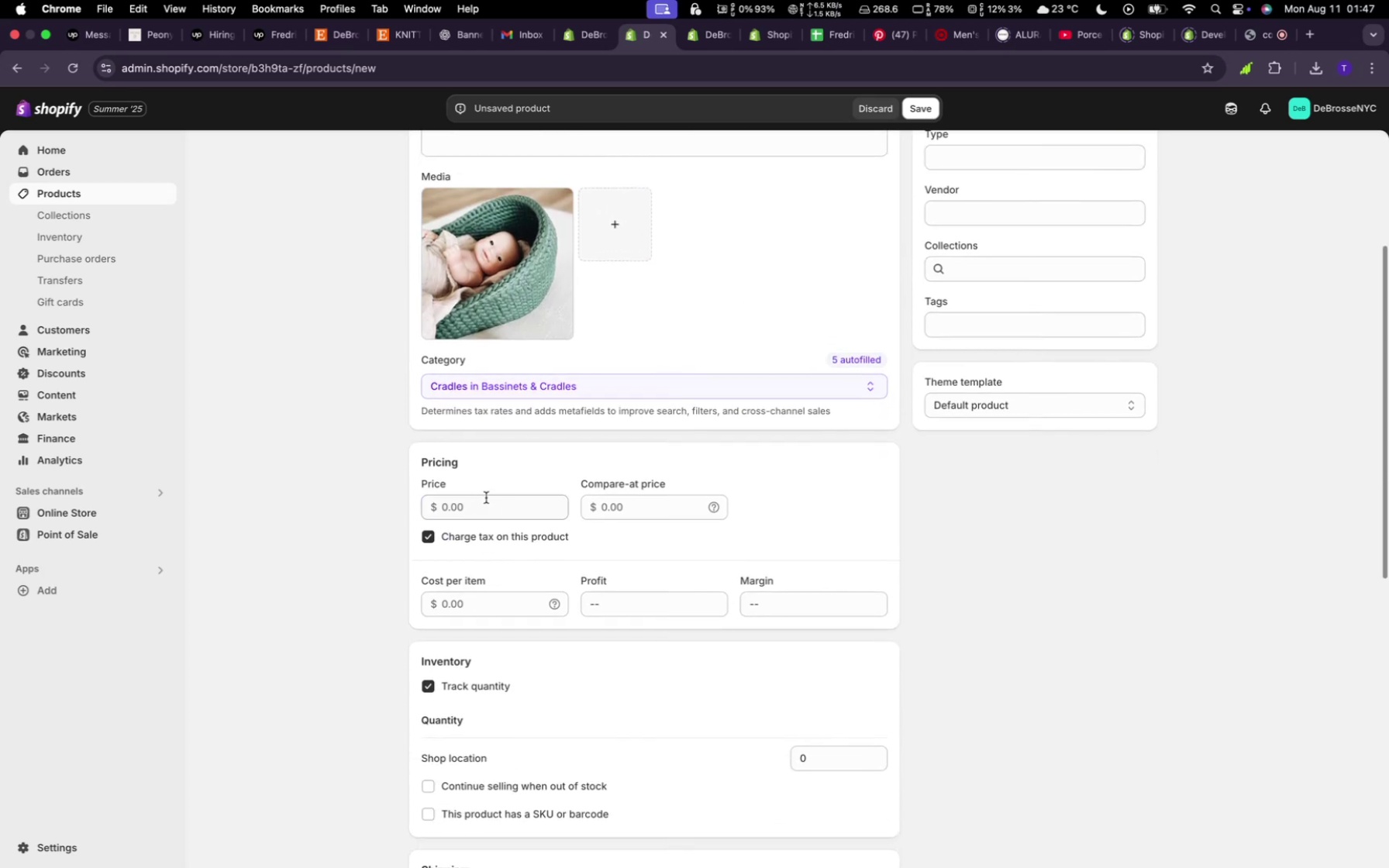 
left_click([486, 498])
 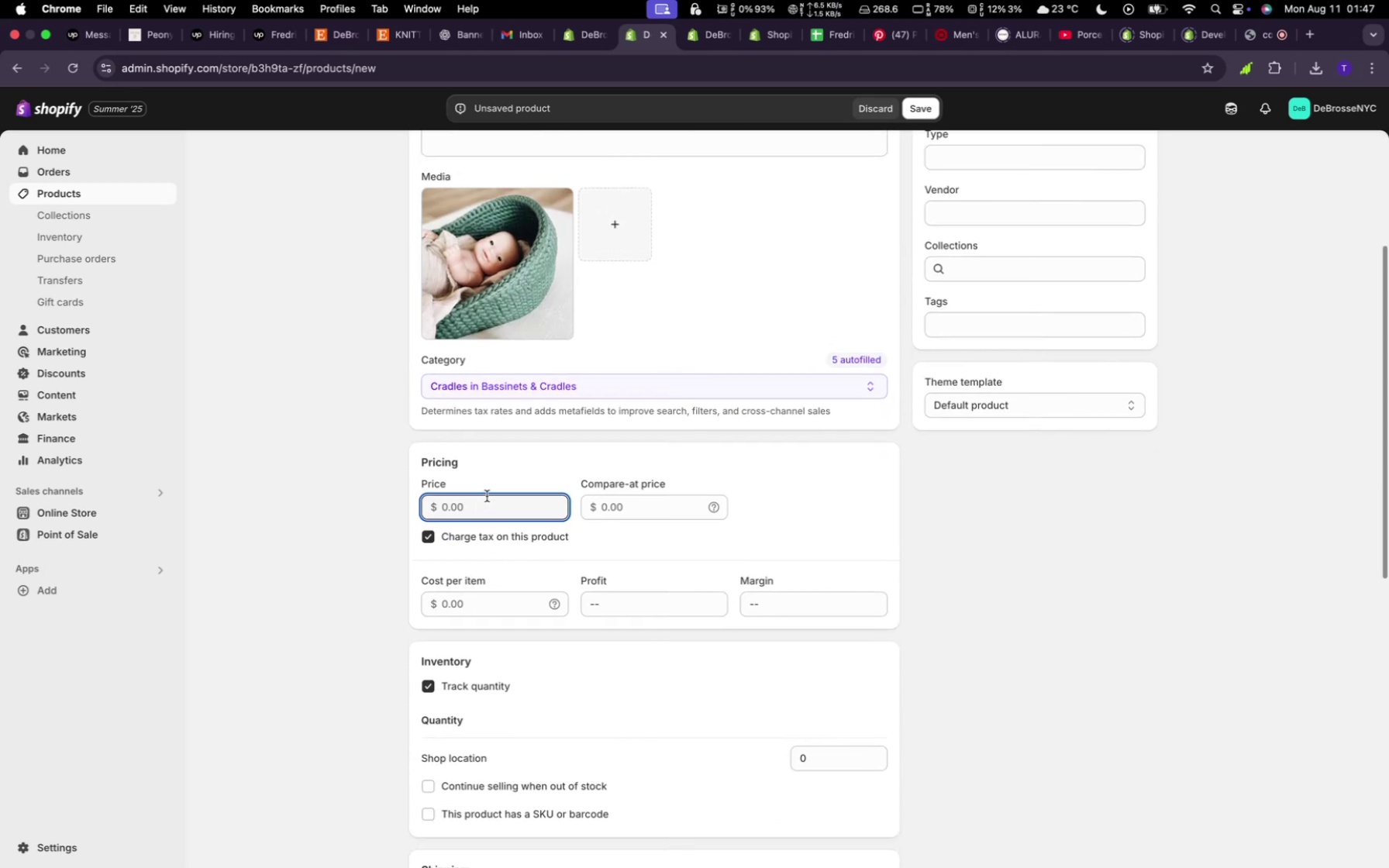 
type(t)
key(Backspace)
type(100)
 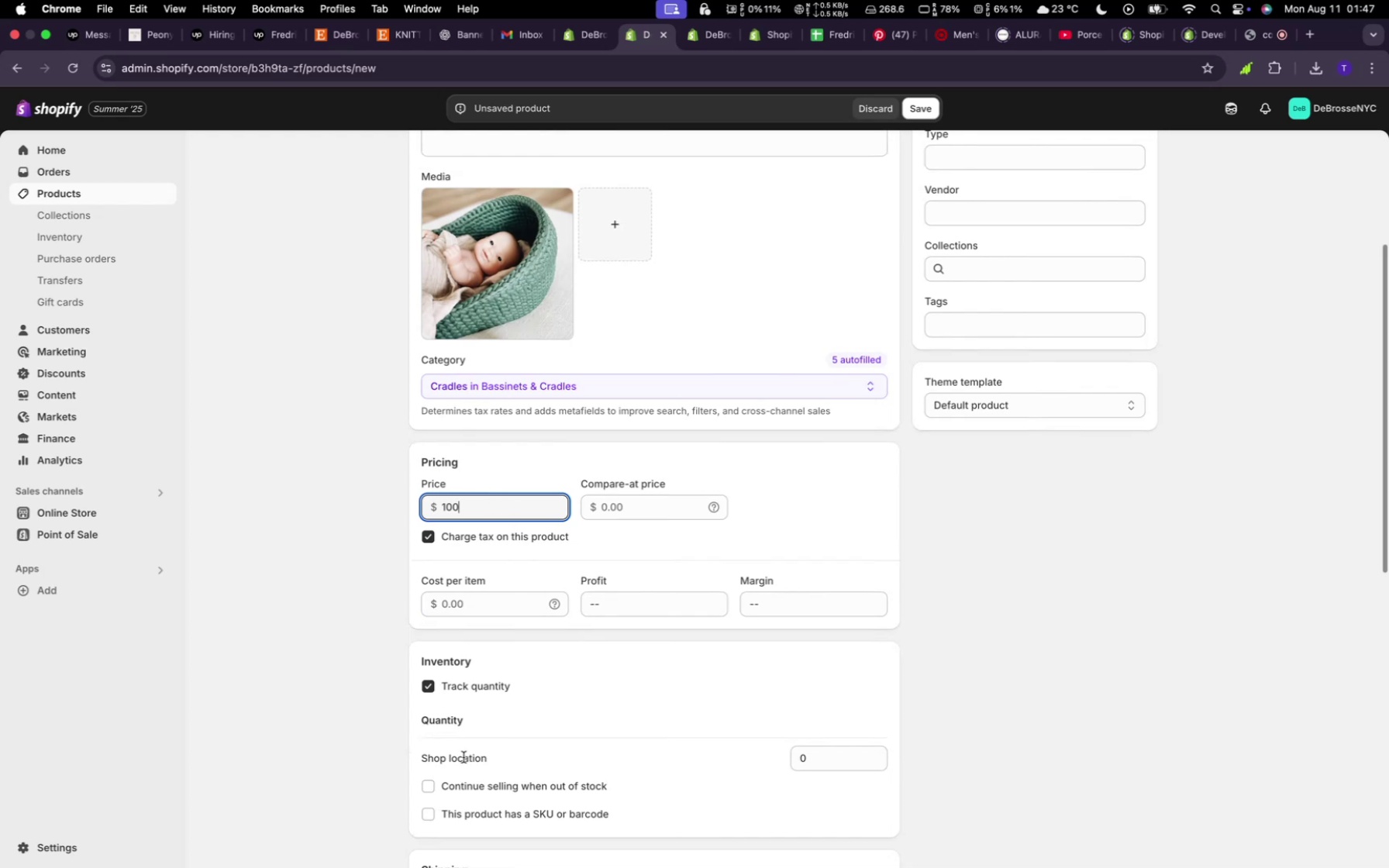 
scroll: coordinate [620, 781], scroll_direction: down, amount: 8.0
 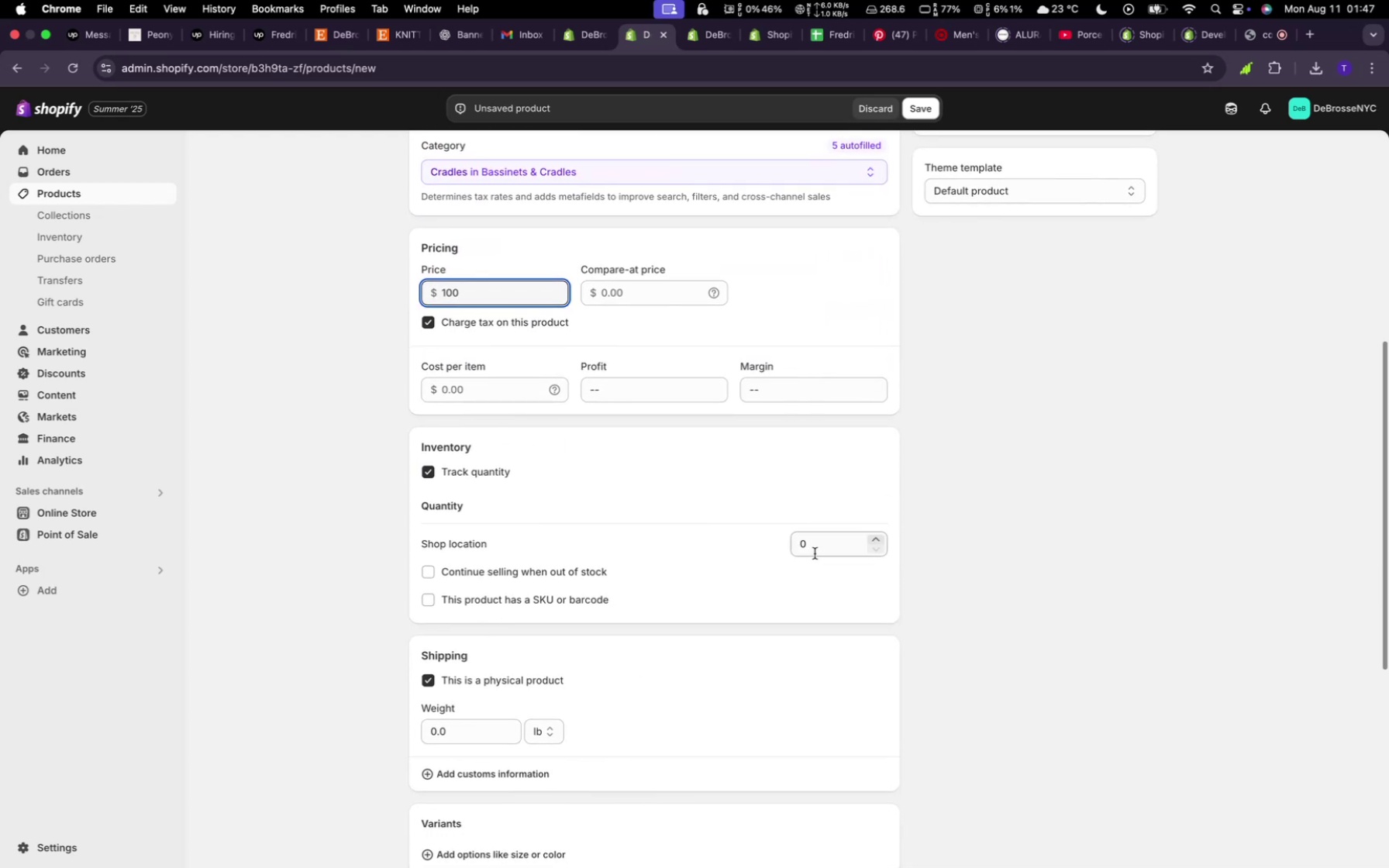 
left_click([815, 553])
 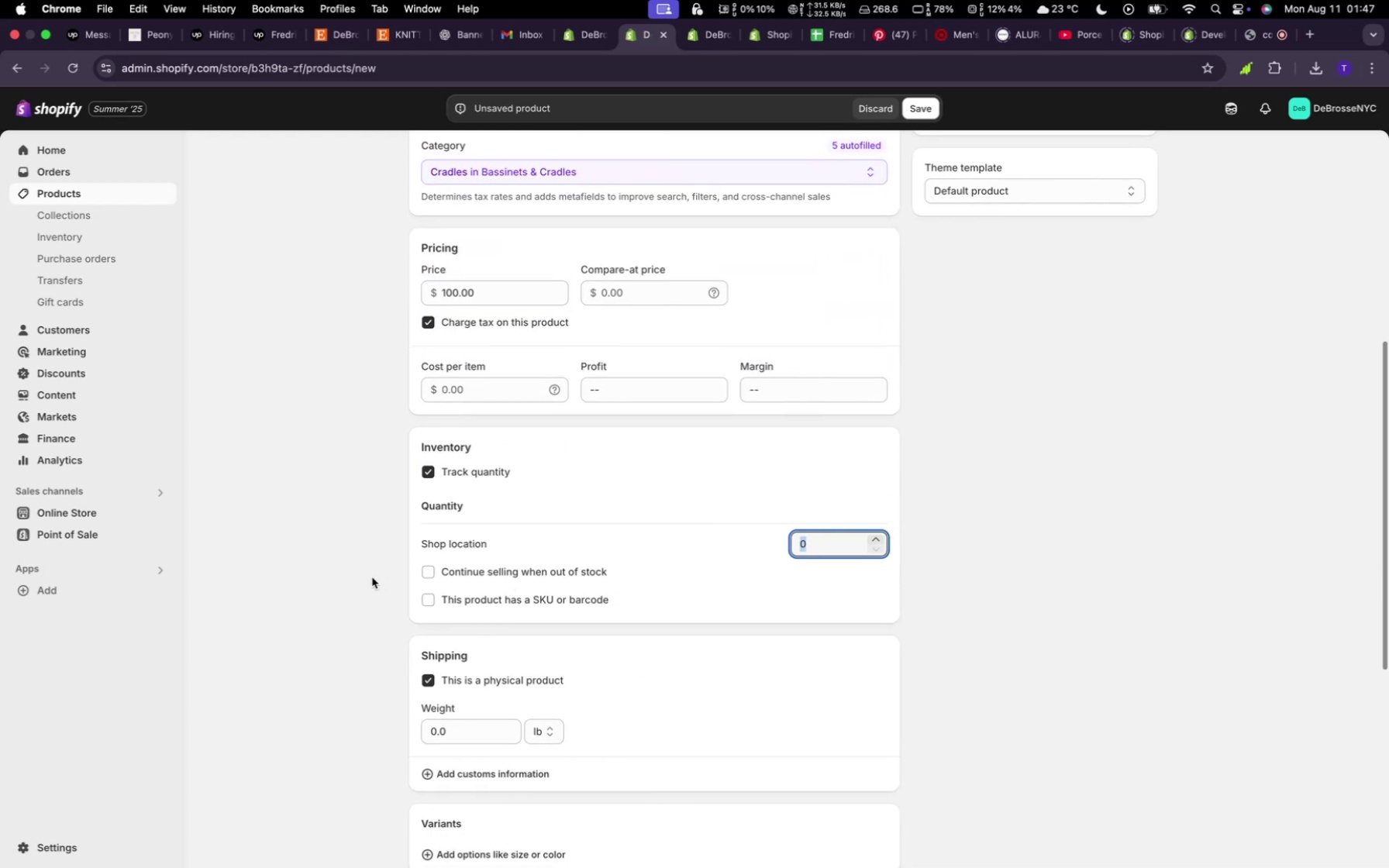 
wait(8.19)
 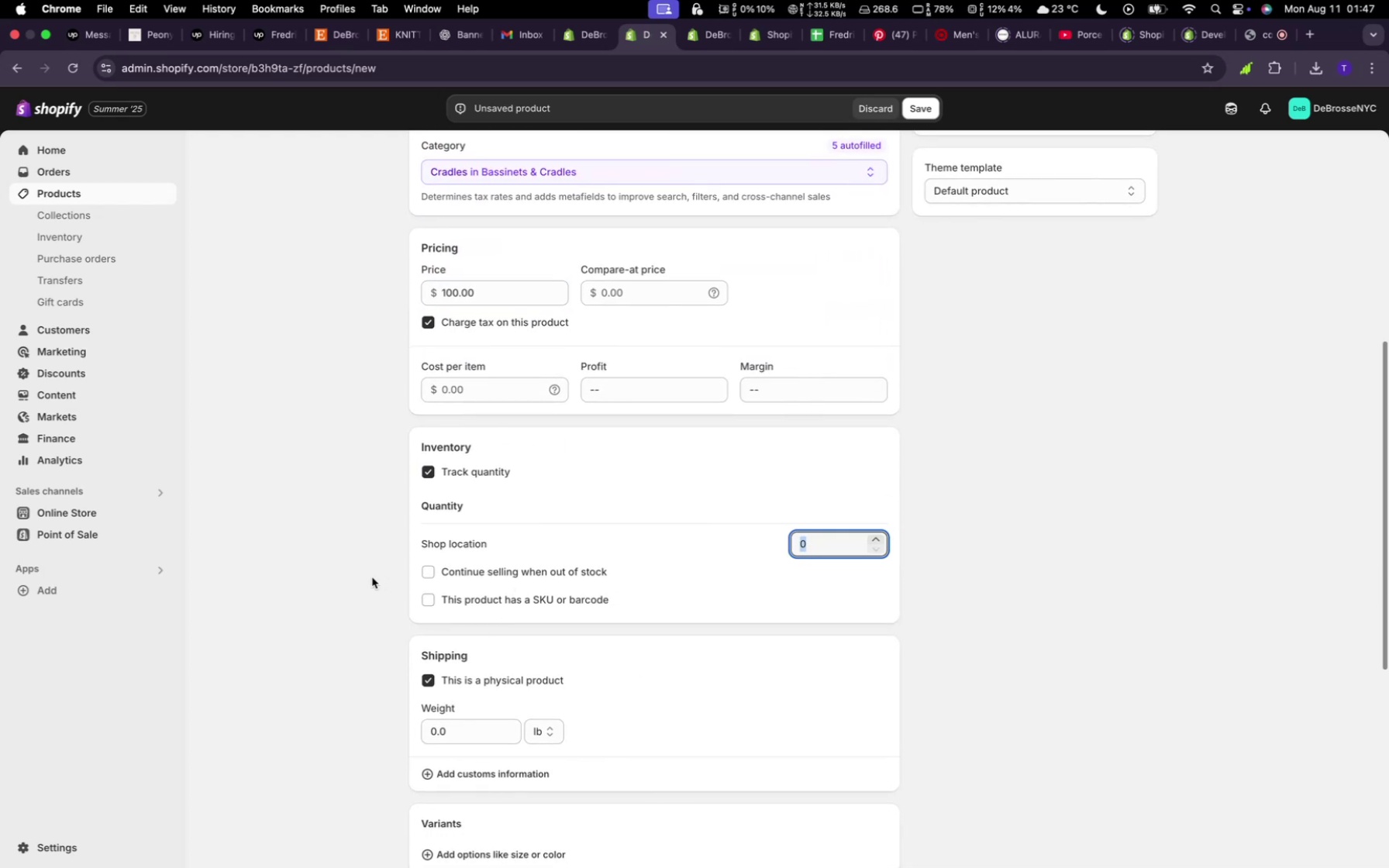 
left_click([437, 471])
 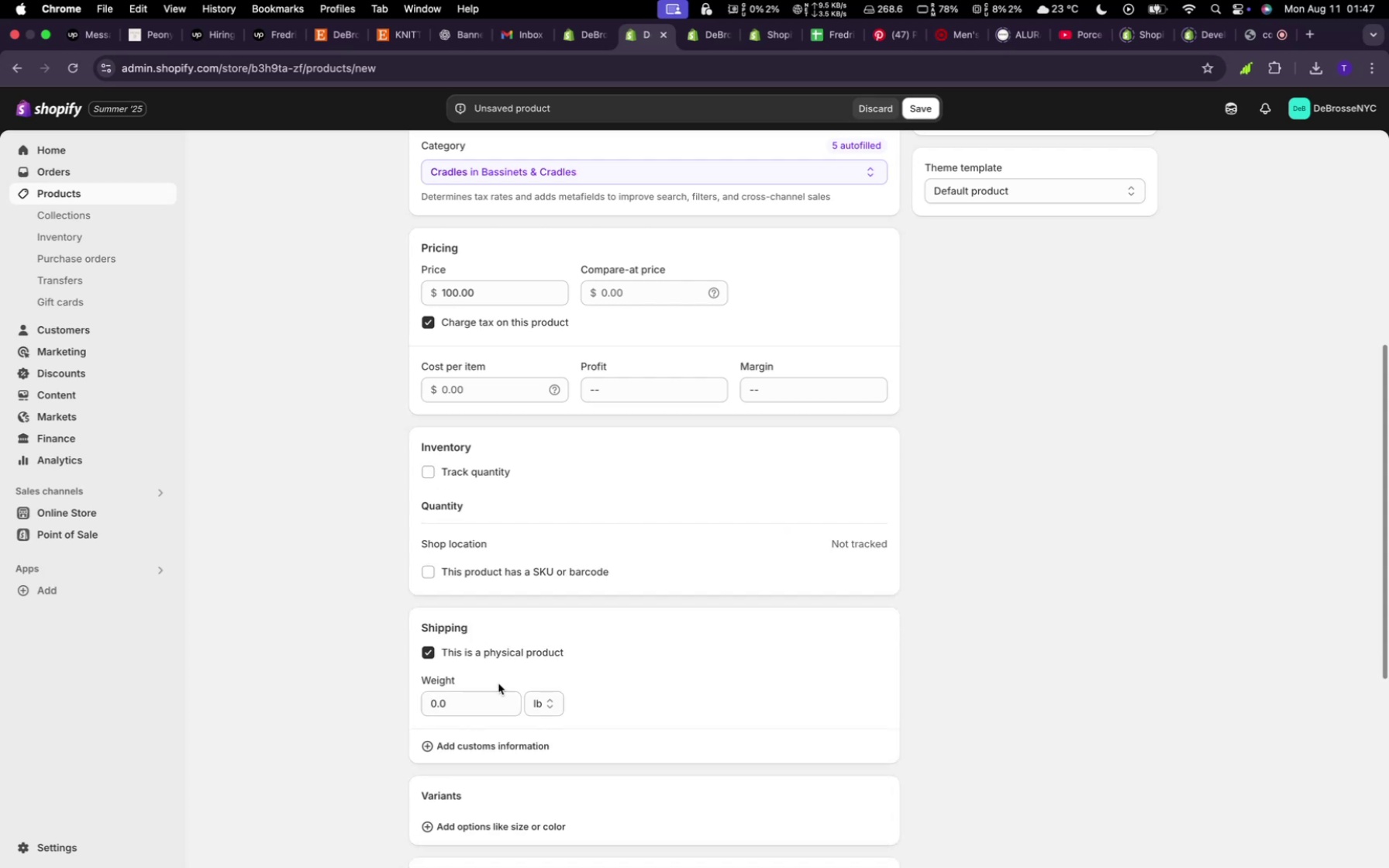 
scroll: coordinate [731, 749], scroll_direction: down, amount: 18.0
 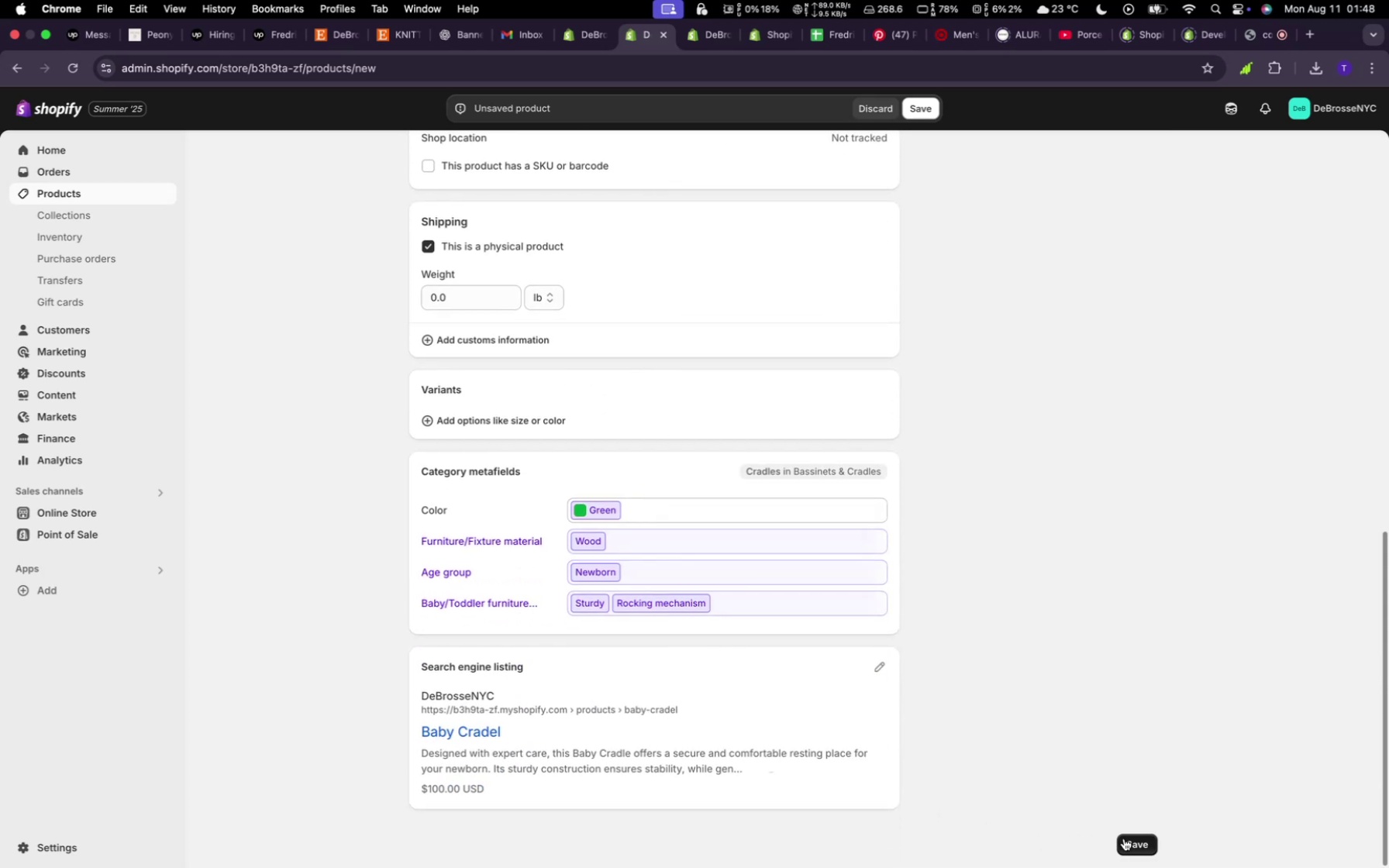 
left_click([1124, 839])
 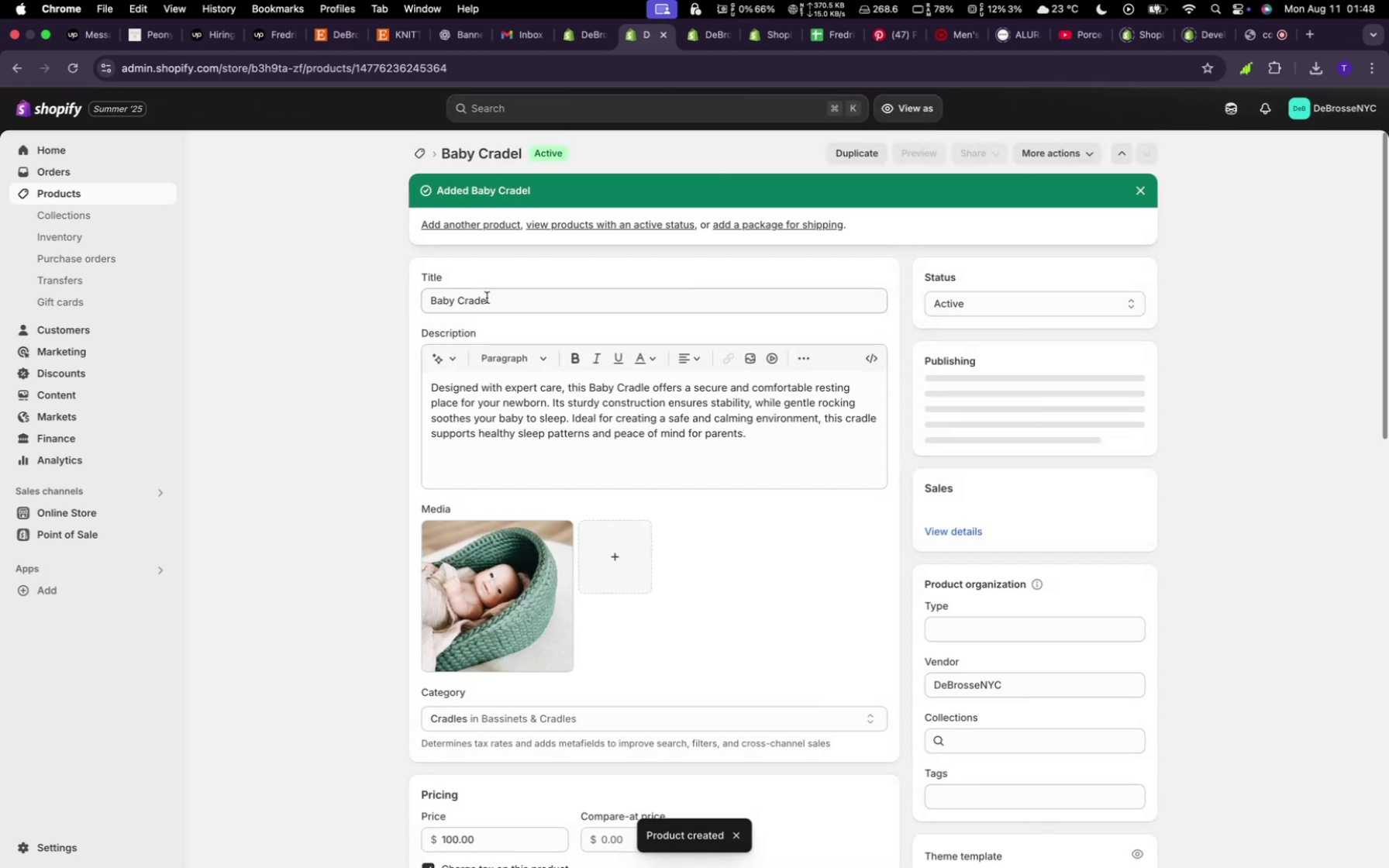 
wait(7.5)
 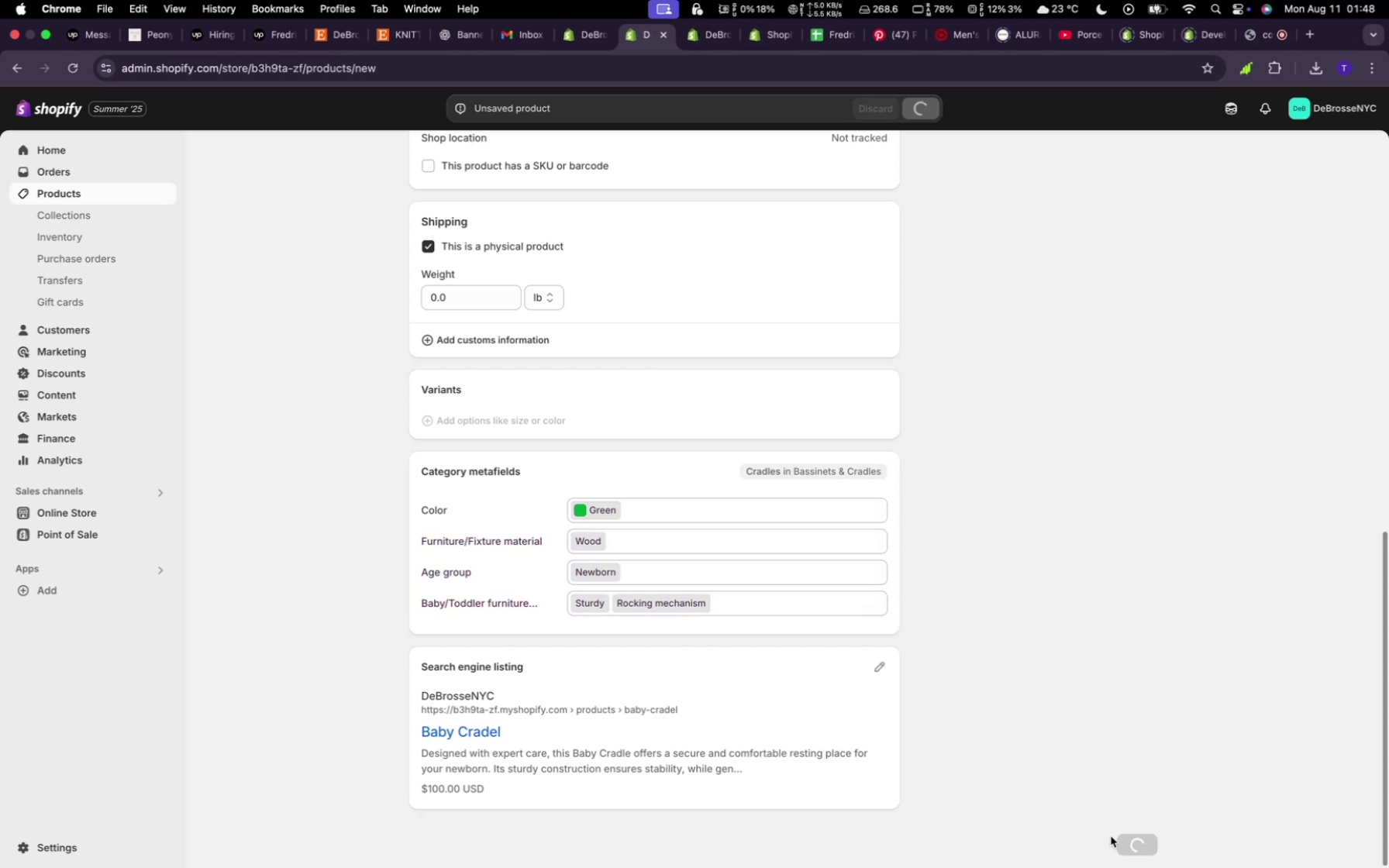 
left_click([426, 158])
 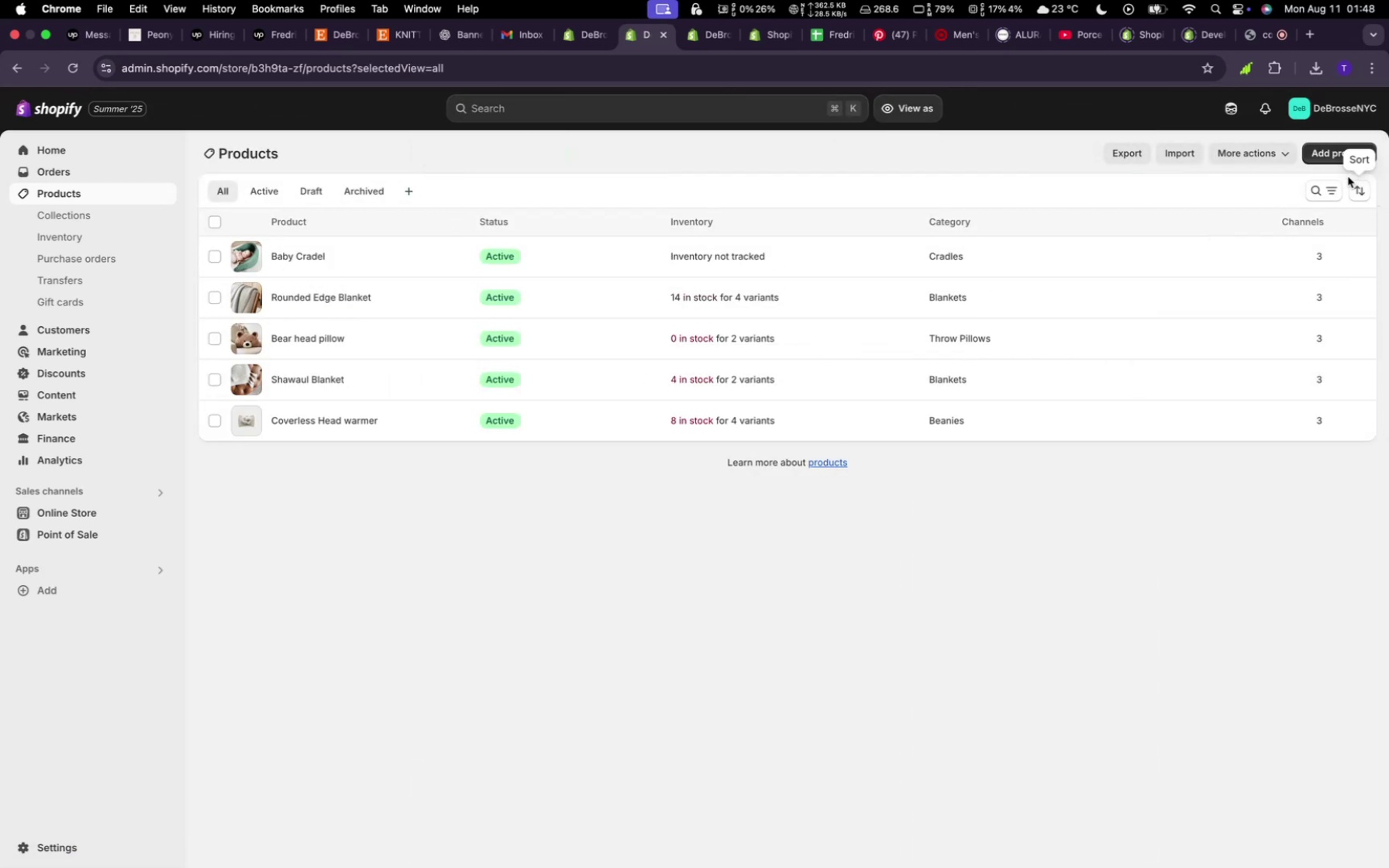 
left_click([1322, 164])
 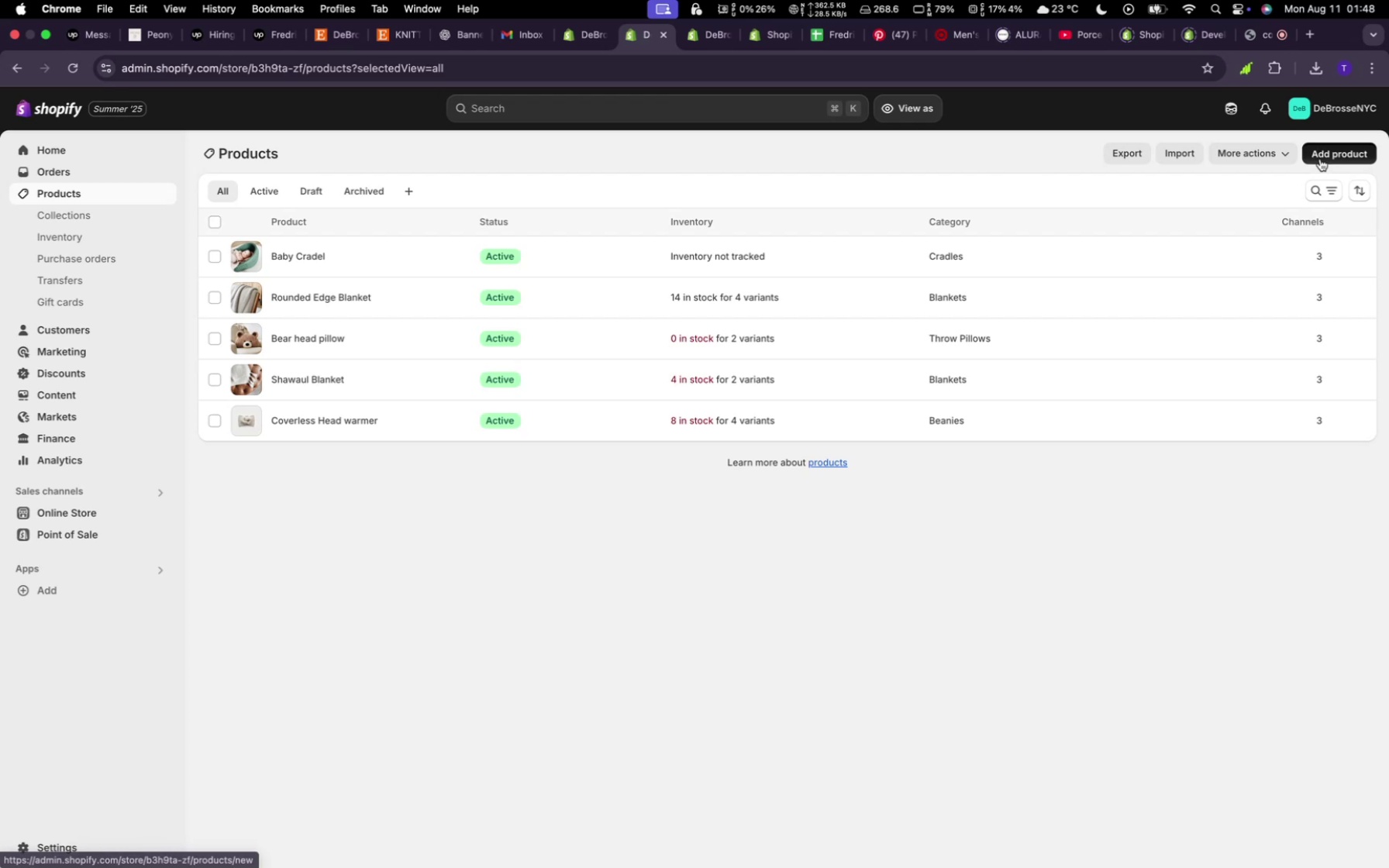 
left_click([1320, 159])
 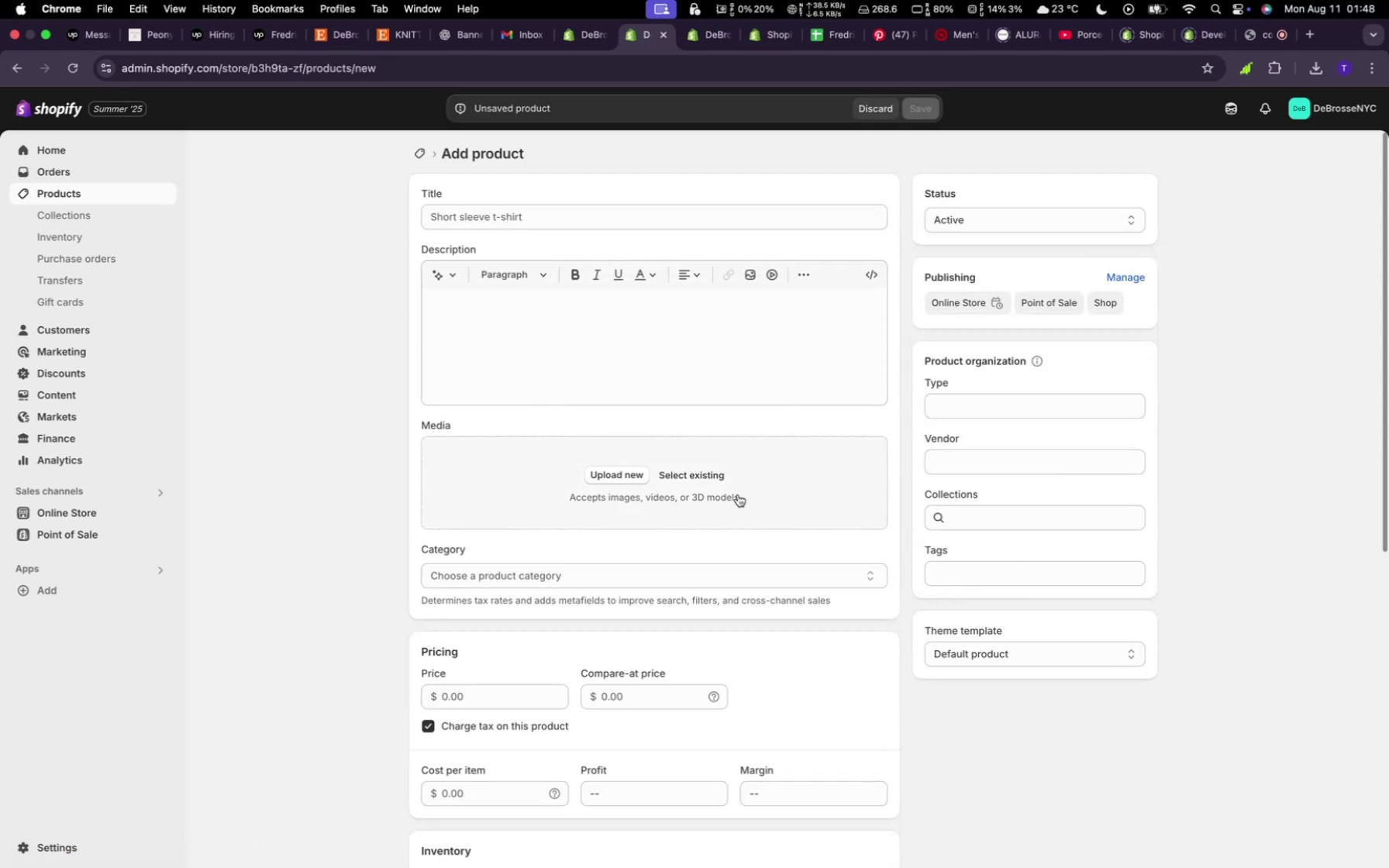 
left_click([705, 469])
 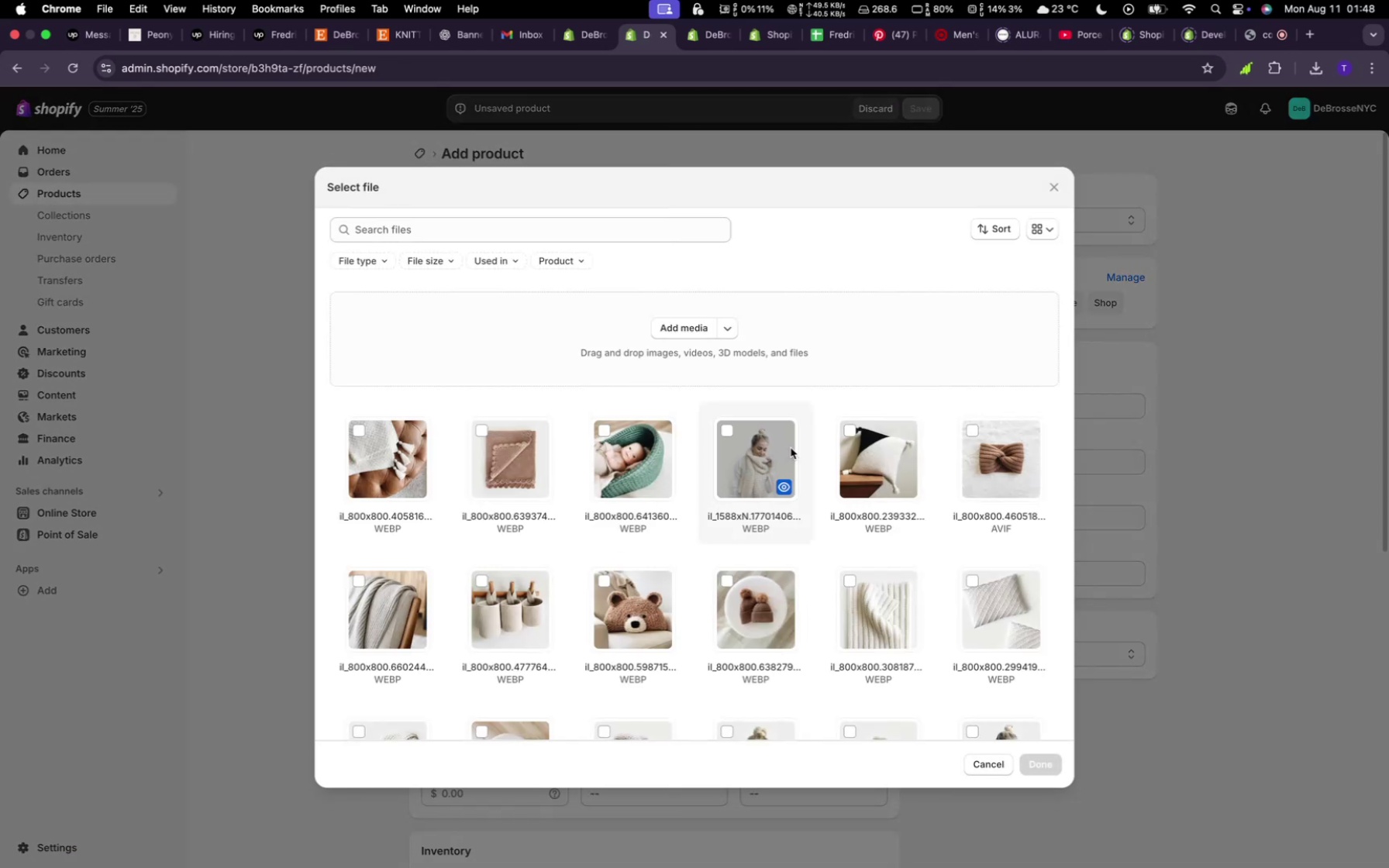 
scroll: coordinate [737, 666], scroll_direction: down, amount: 7.0
 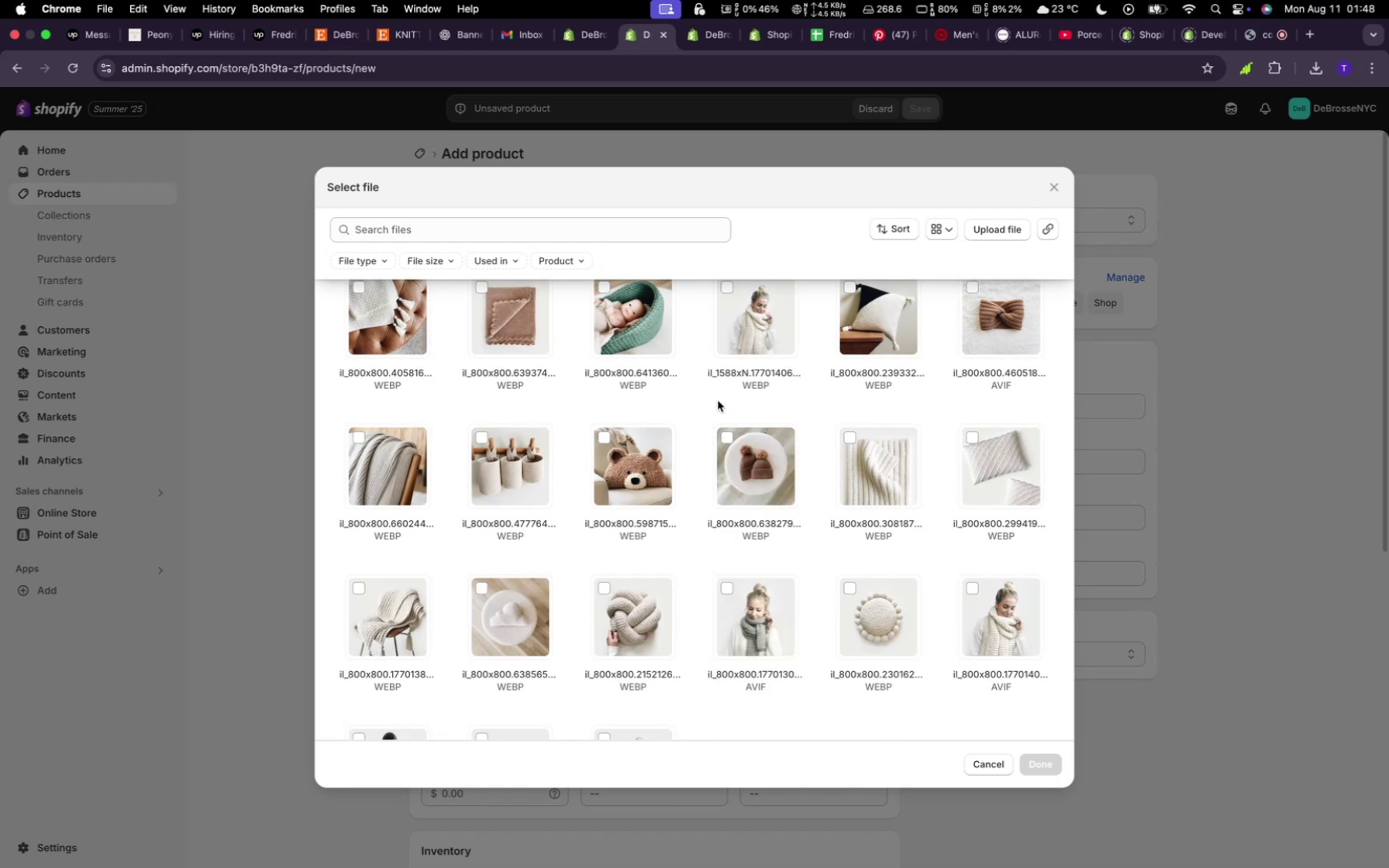 
left_click([756, 339])
 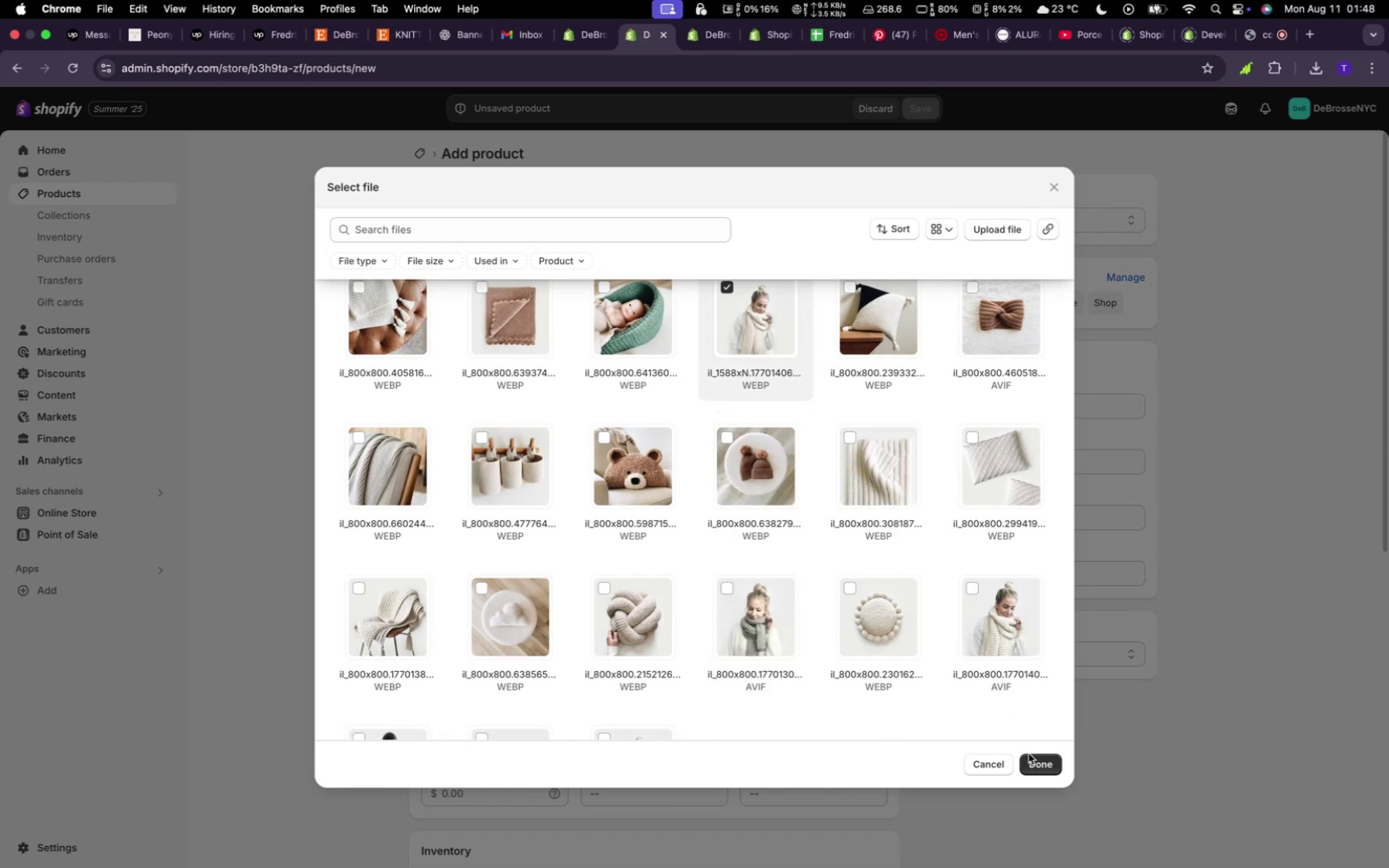 
left_click([1032, 759])
 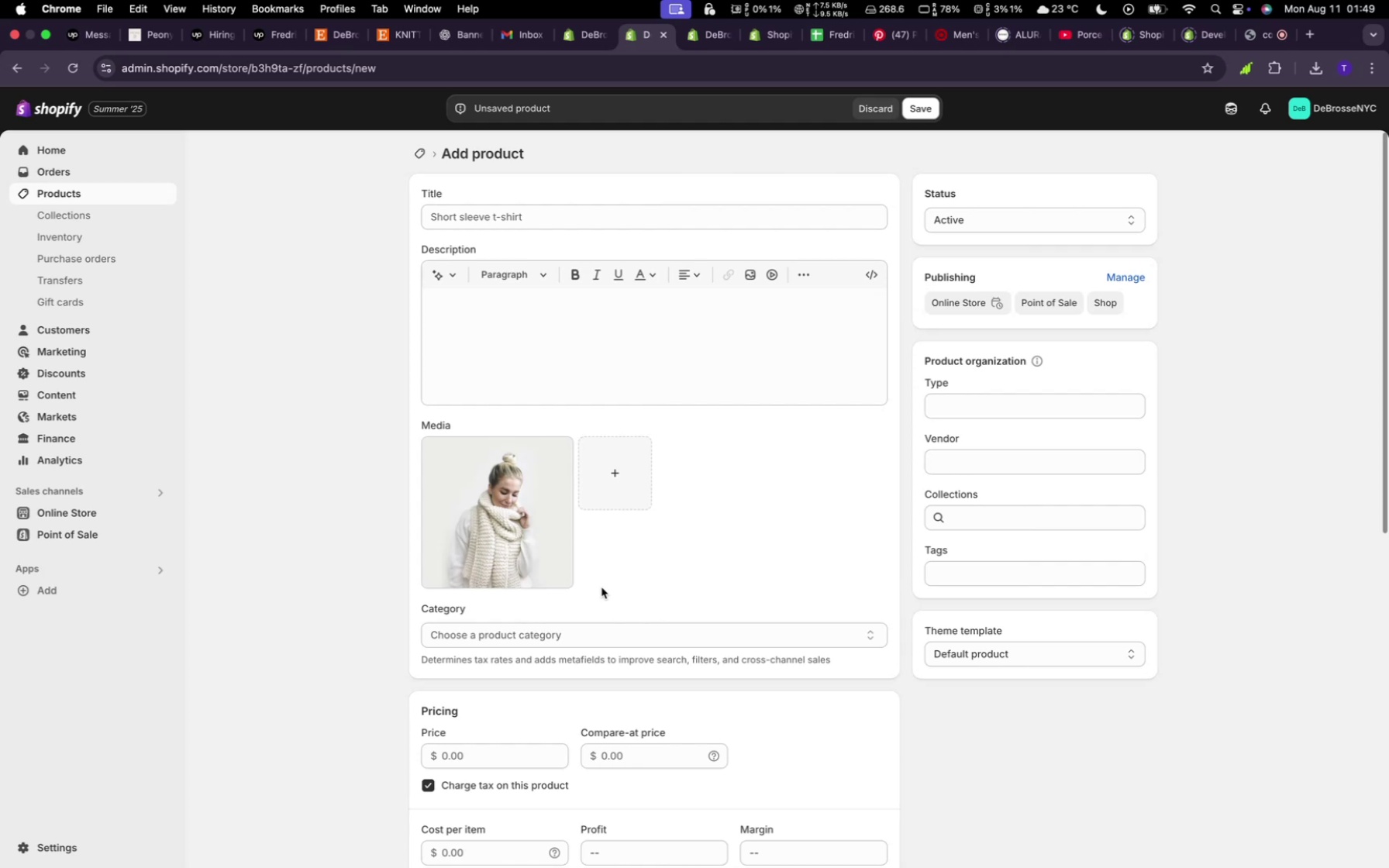 
wait(59.36)
 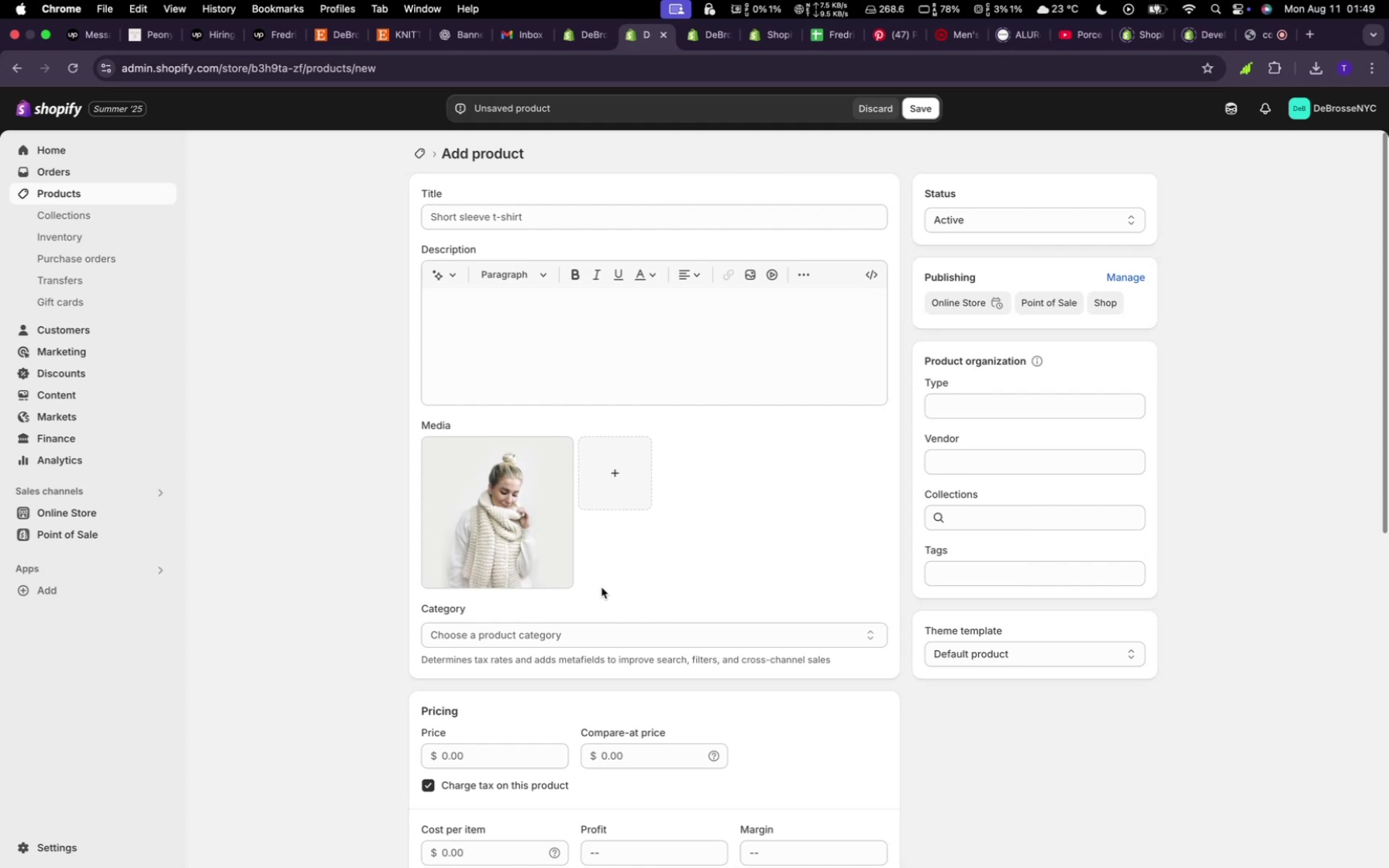 
left_click([498, 215])
 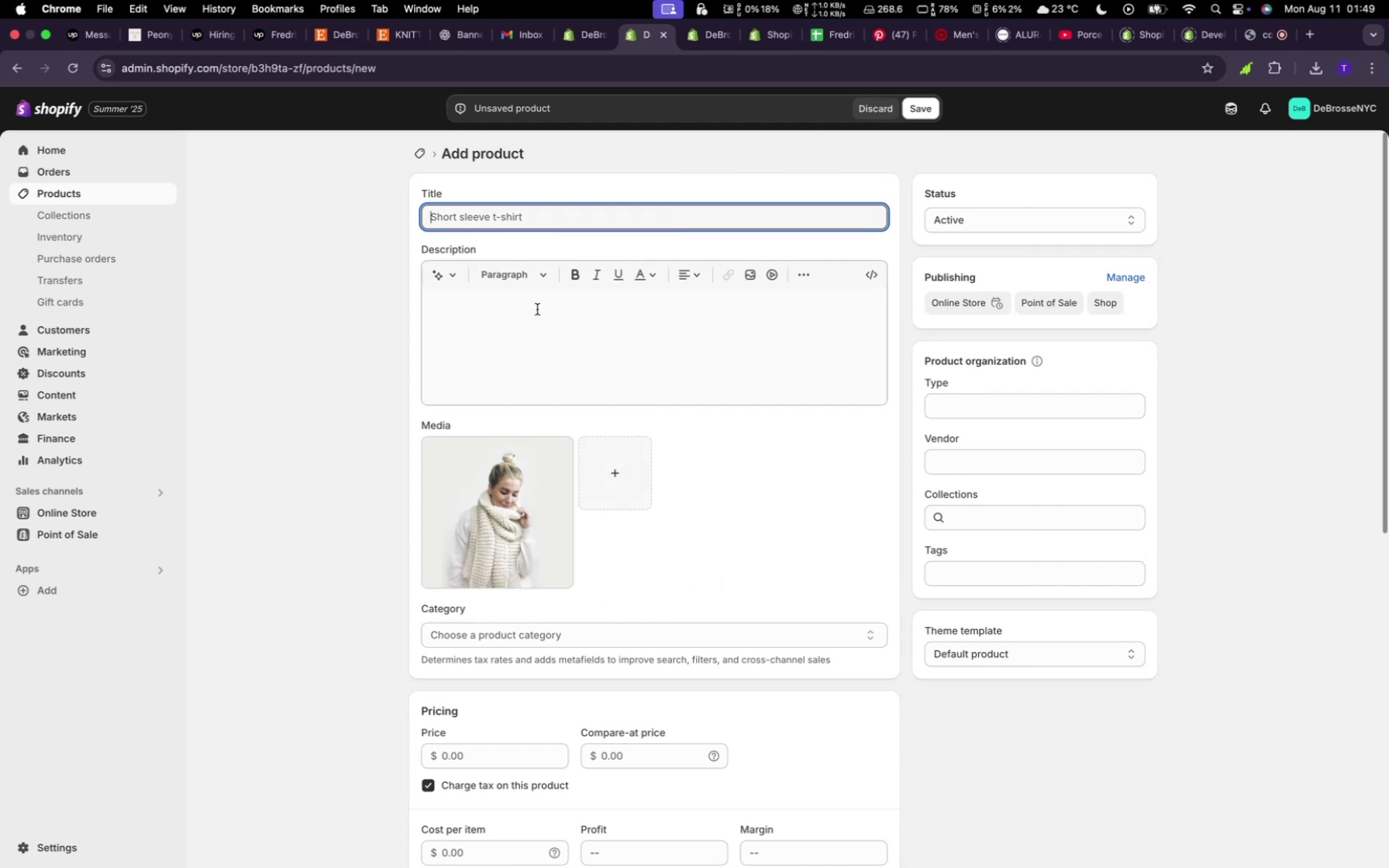 
type(NEck )
key(Backspace)
key(Backspace)
key(Backspace)
key(Backspace)
type(ecl)
key(Backspace)
type(k Scarf)
 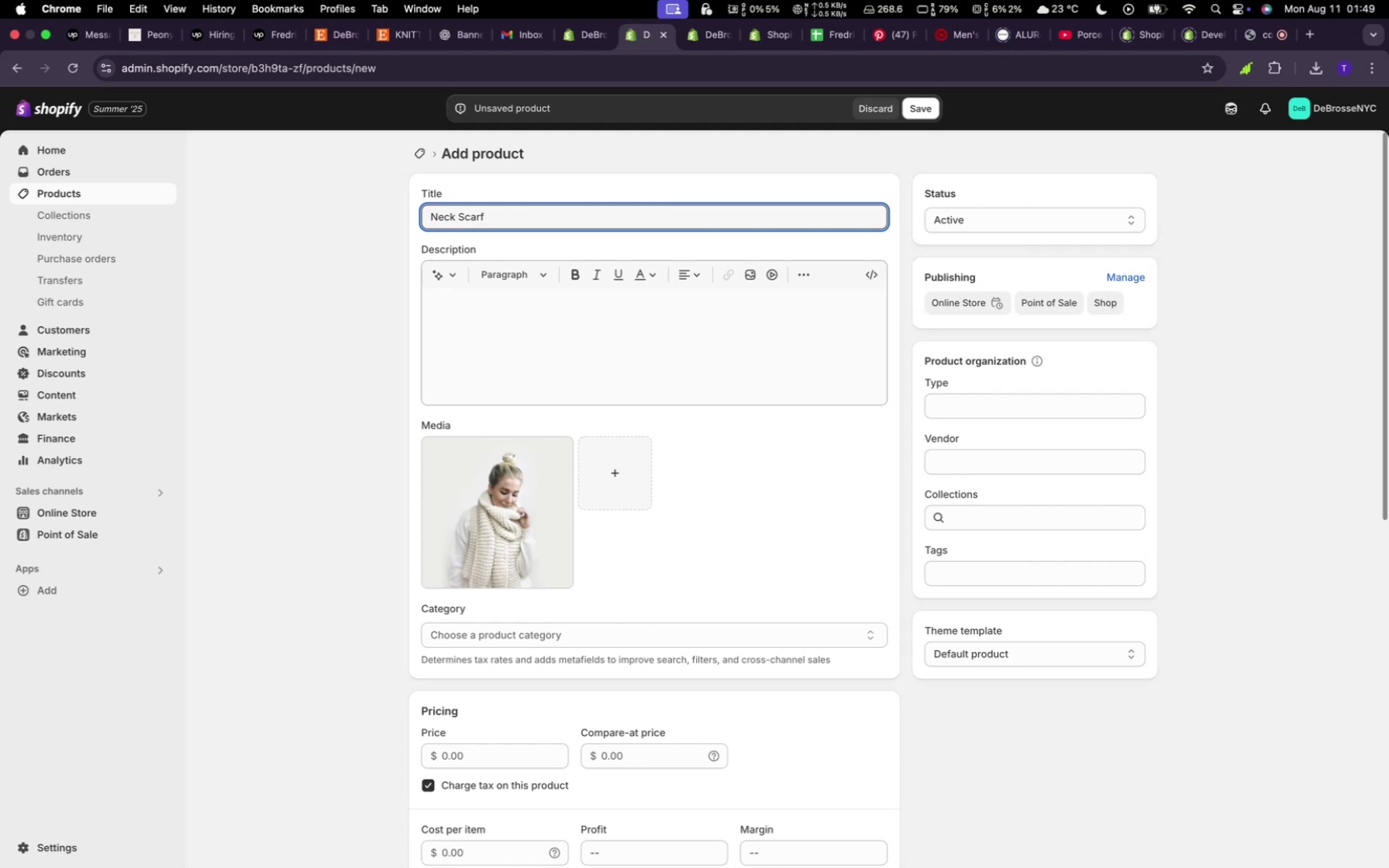 
left_click([460, 274])
 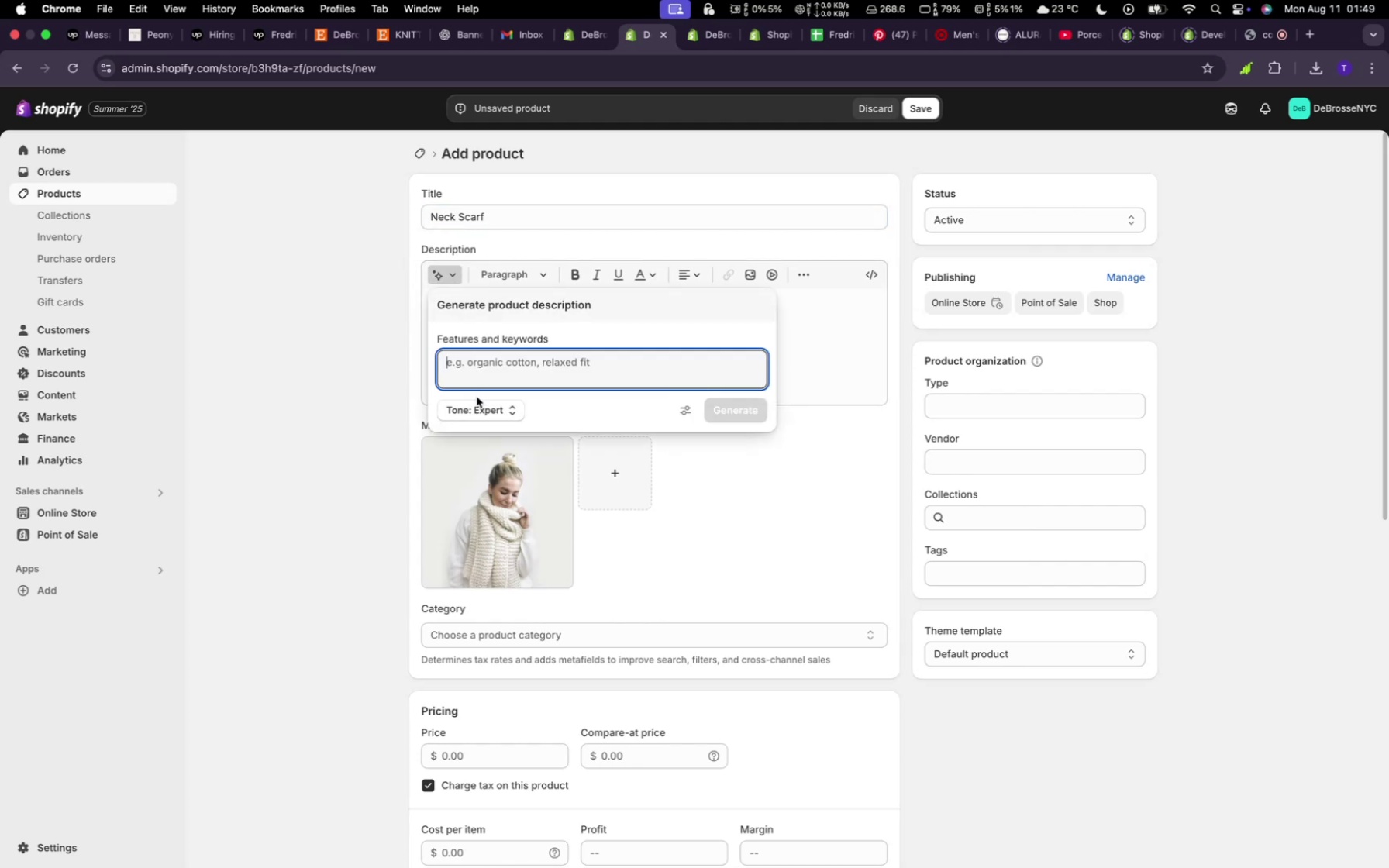 
type(Random)
 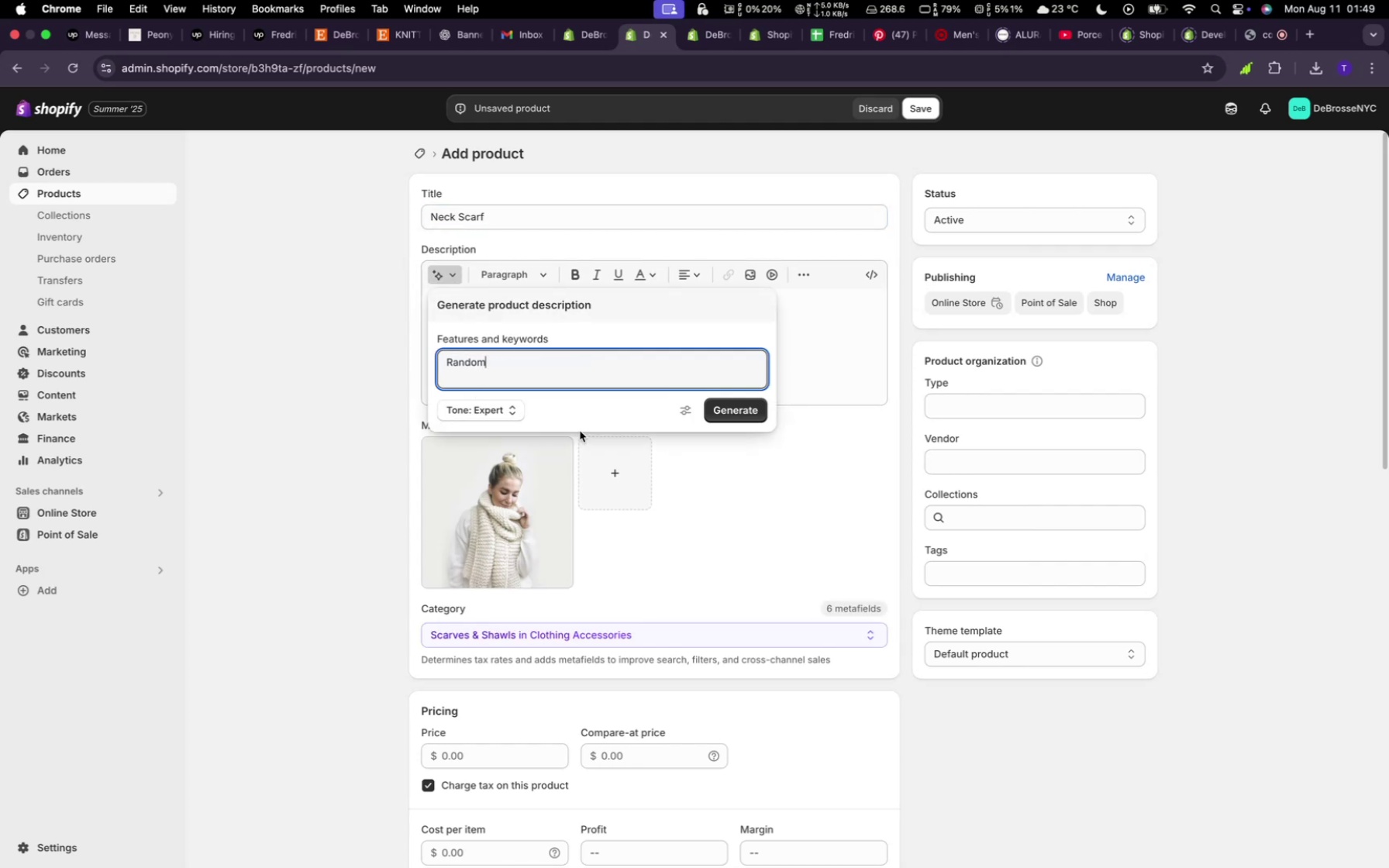 
mouse_move([752, 429])
 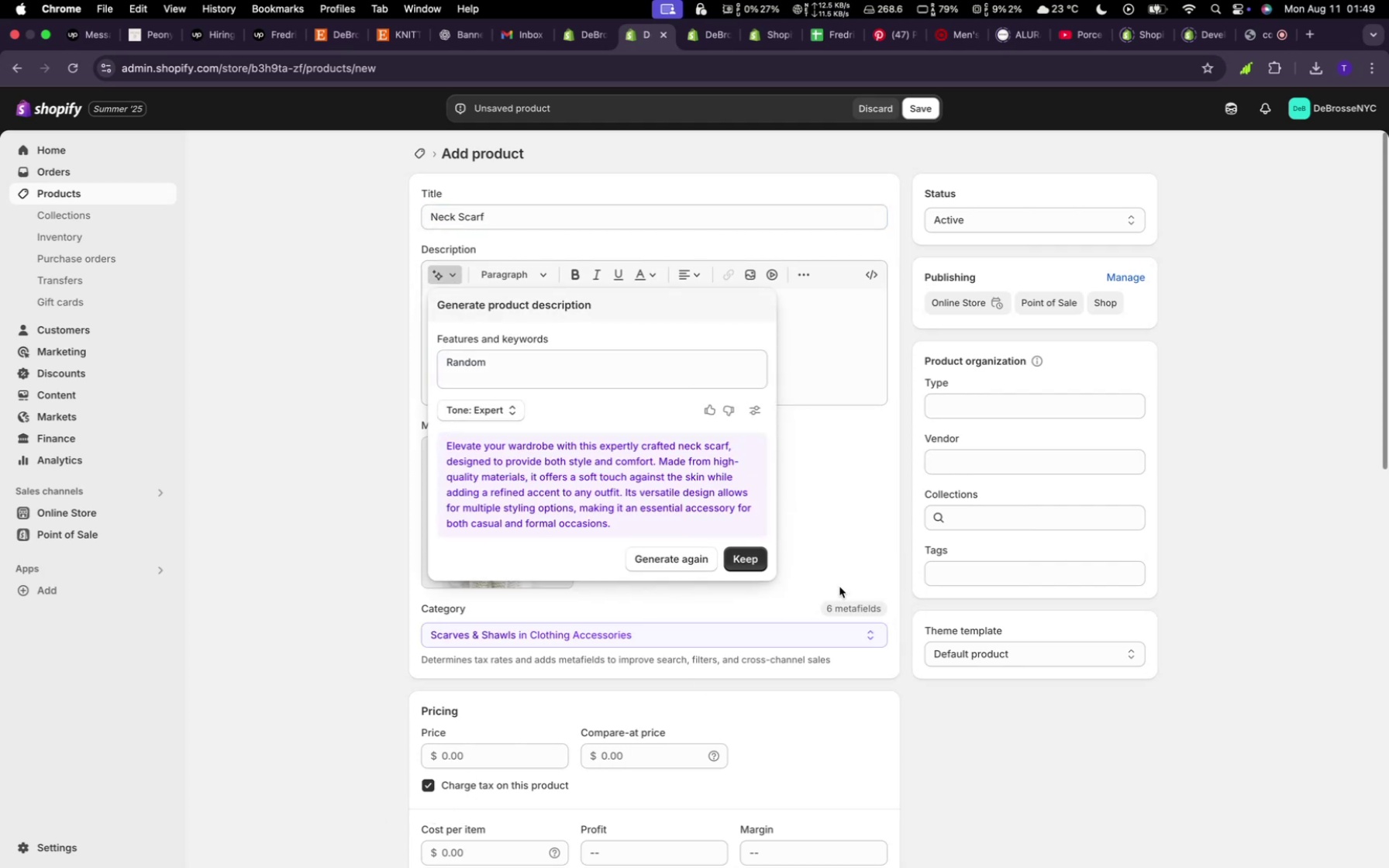 
left_click([766, 557])
 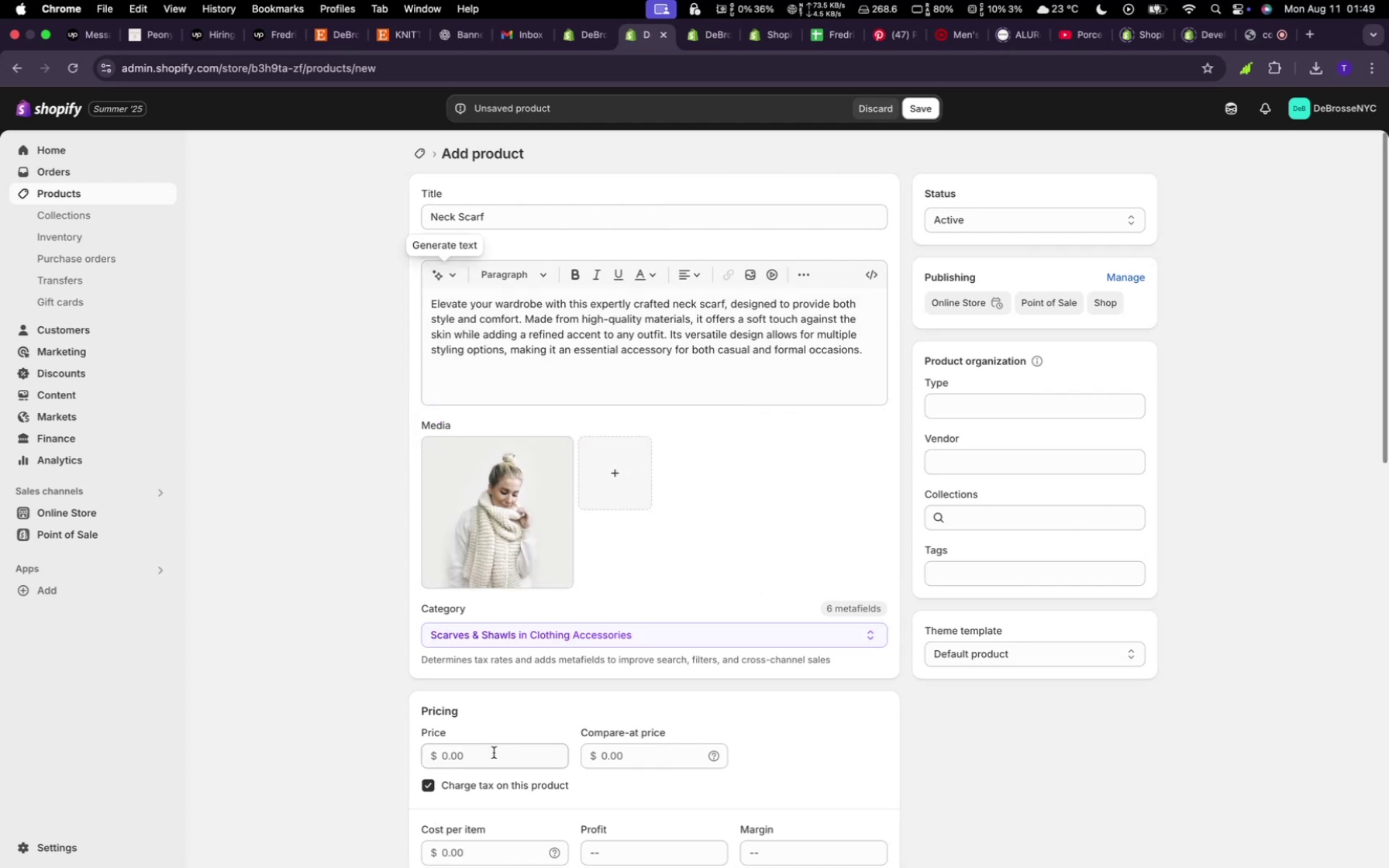 
left_click([494, 753])
 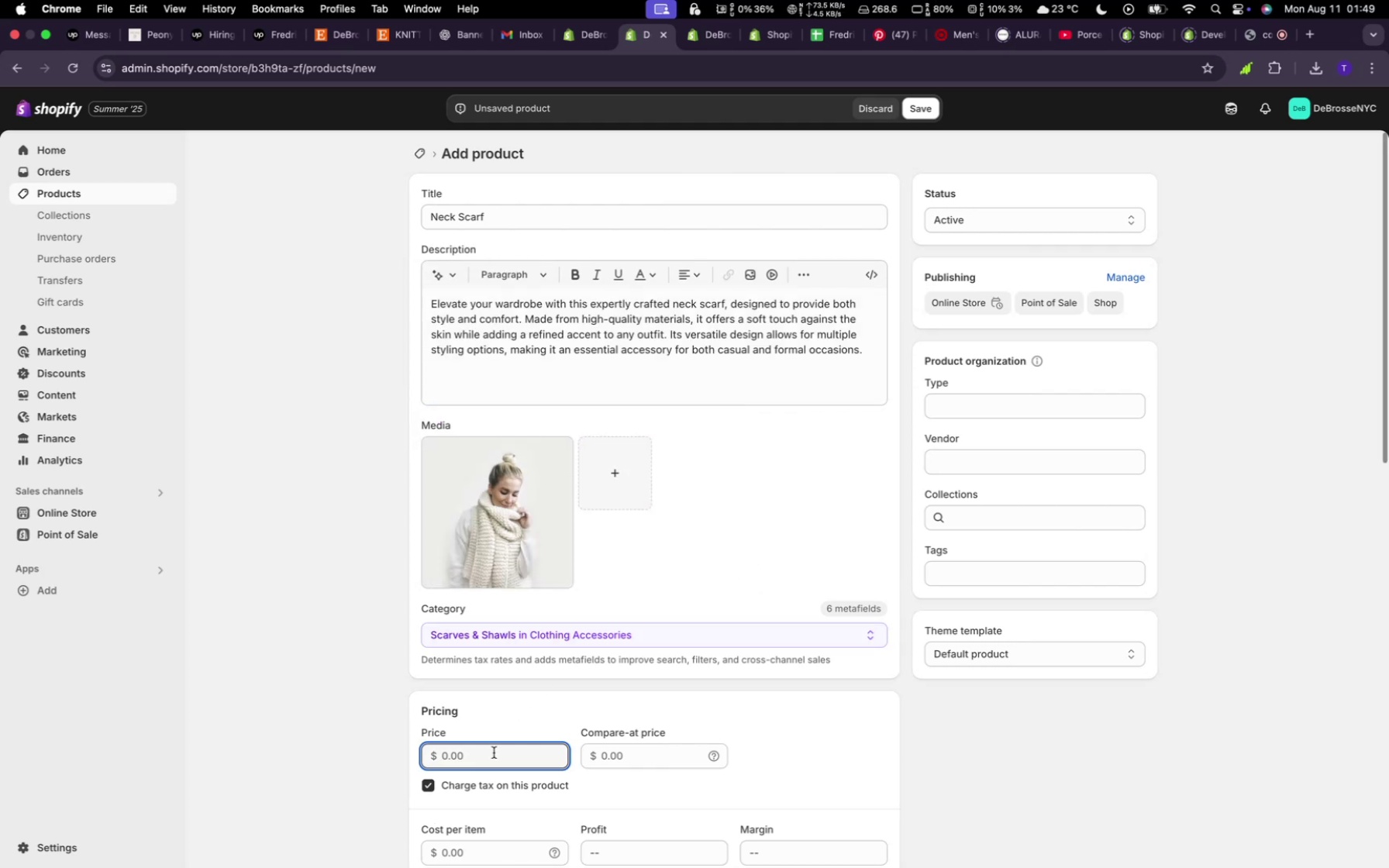 
type(20)
 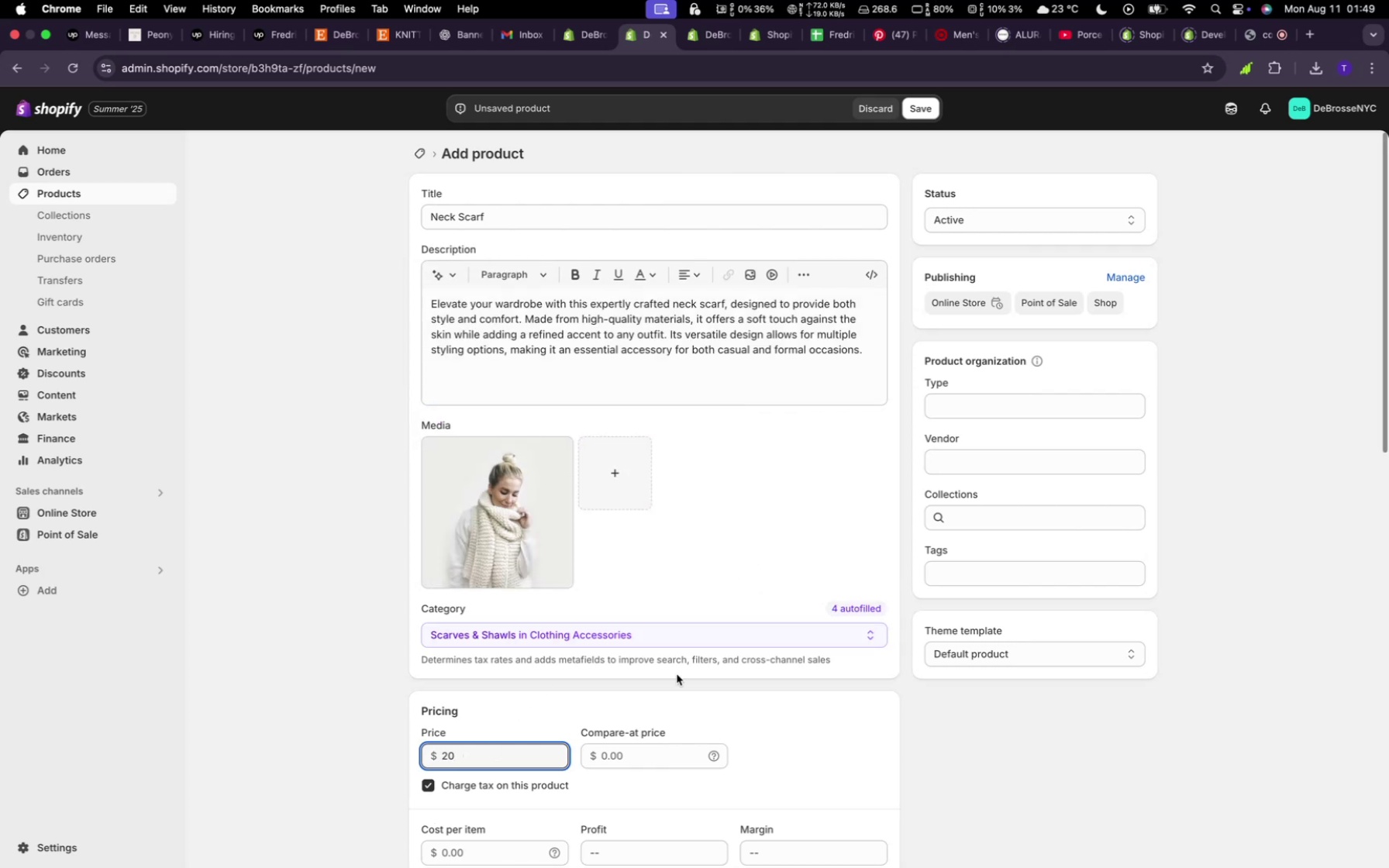 
scroll: coordinate [779, 688], scroll_direction: down, amount: 44.0
 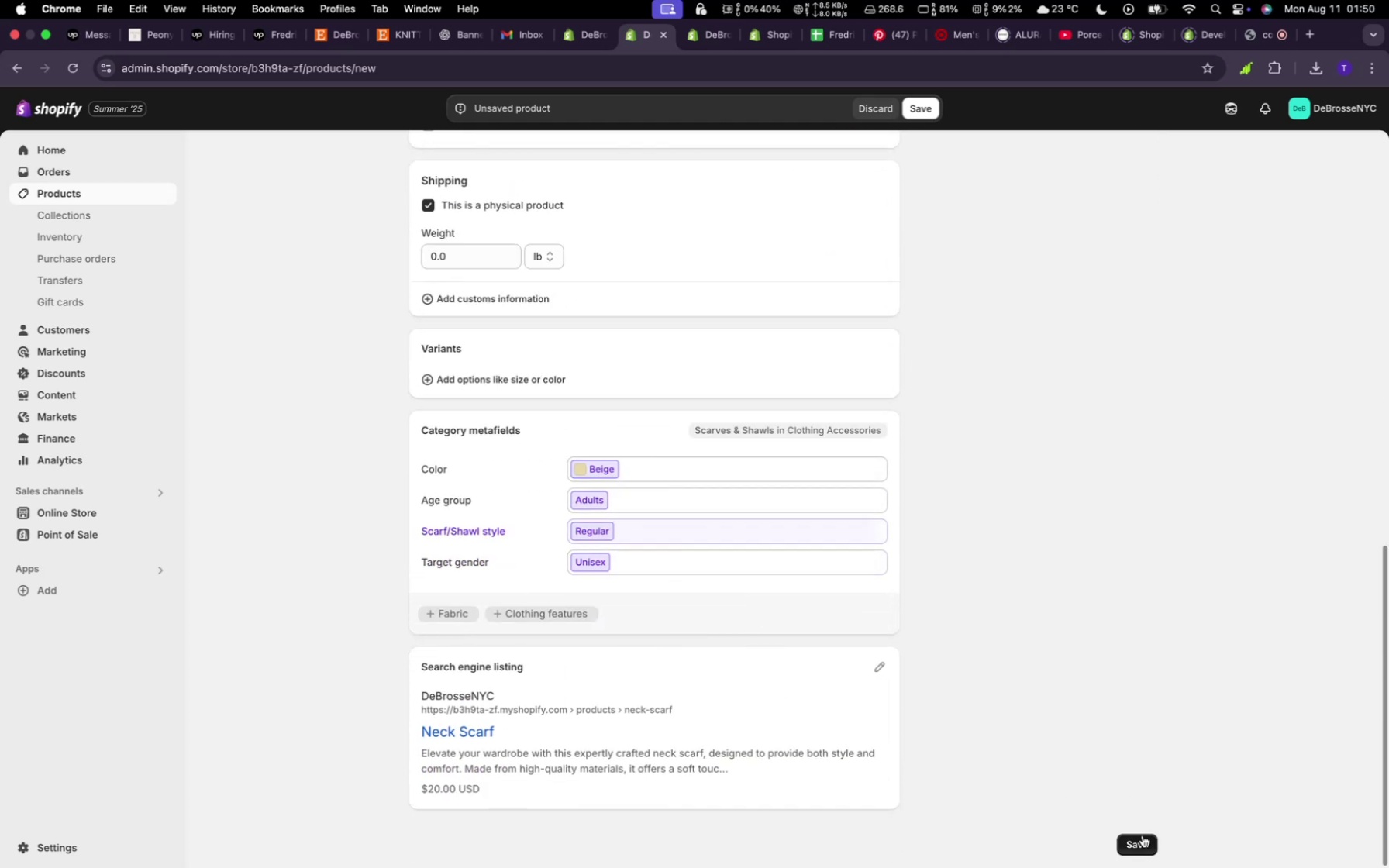 
left_click([1143, 835])
 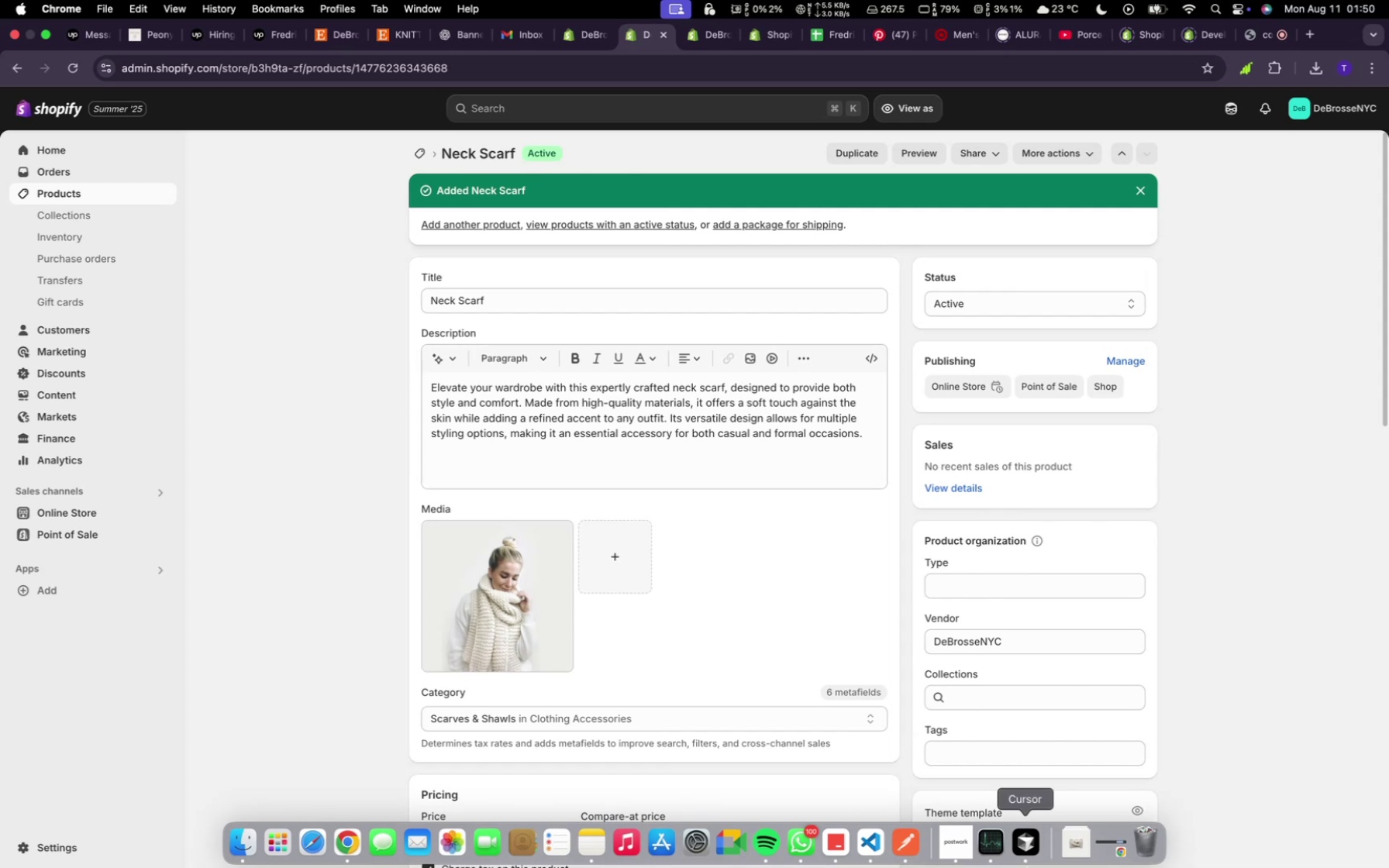 
wait(57.53)
 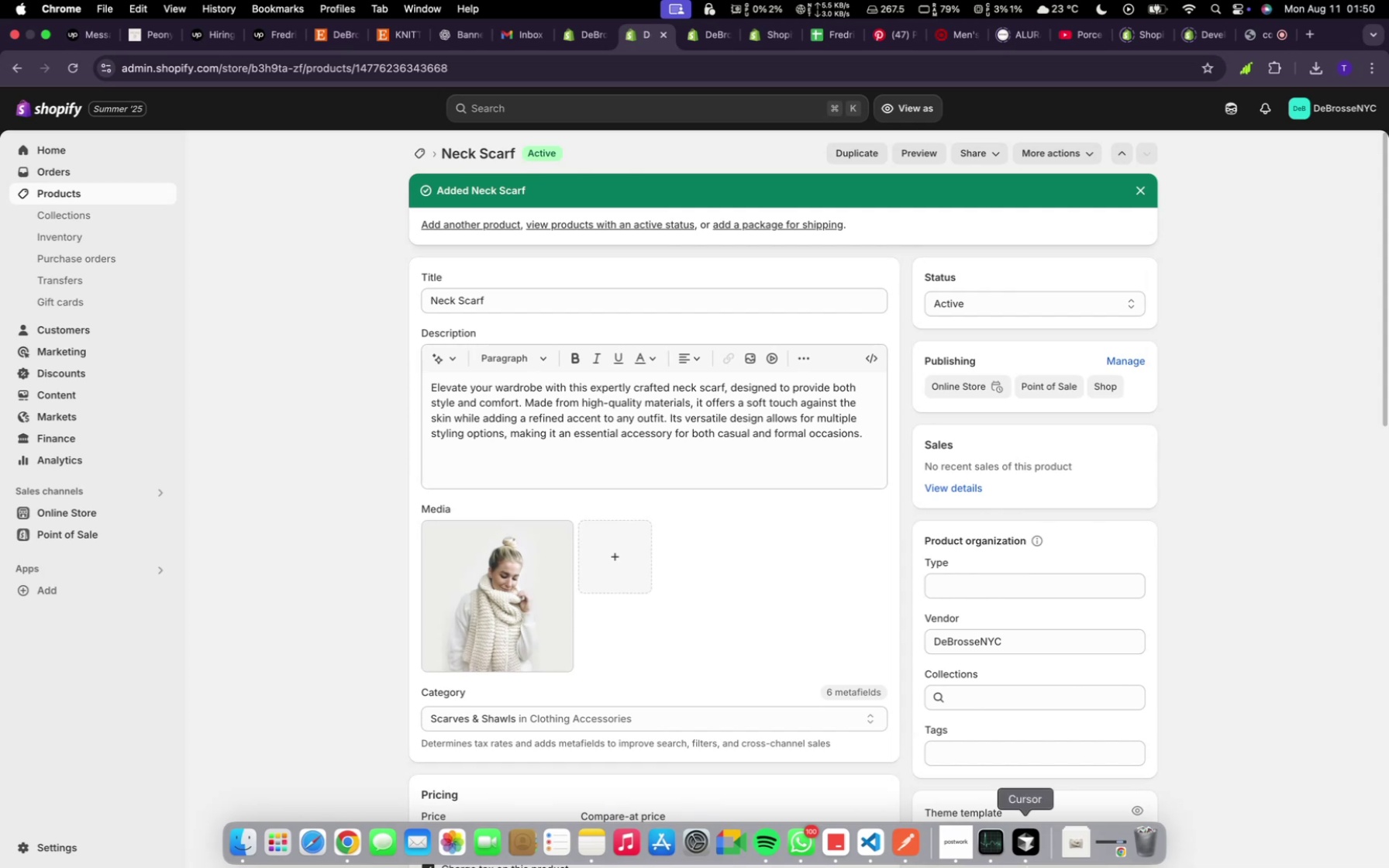 
scroll: coordinate [605, 670], scroll_direction: down, amount: 33.0
 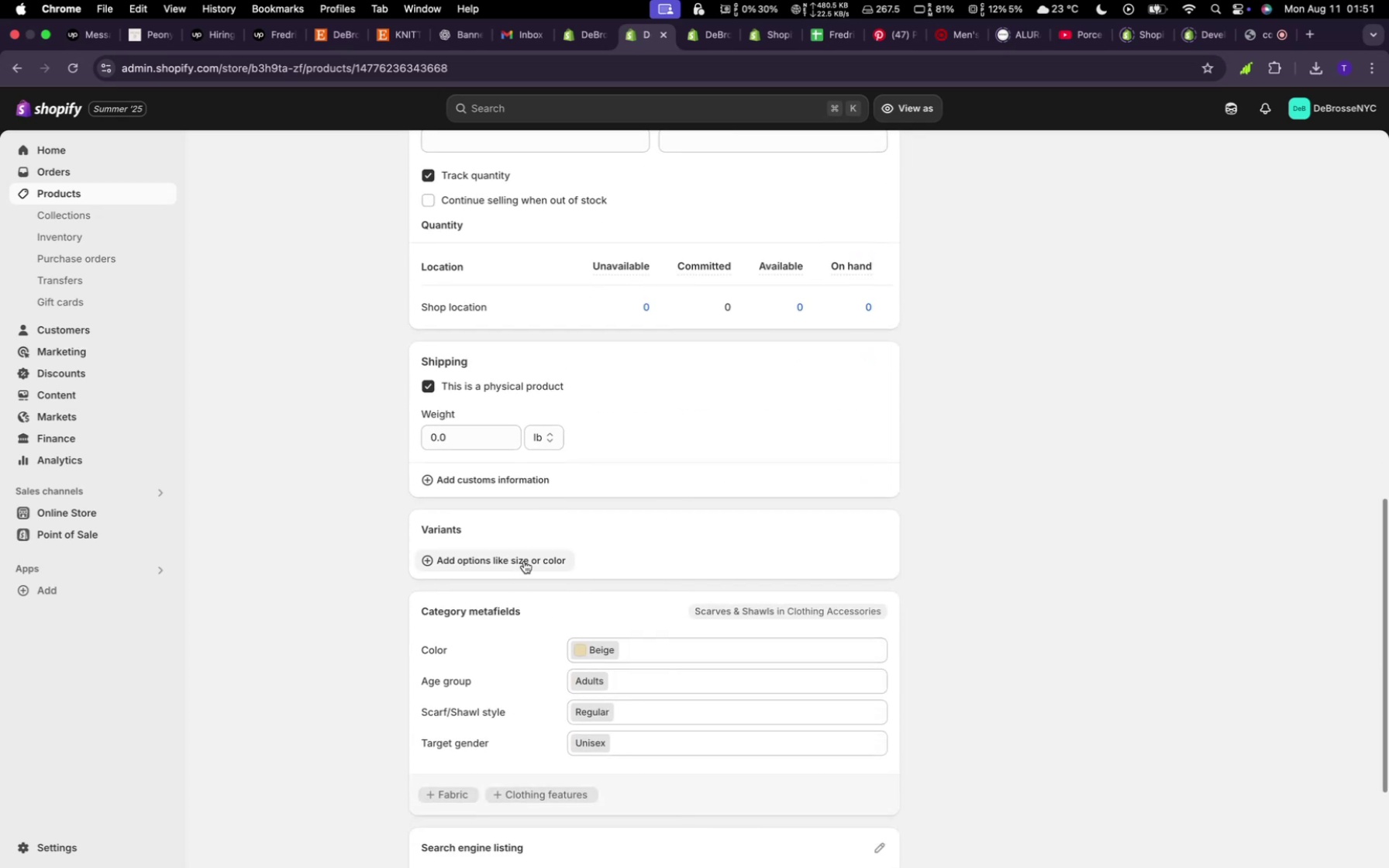 
left_click([524, 560])
 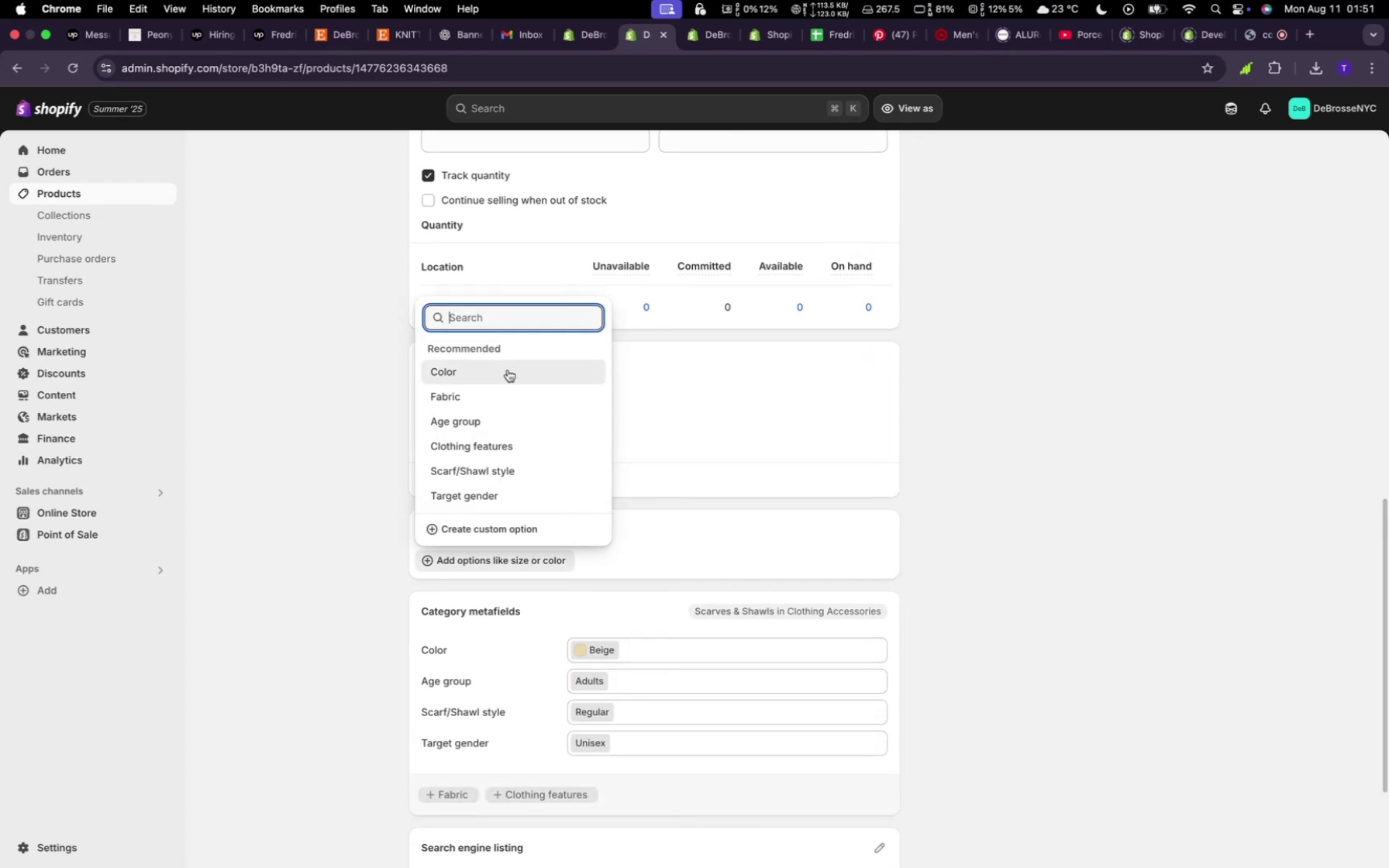 
left_click([508, 370])
 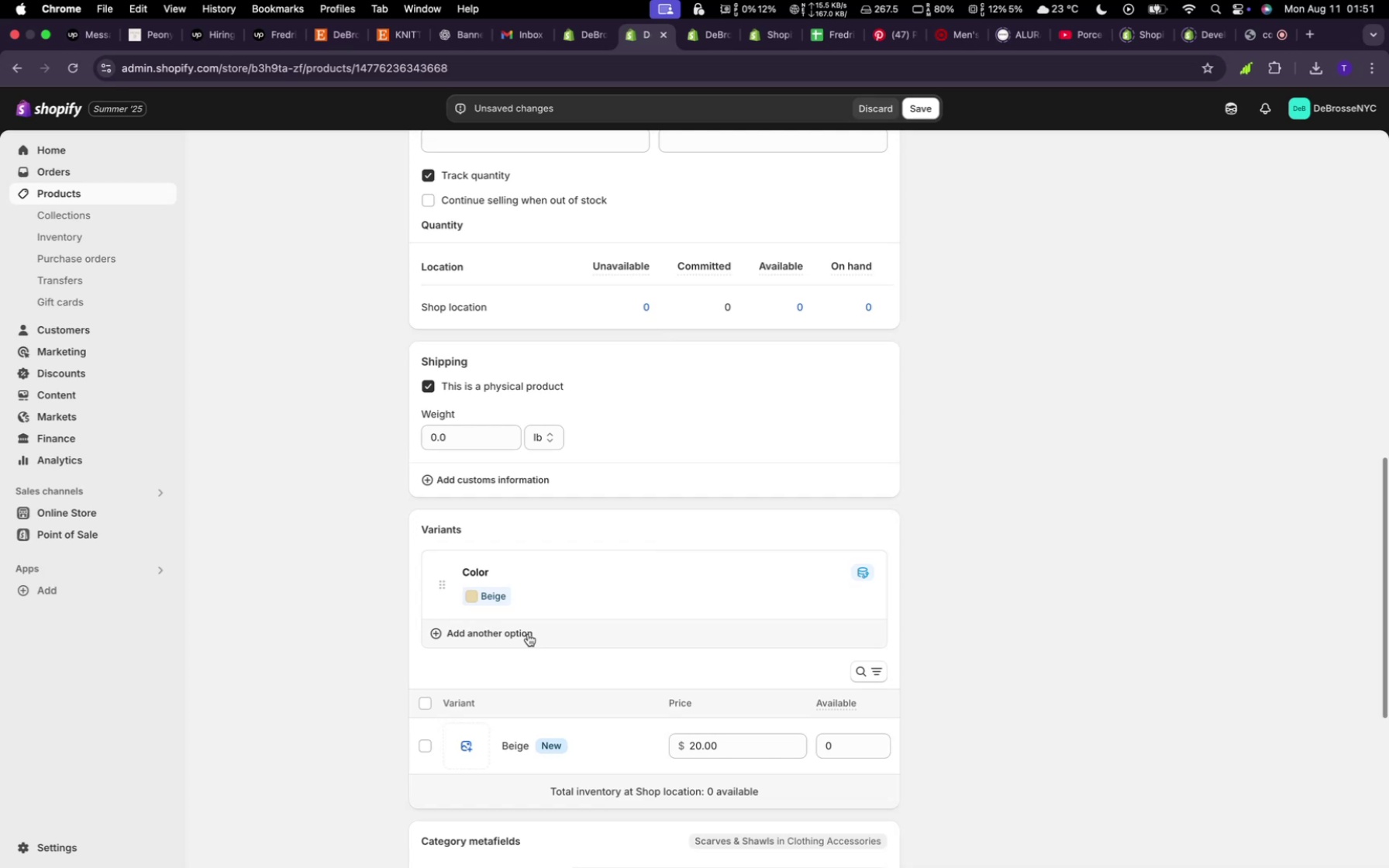 
left_click([534, 584])
 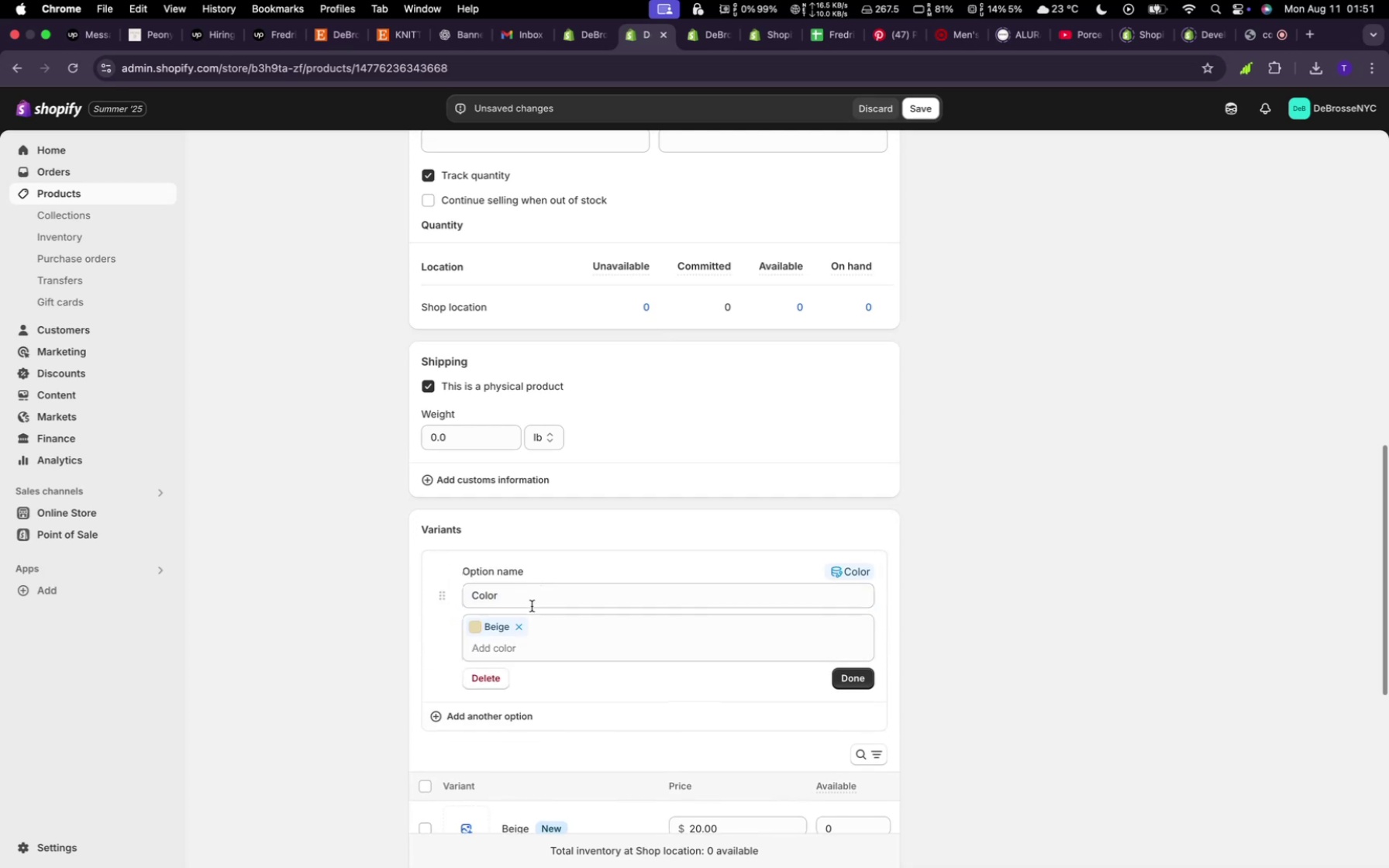 
mouse_move([533, 631])
 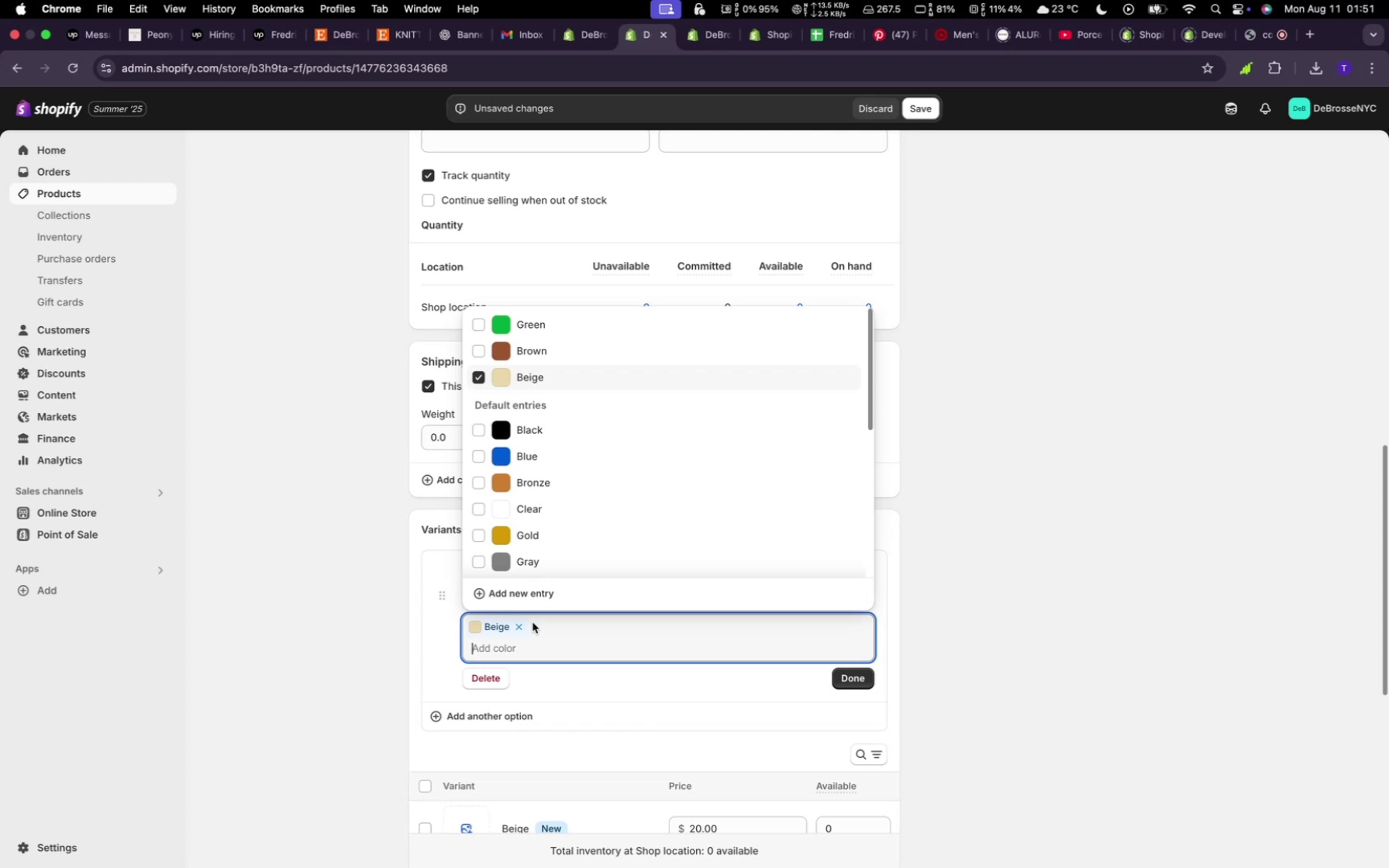 
wait(16.25)
 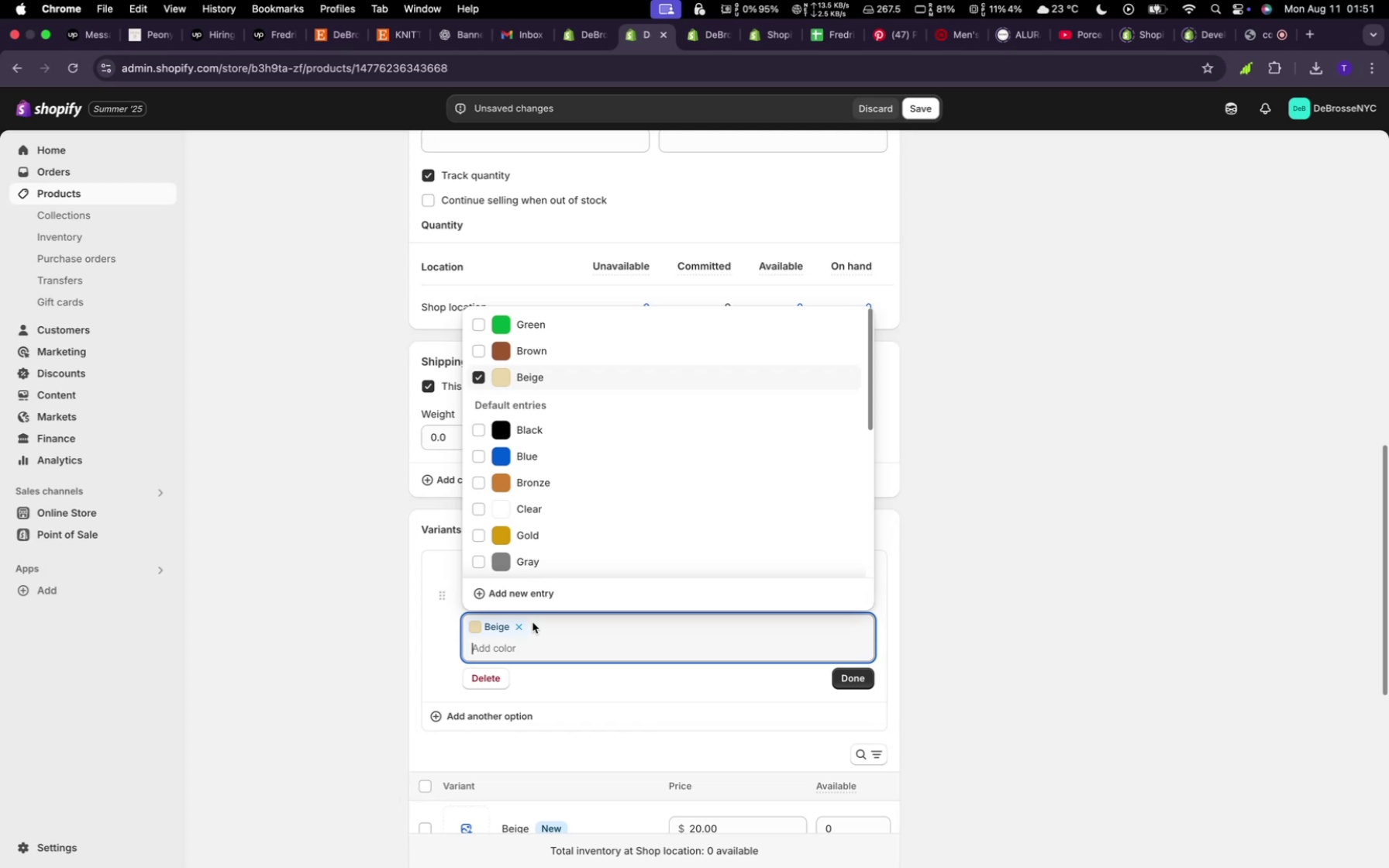 
left_click([550, 349])
 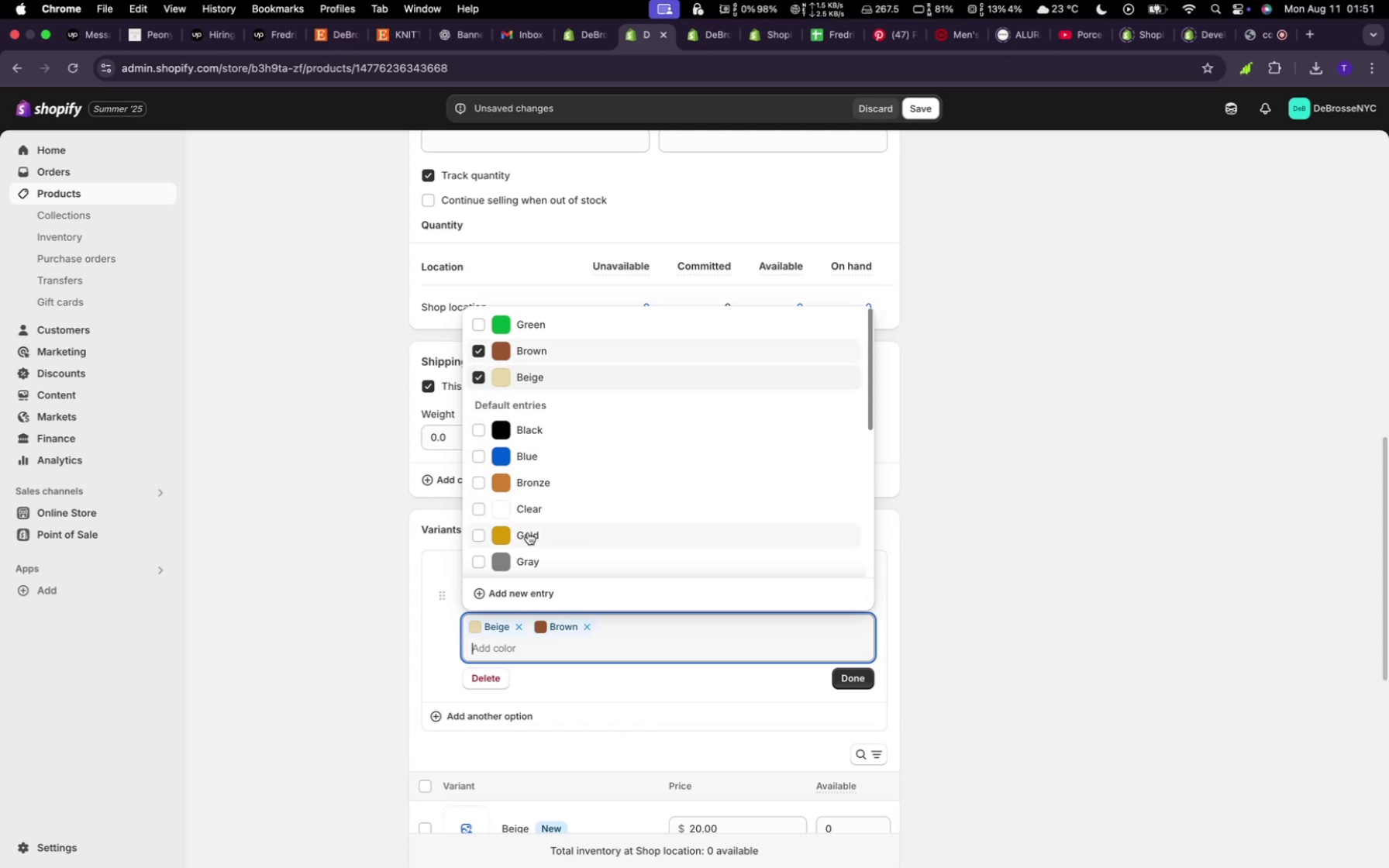 
left_click([526, 549])
 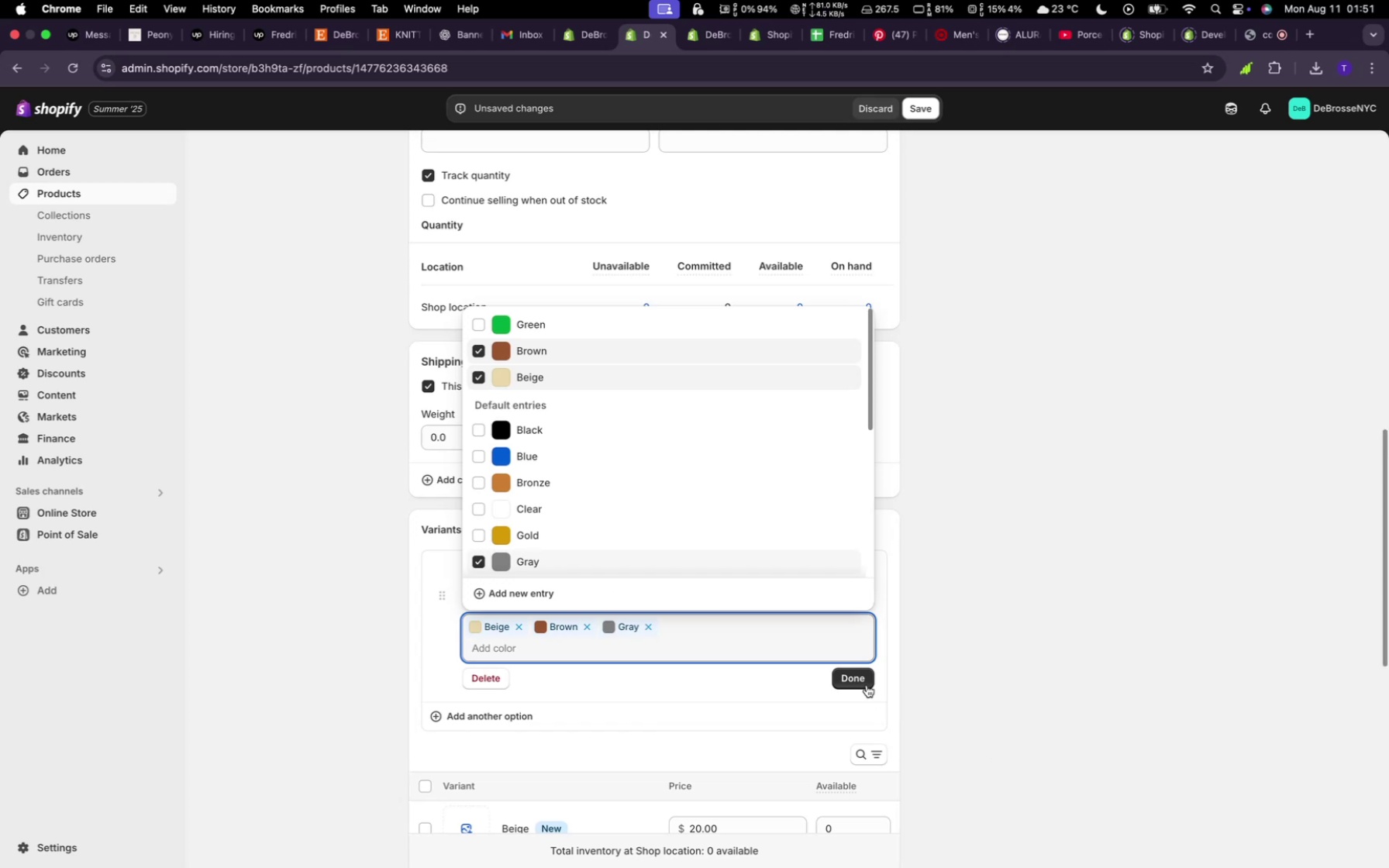 
left_click([866, 684])
 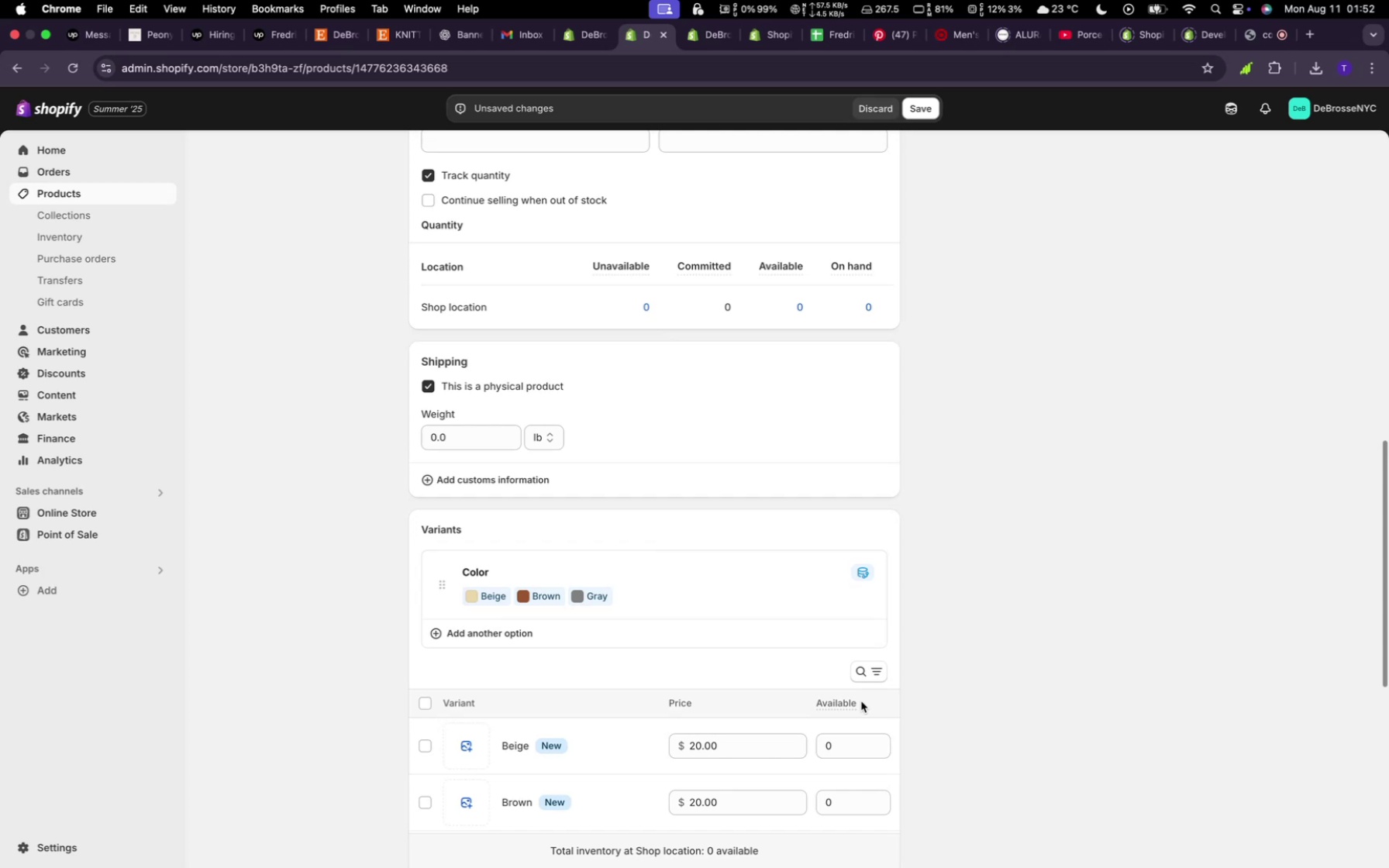 
wait(36.36)
 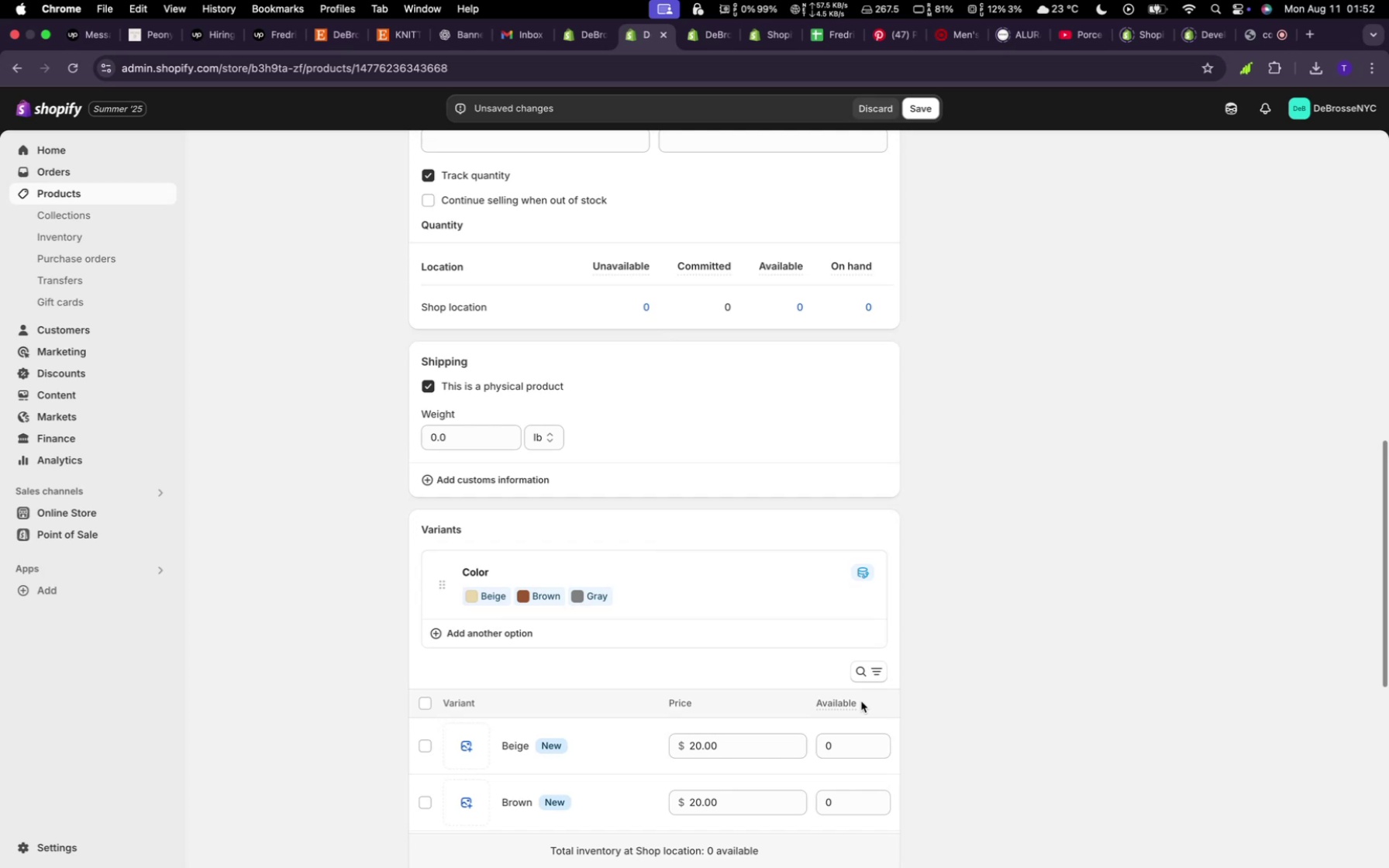 
scroll: coordinate [755, 750], scroll_direction: down, amount: 25.0
 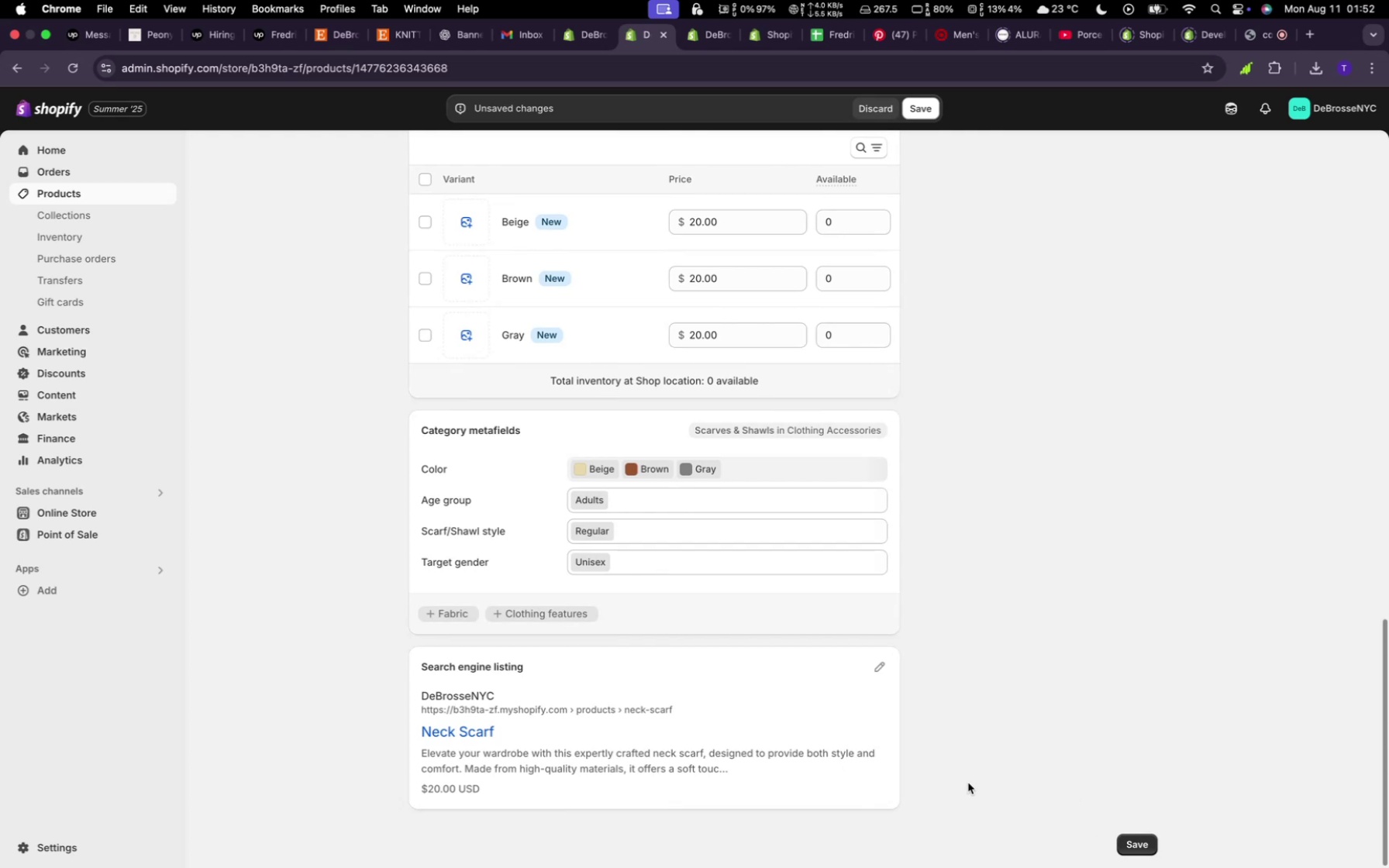 
scroll: coordinate [794, 683], scroll_direction: up, amount: 11.0
 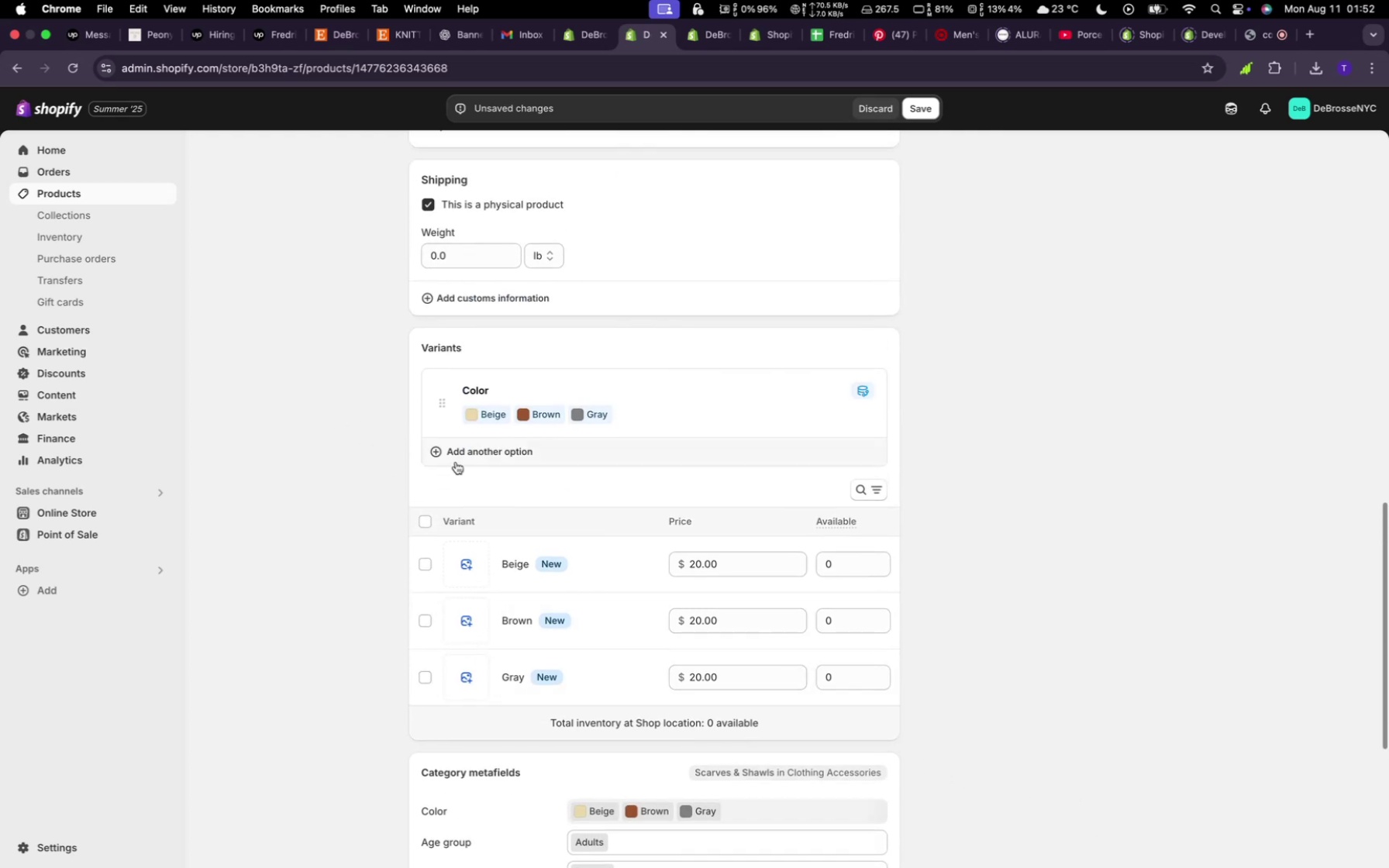 
left_click([456, 459])
 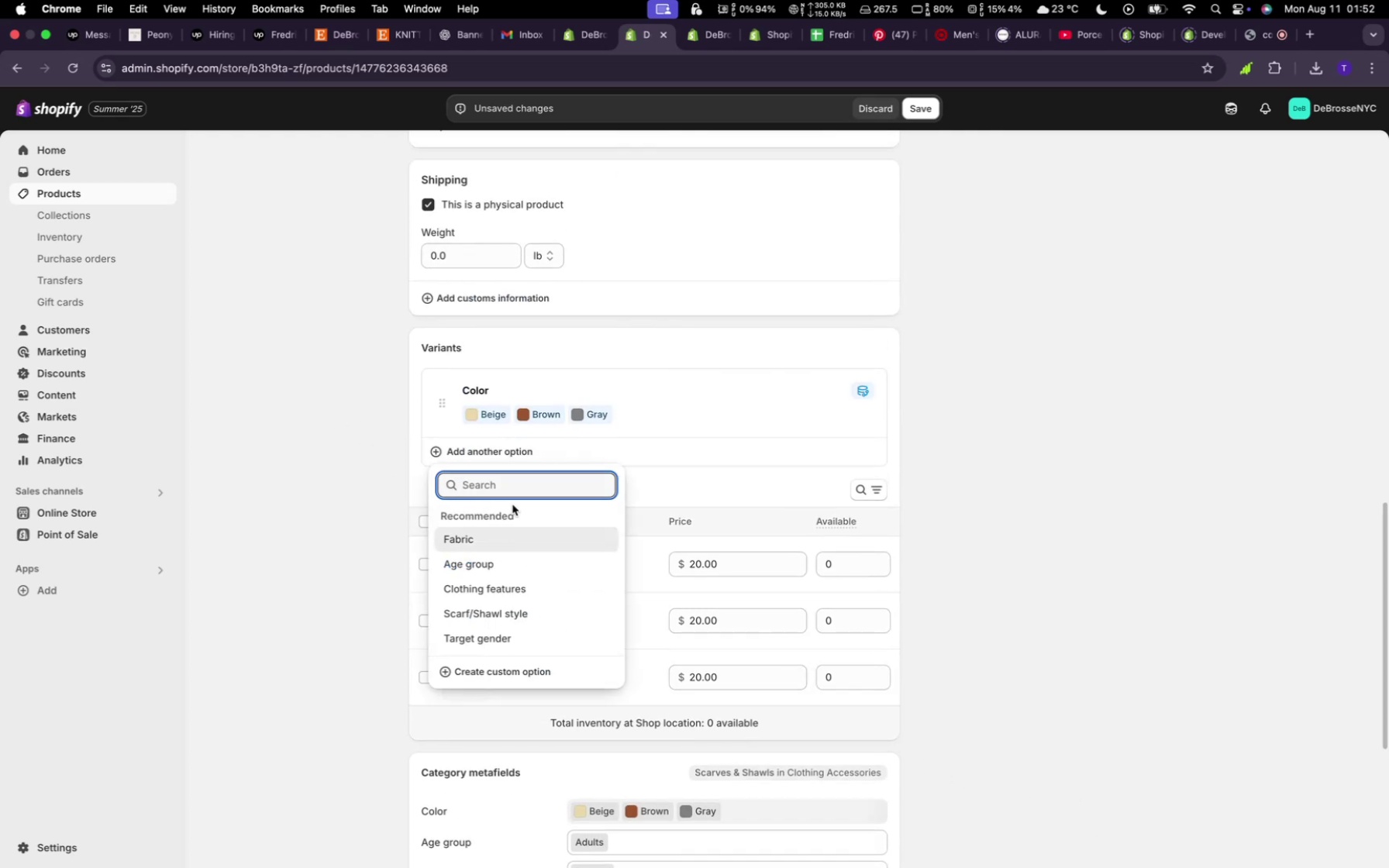 
type(six)
key(Backspace)
type(ze)
 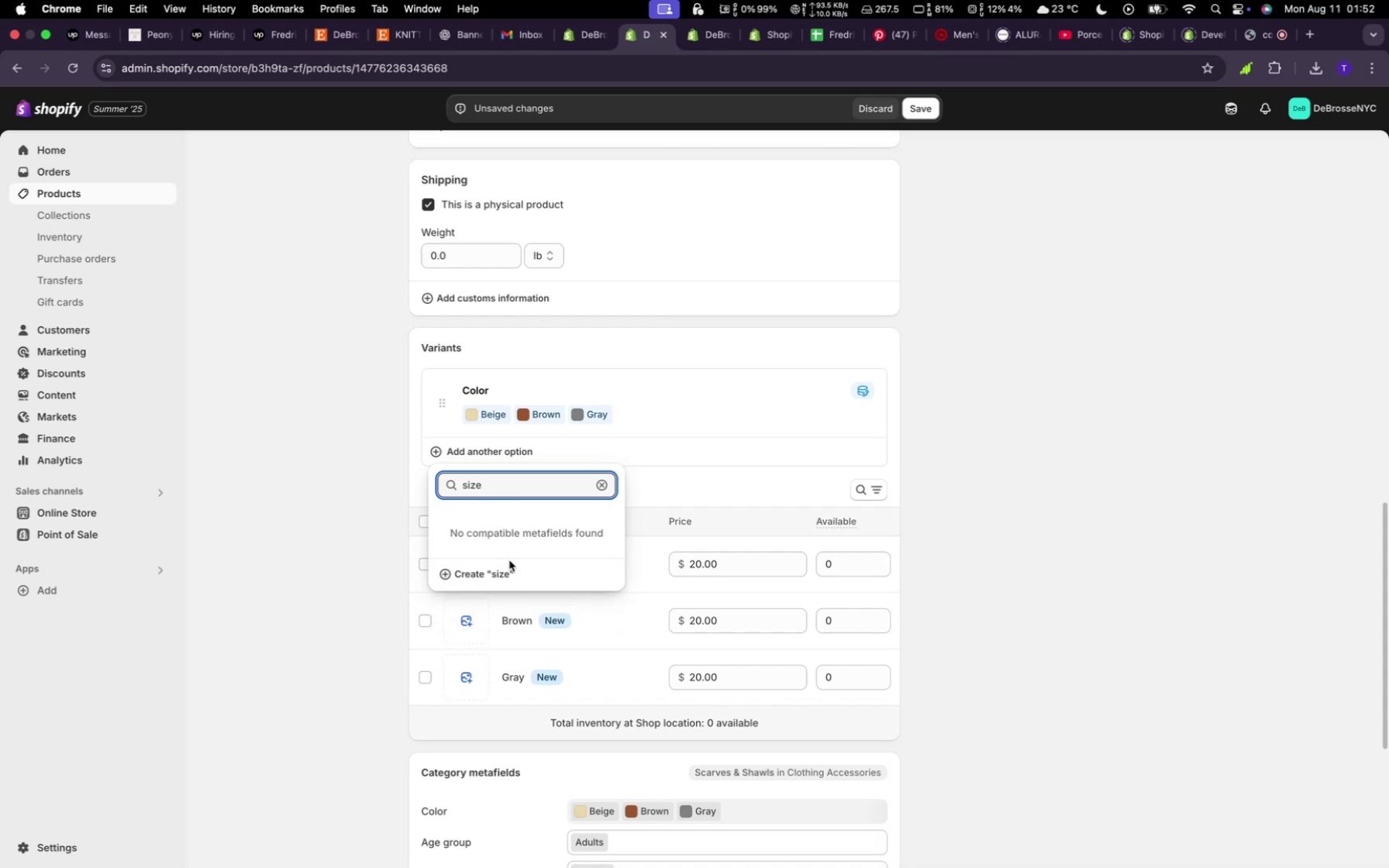 
left_click([508, 570])
 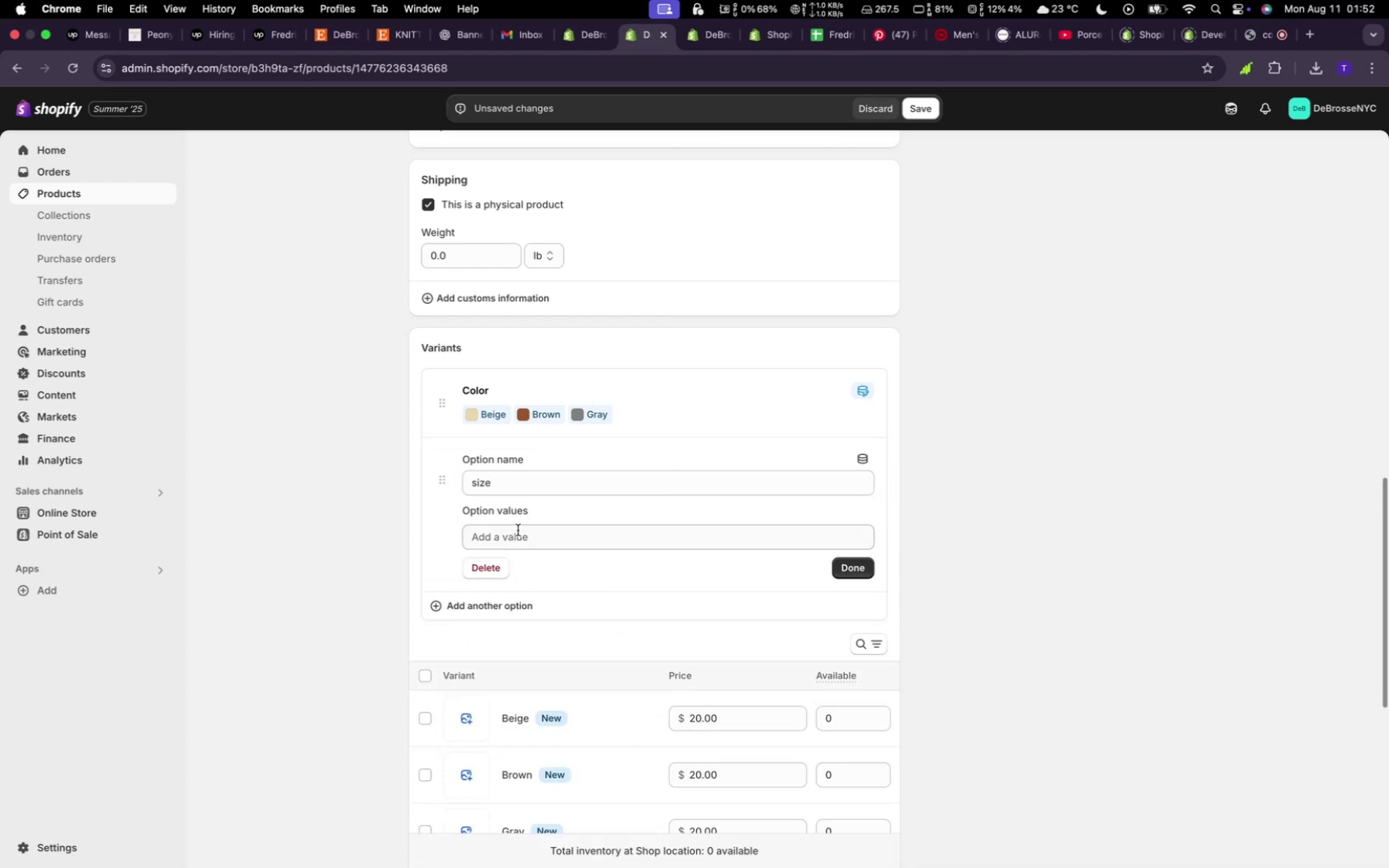 
left_click([518, 530])
 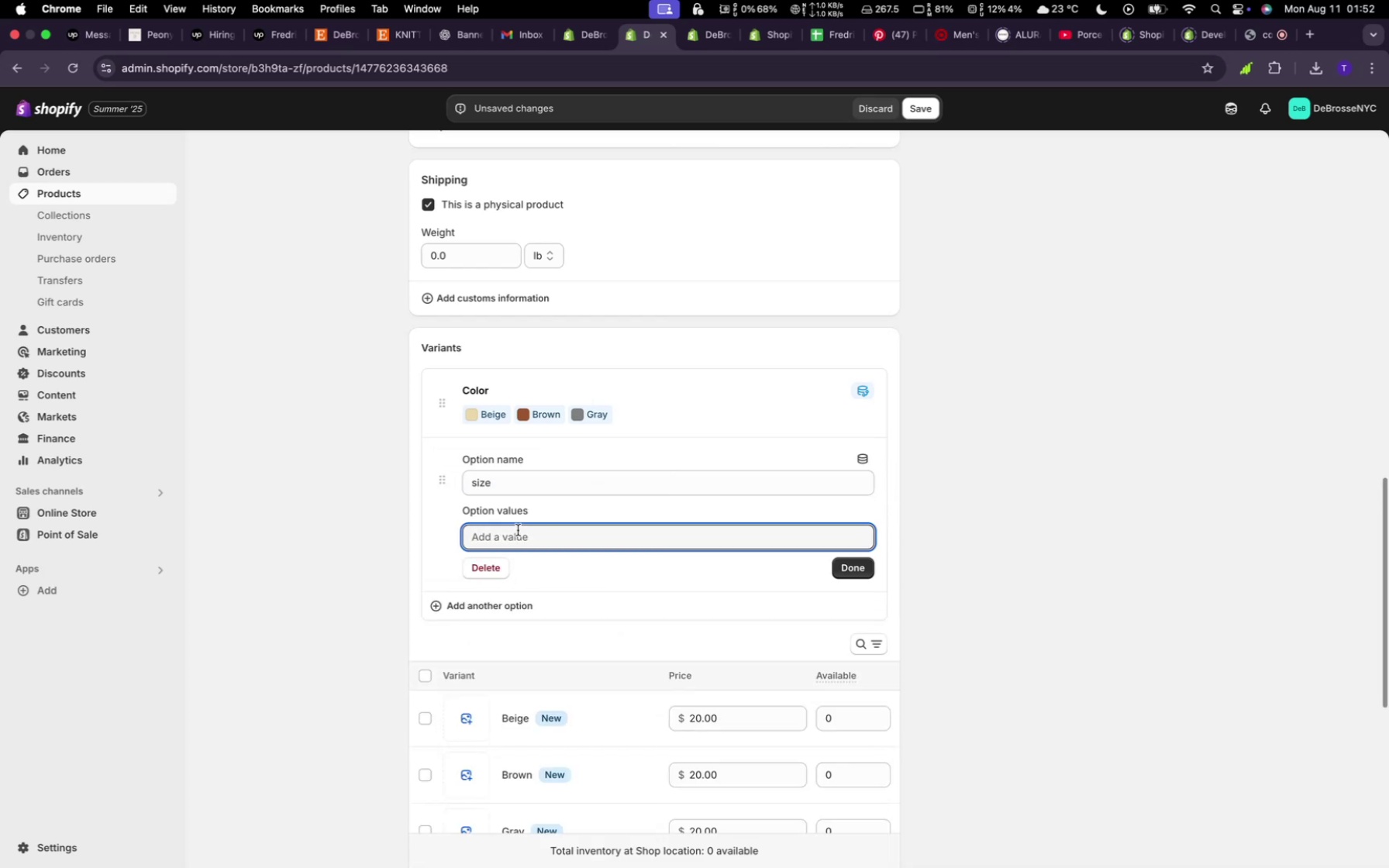 
type(sm)
 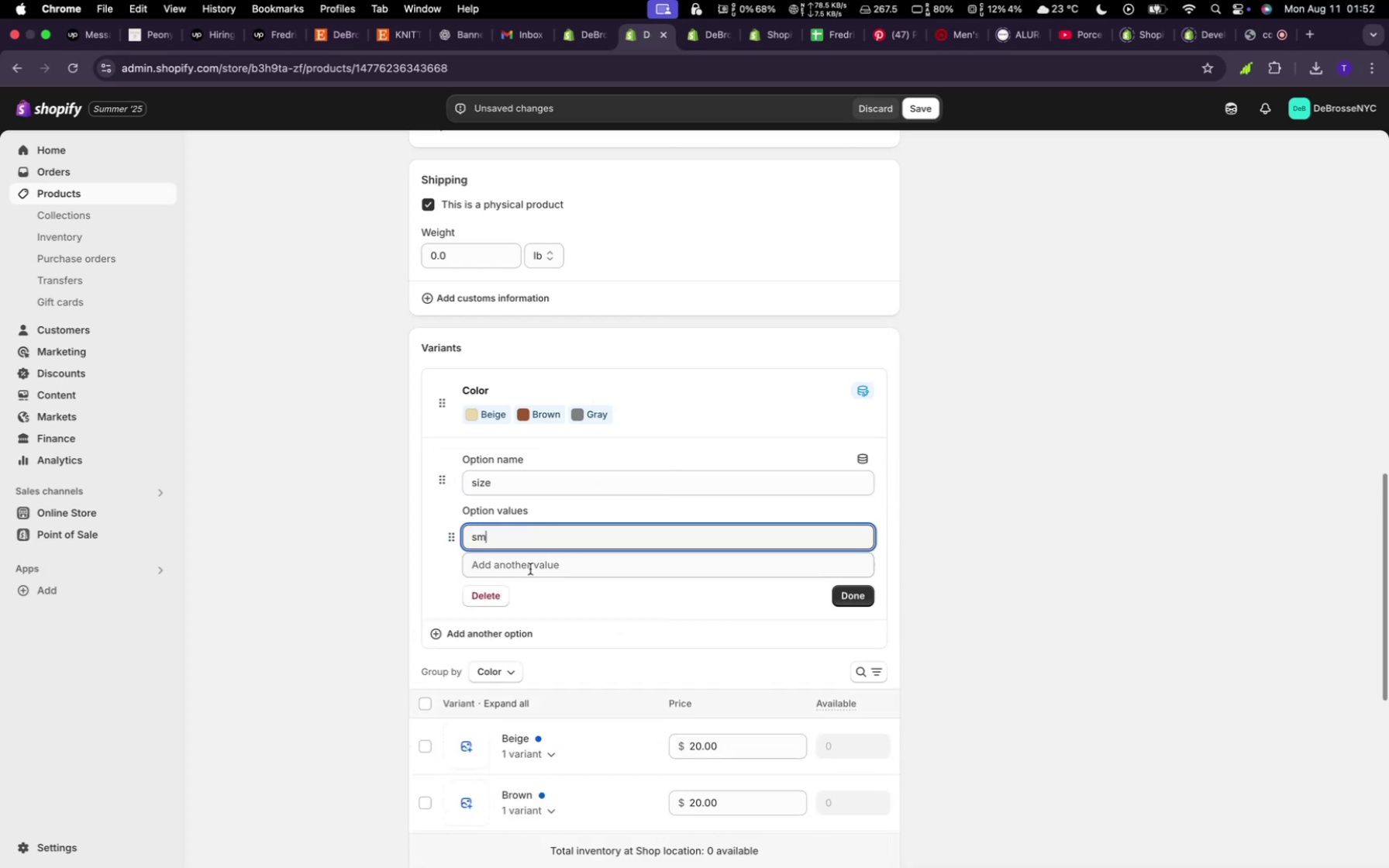 
left_click([530, 569])
 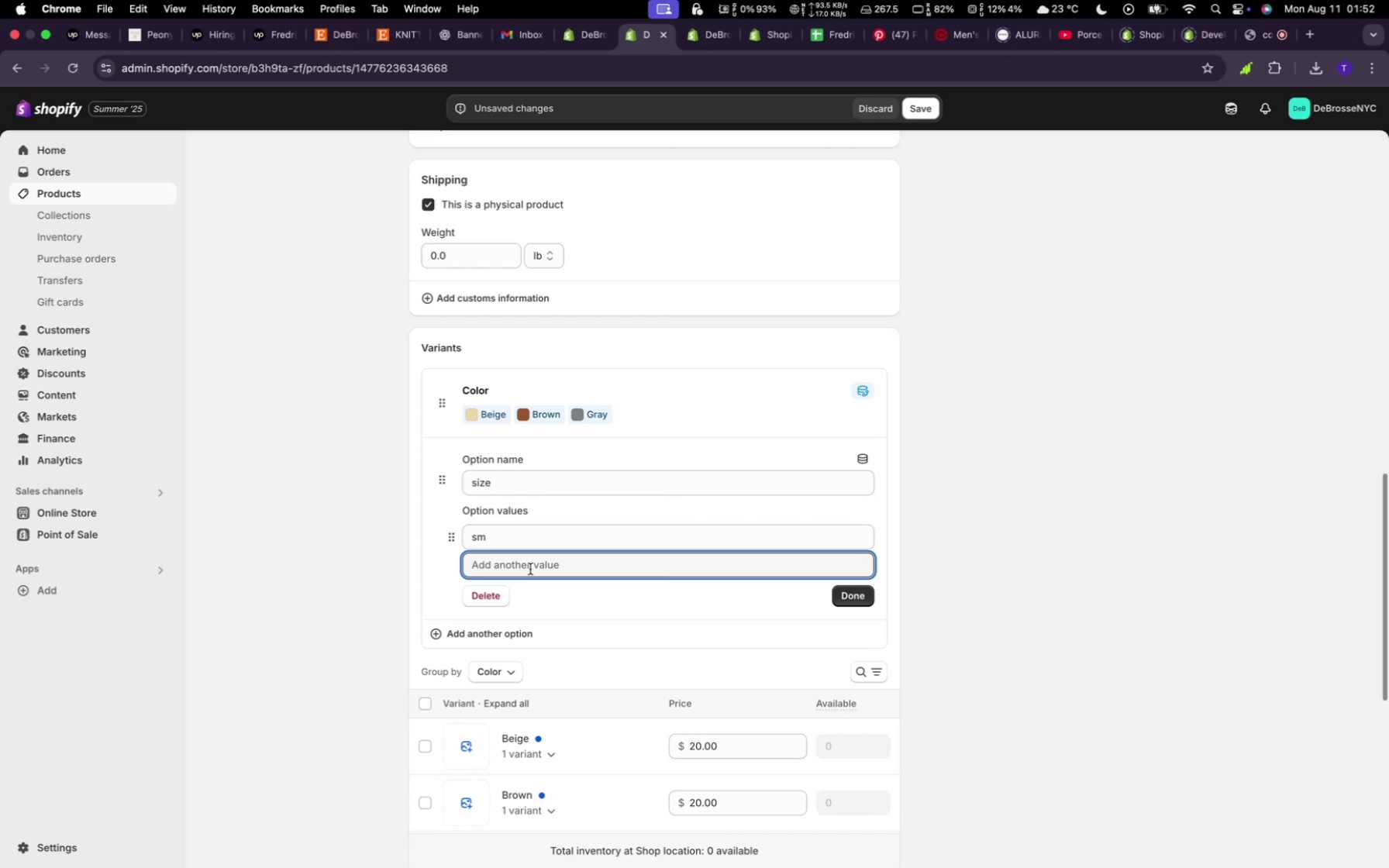 
type(md)
 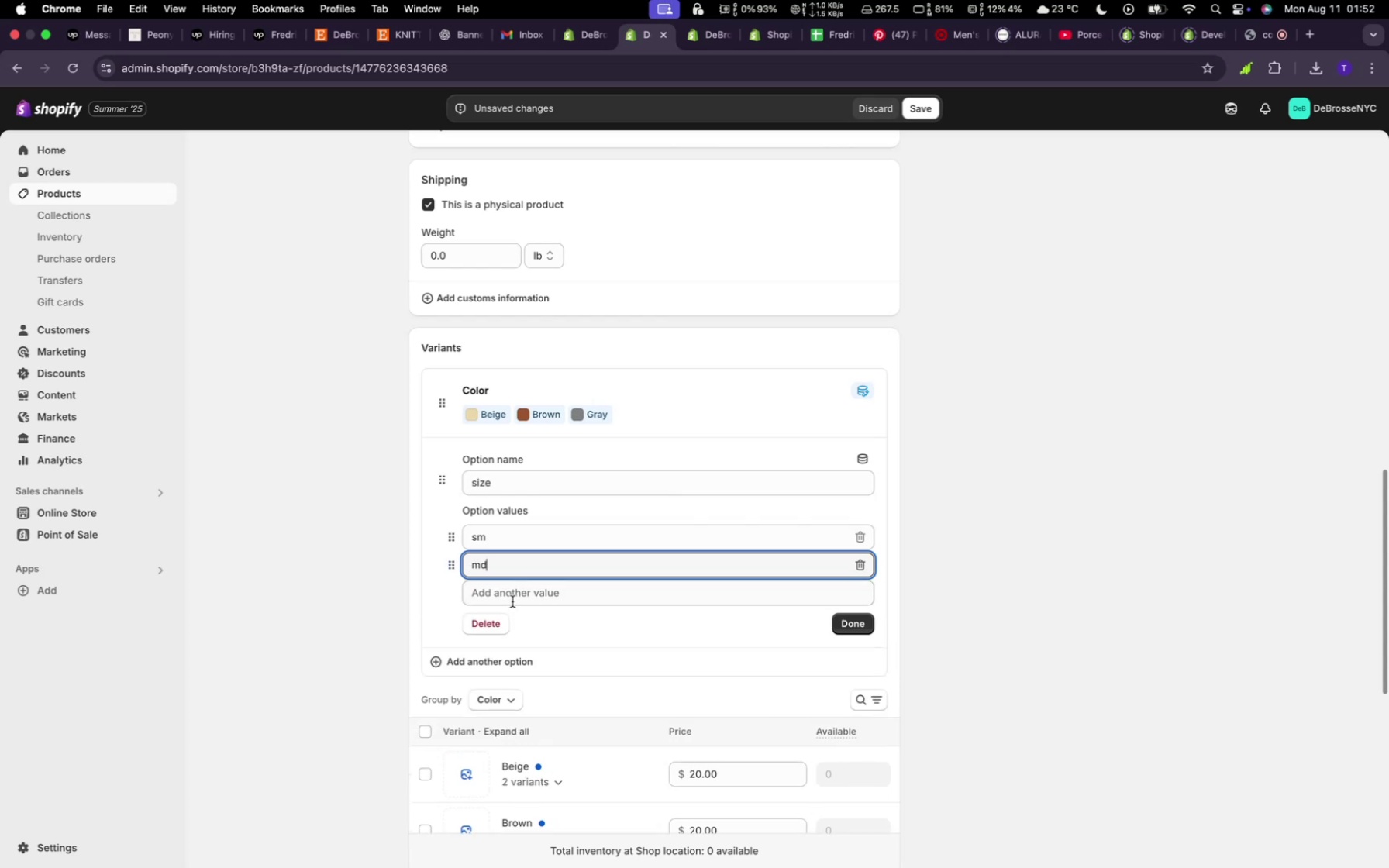 
left_click([512, 601])
 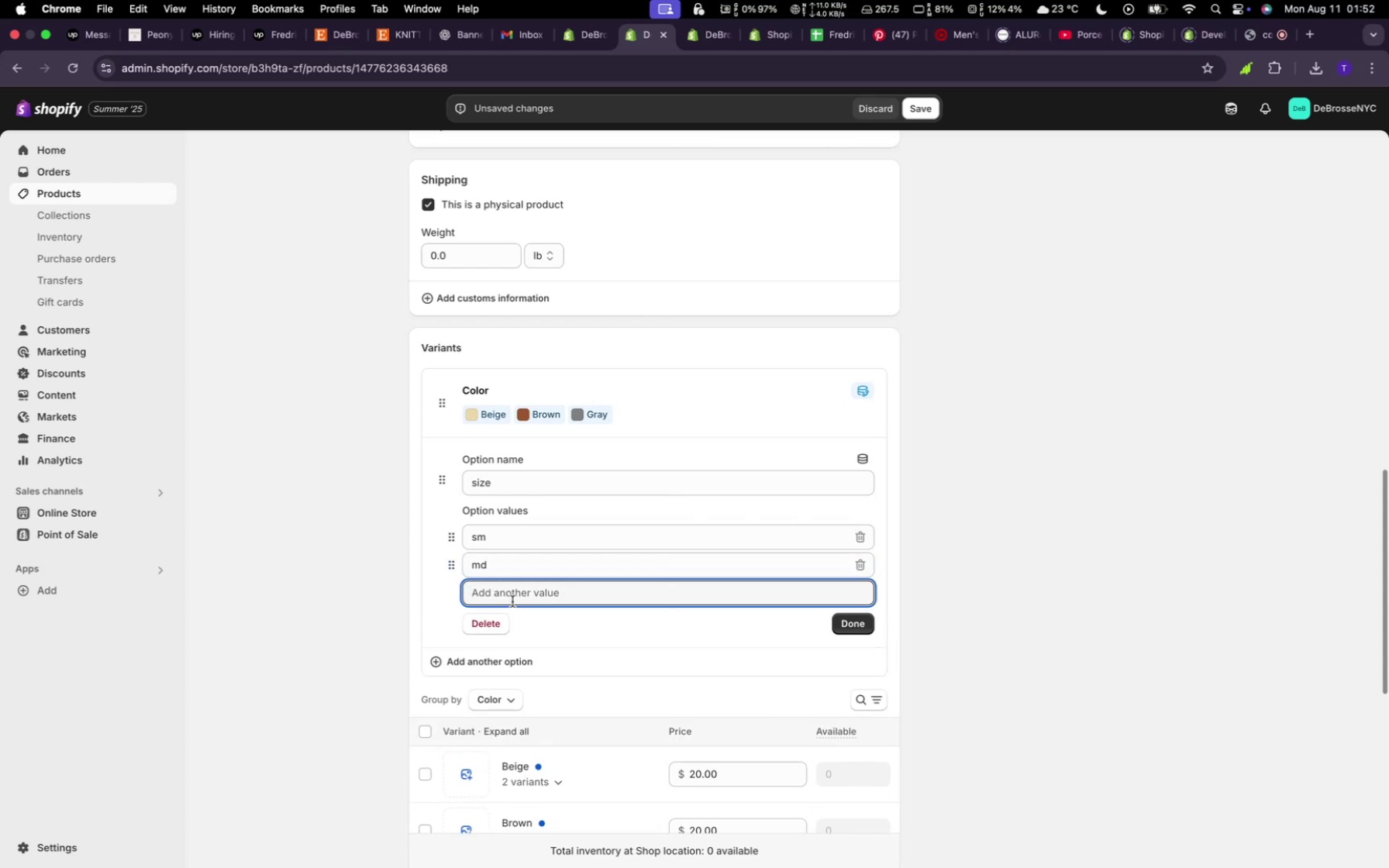 
type(lg)
 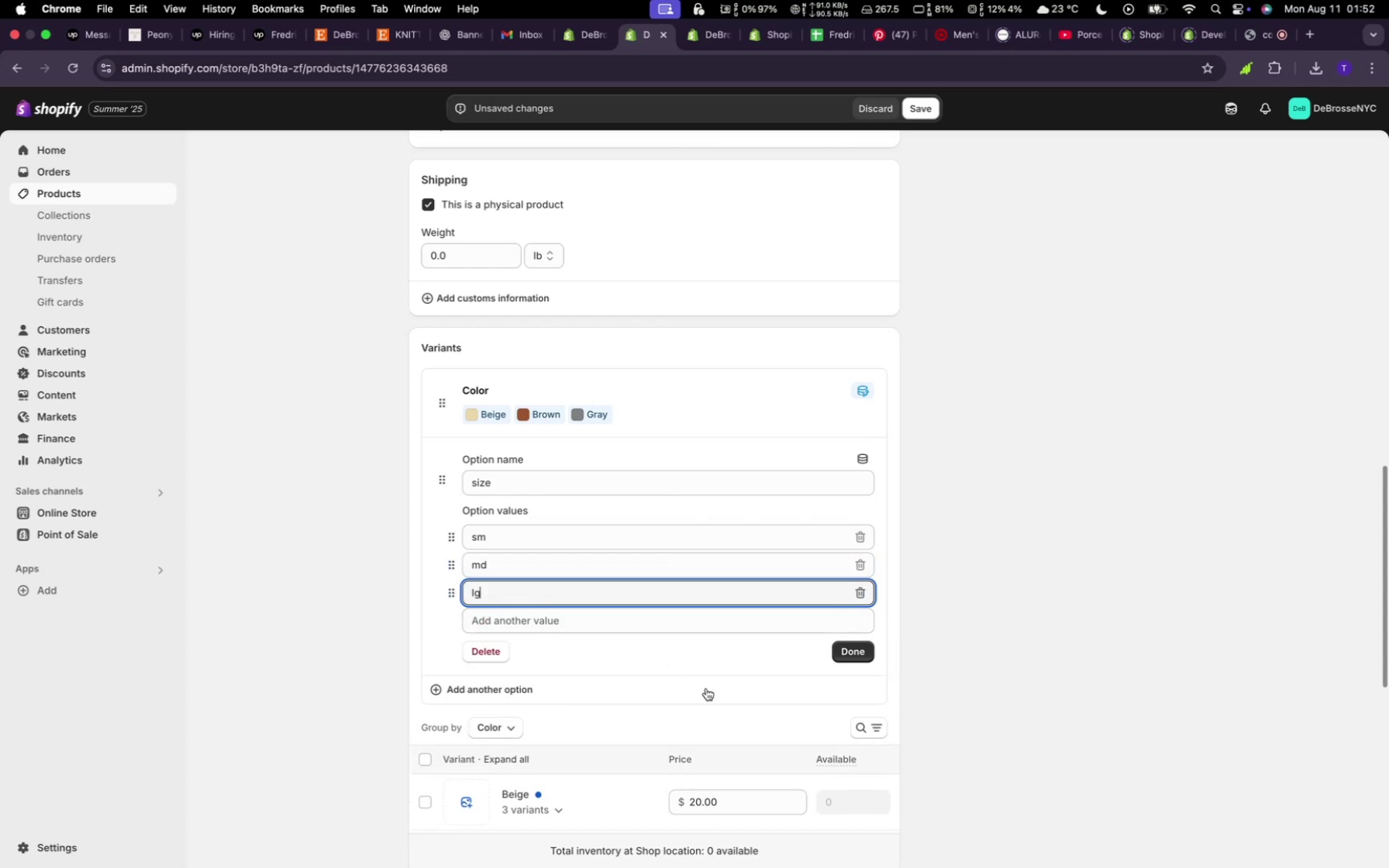 
scroll: coordinate [887, 768], scroll_direction: down, amount: 38.0
 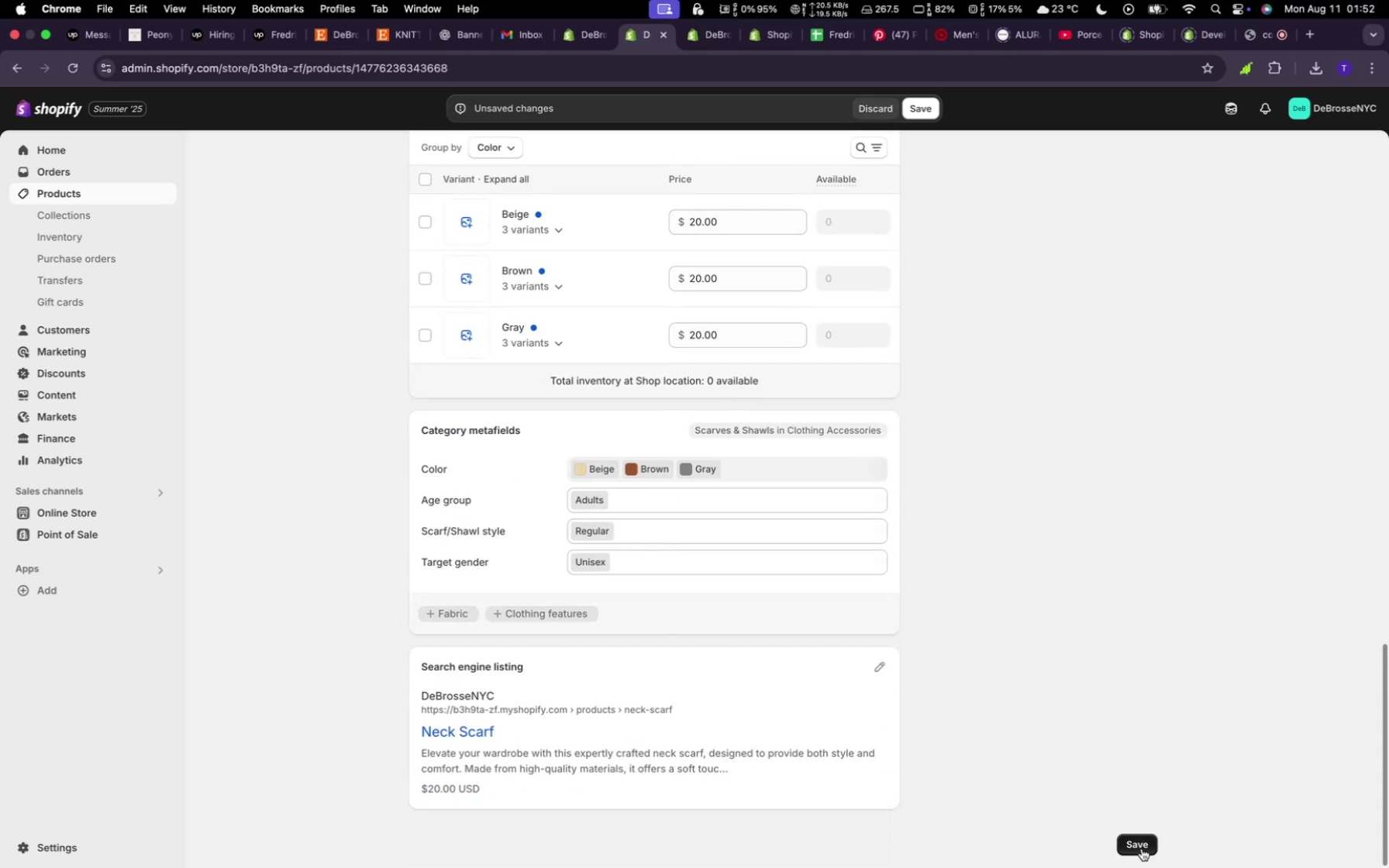 
left_click([1142, 849])
 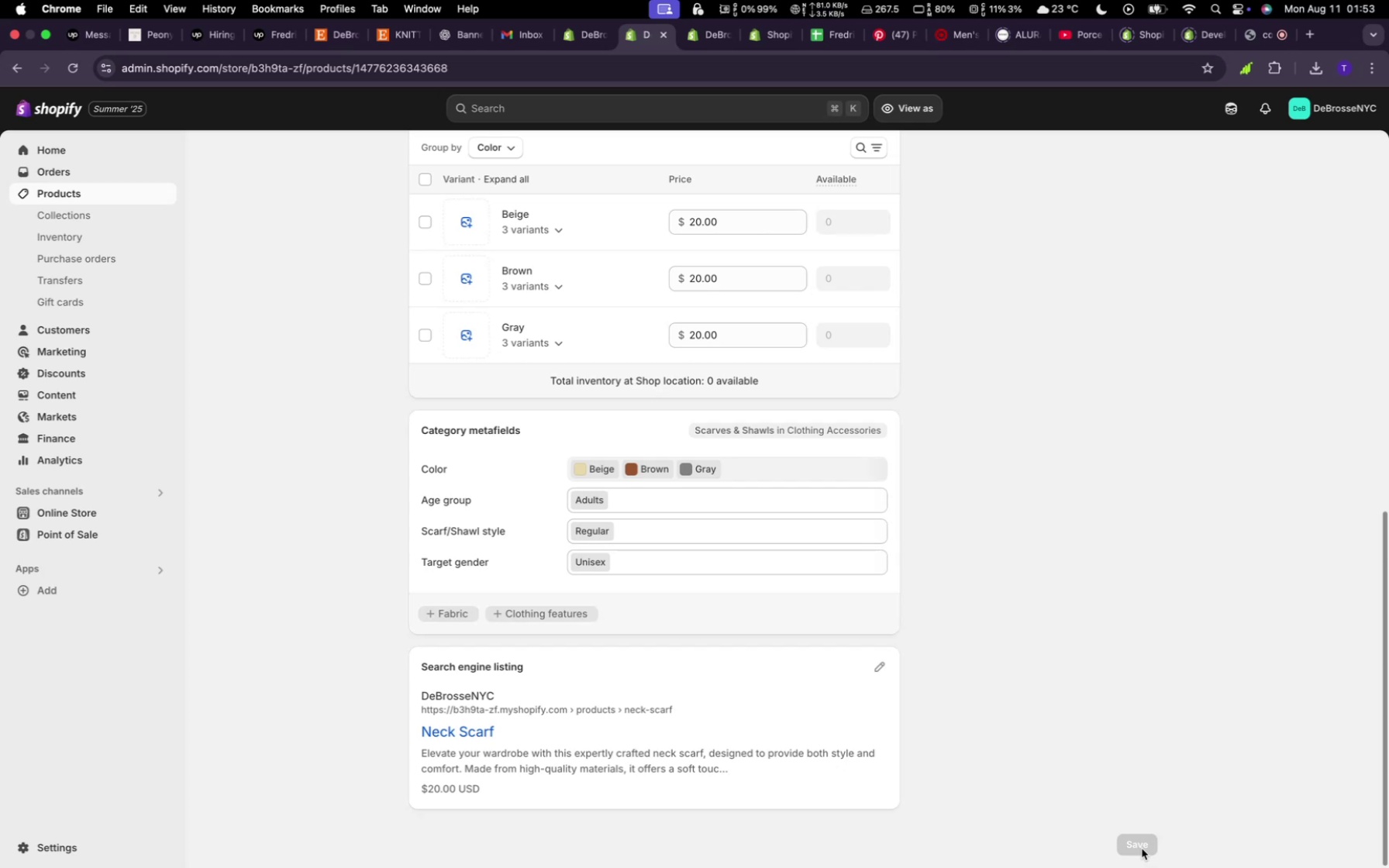 
wait(23.34)
 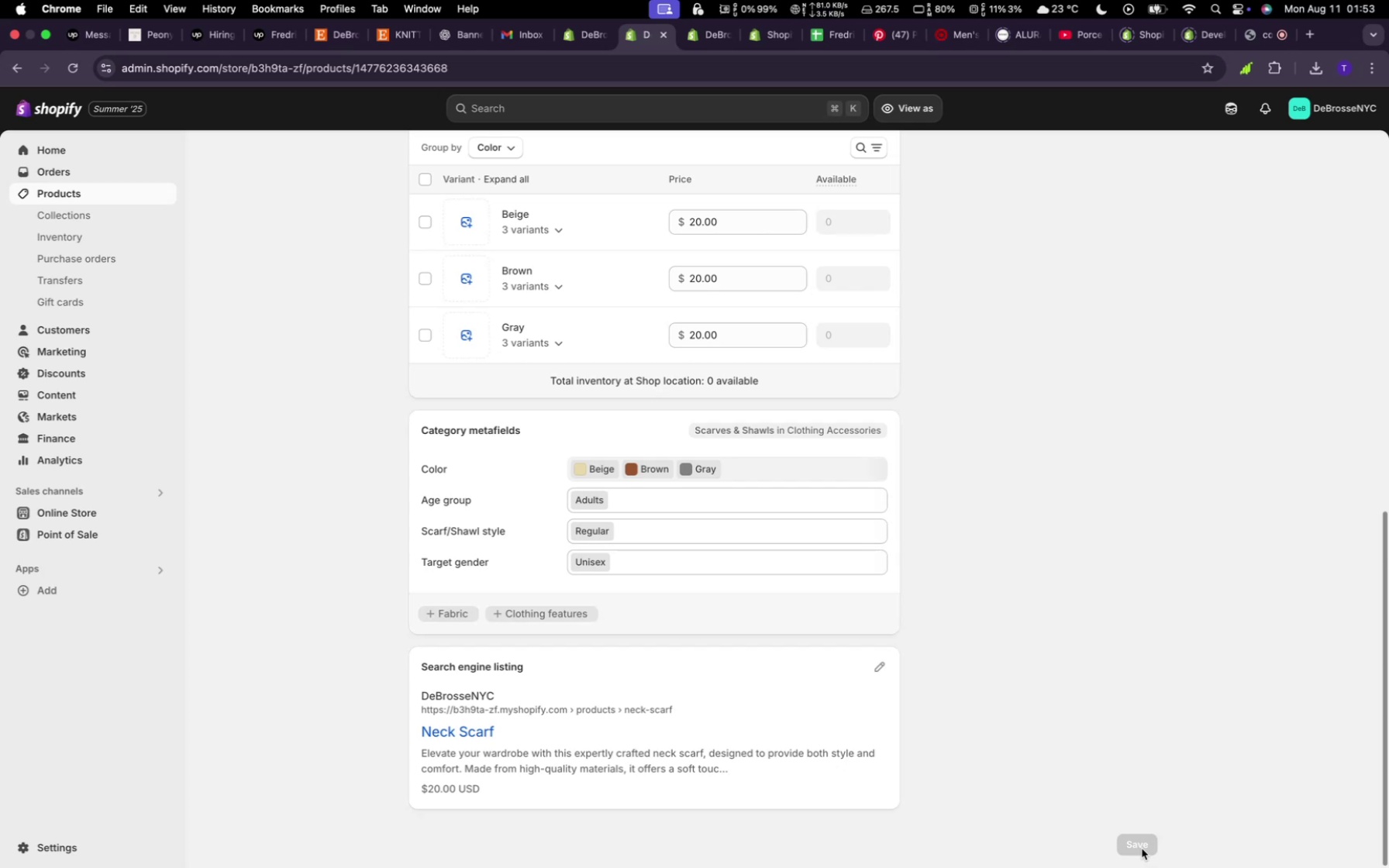 
scroll: coordinate [503, 349], scroll_direction: up, amount: 49.0
 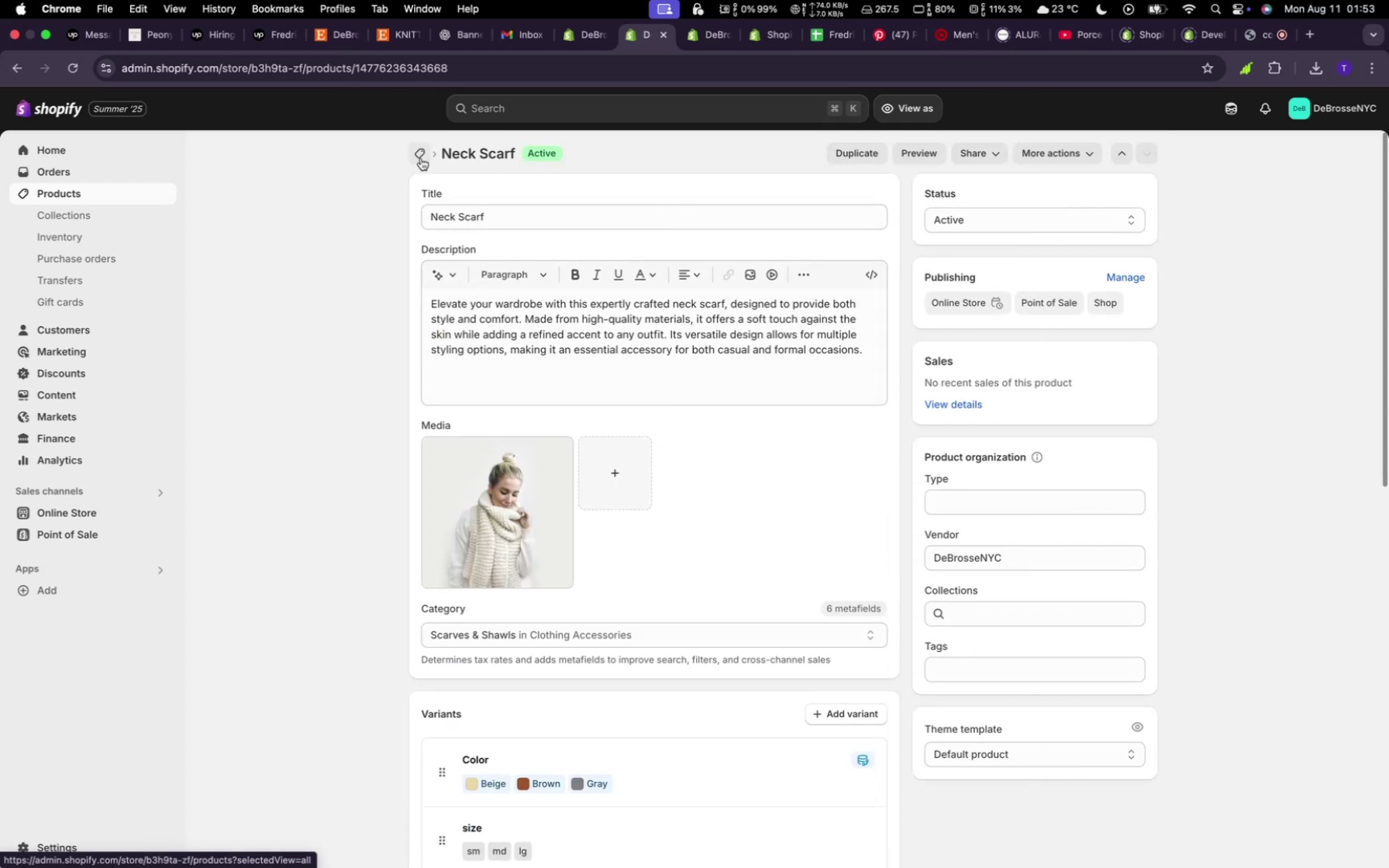 
left_click([421, 158])
 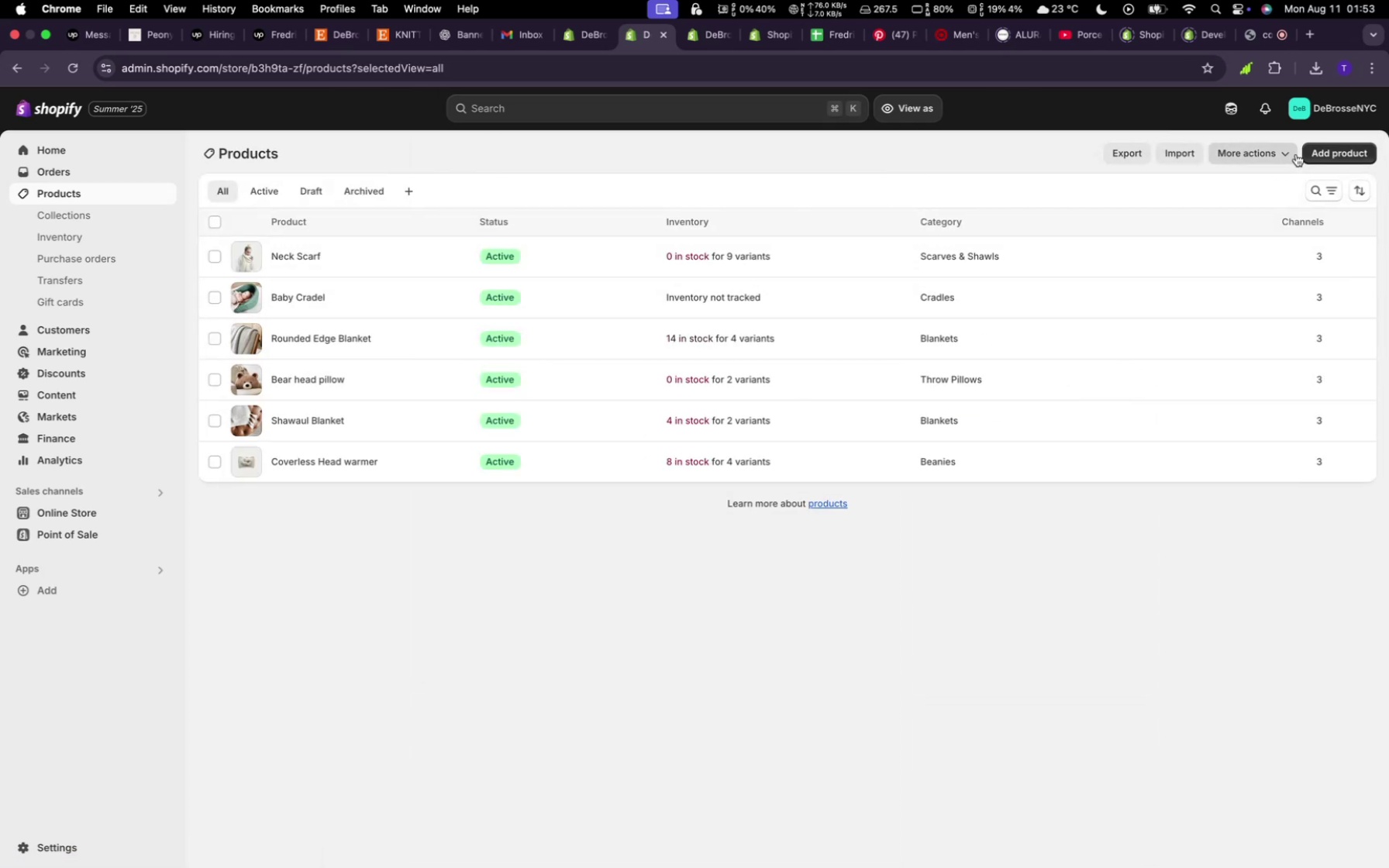 
left_click([1324, 153])
 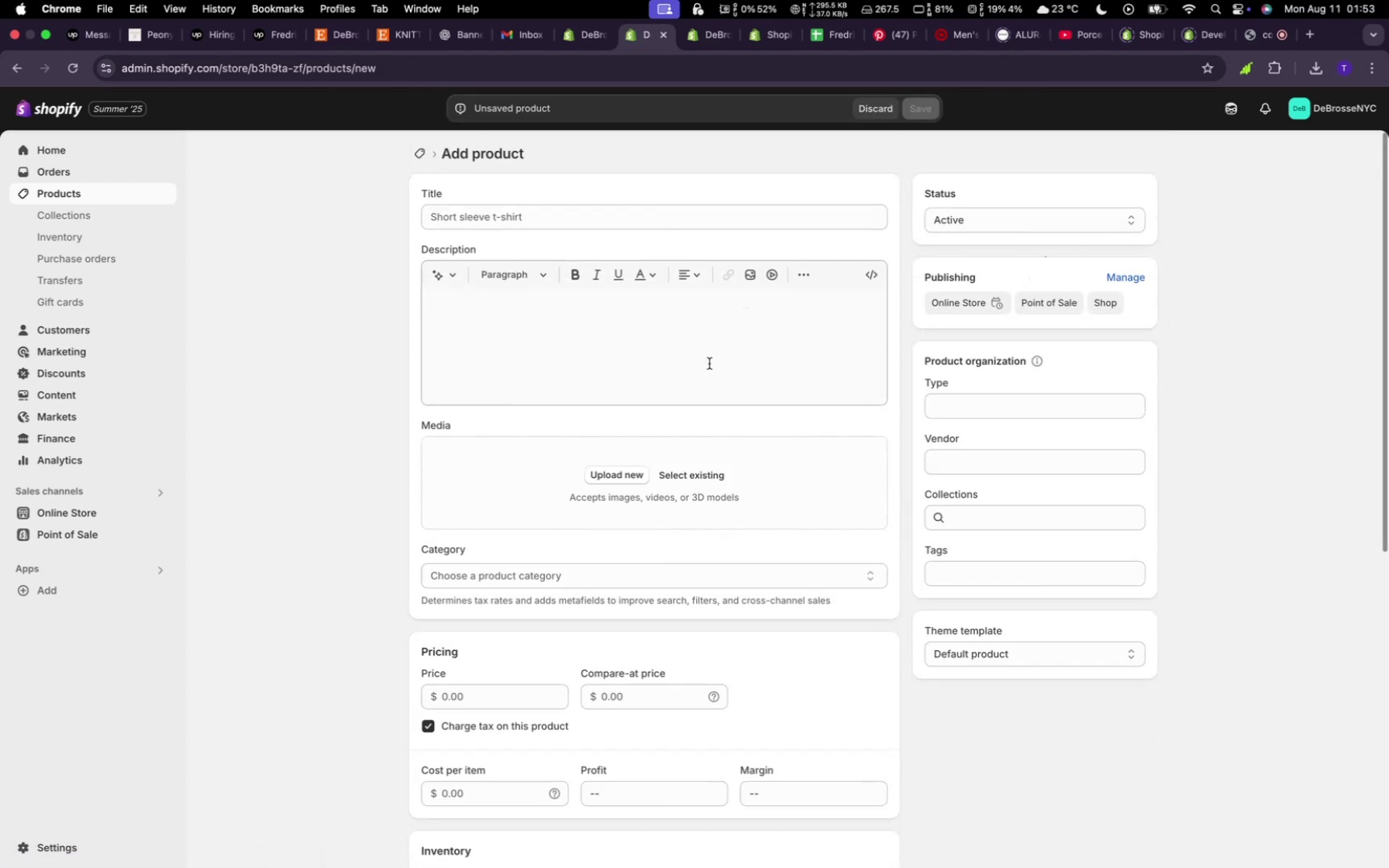 
mouse_move([653, 463])
 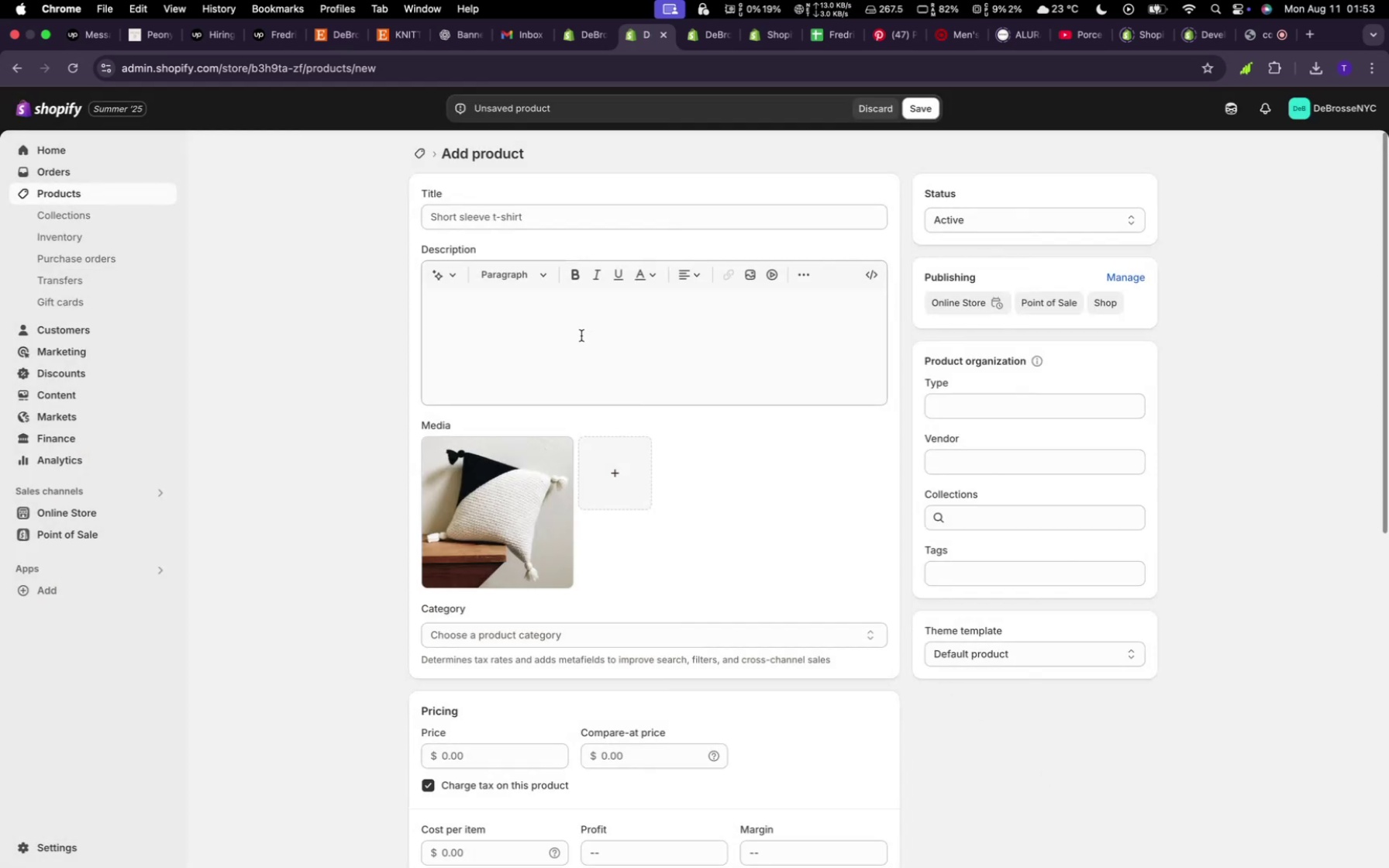 
wait(6.77)
 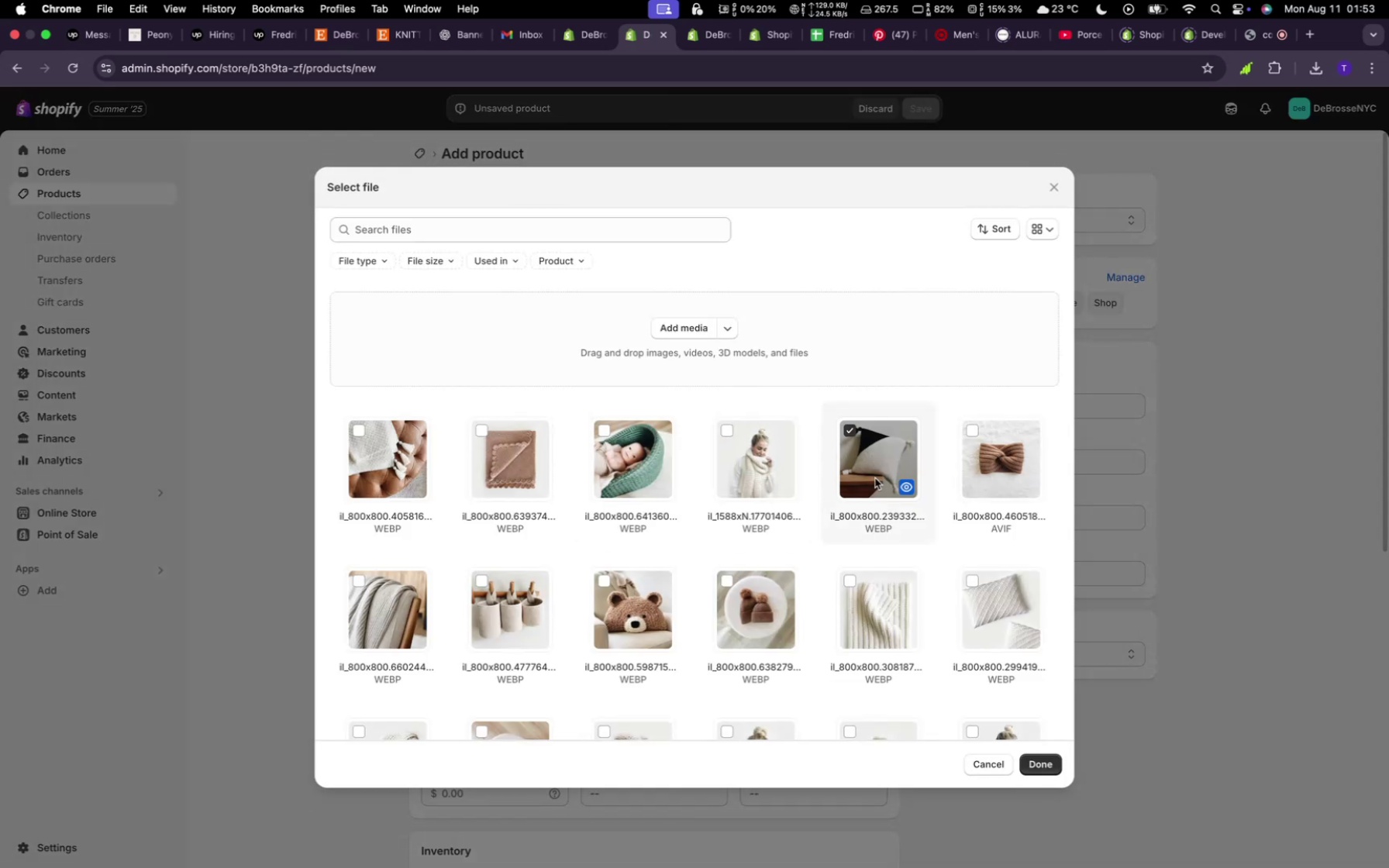 
left_click([502, 217])
 